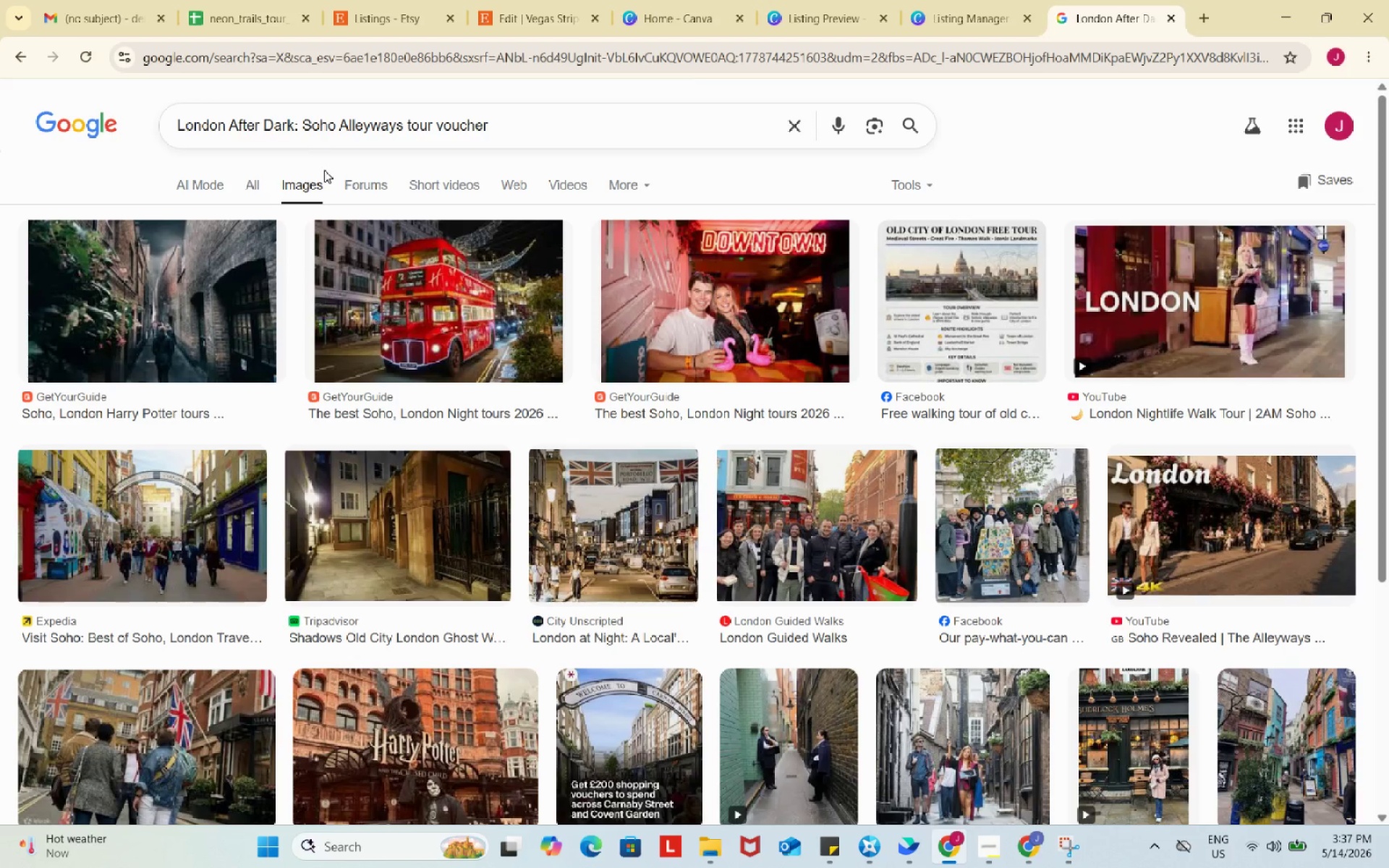 
wait(6.45)
 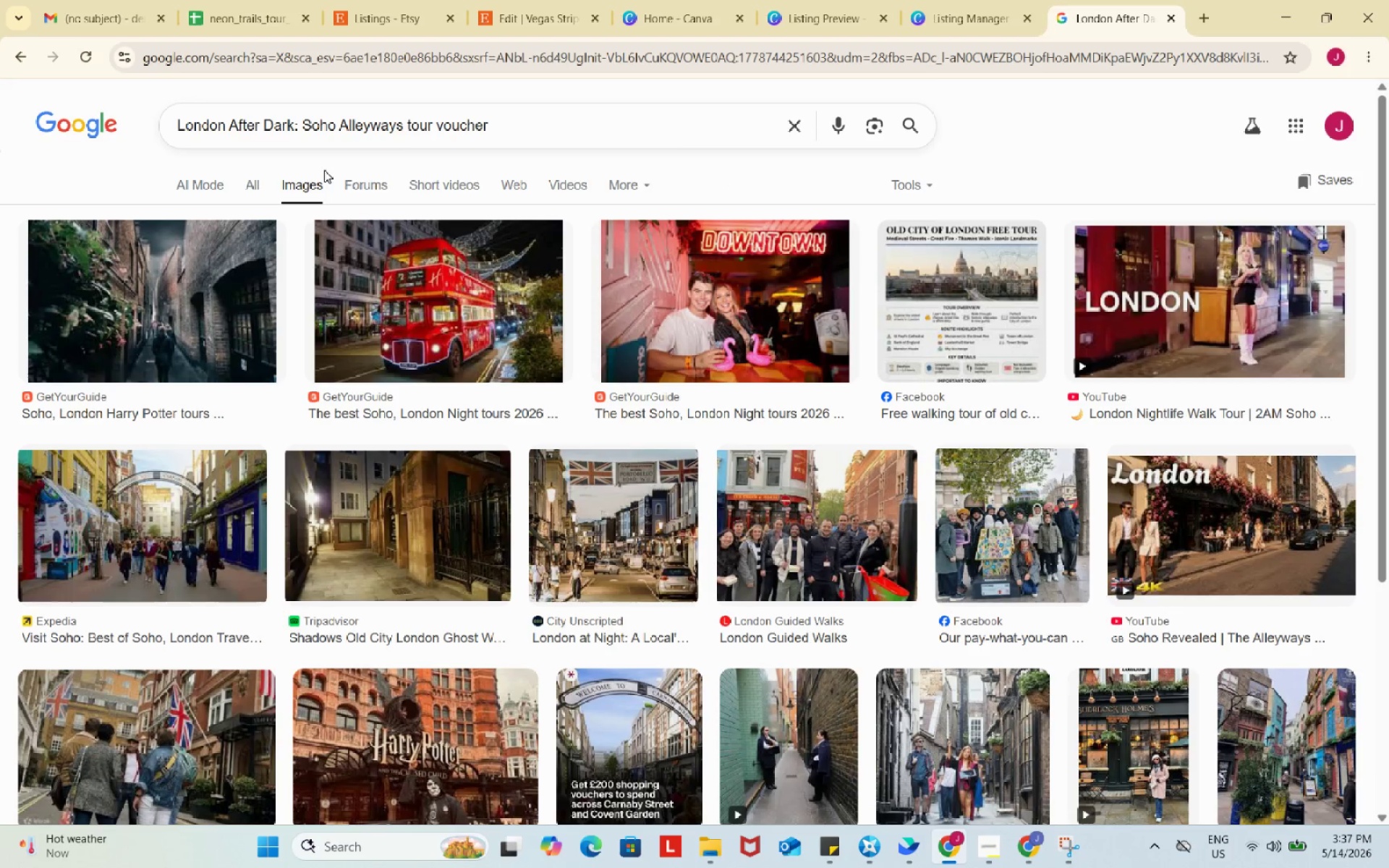 
scroll: coordinate [671, 503], scroll_direction: down, amount: 4.0
 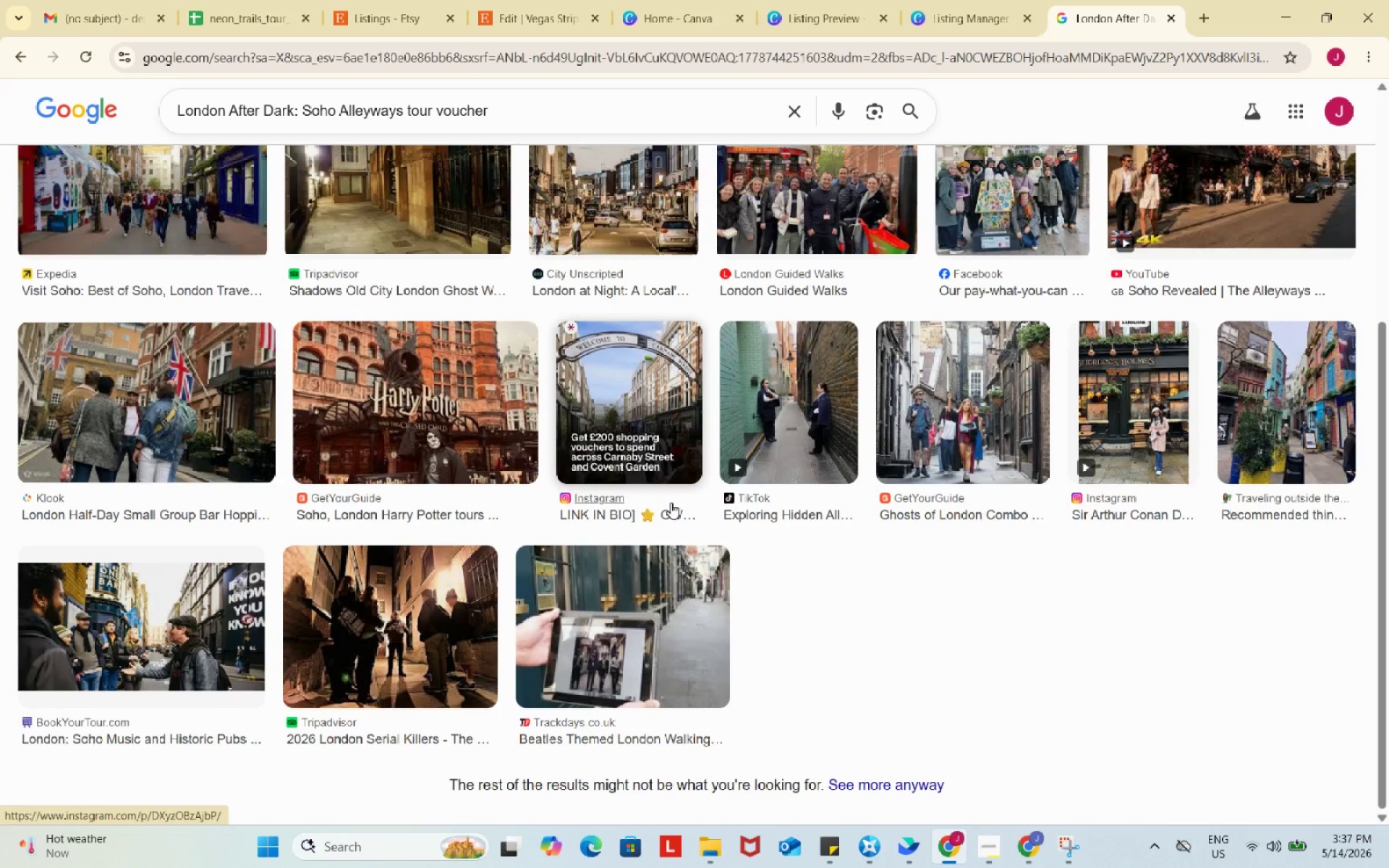 
scroll: coordinate [671, 503], scroll_direction: up, amount: 3.0
 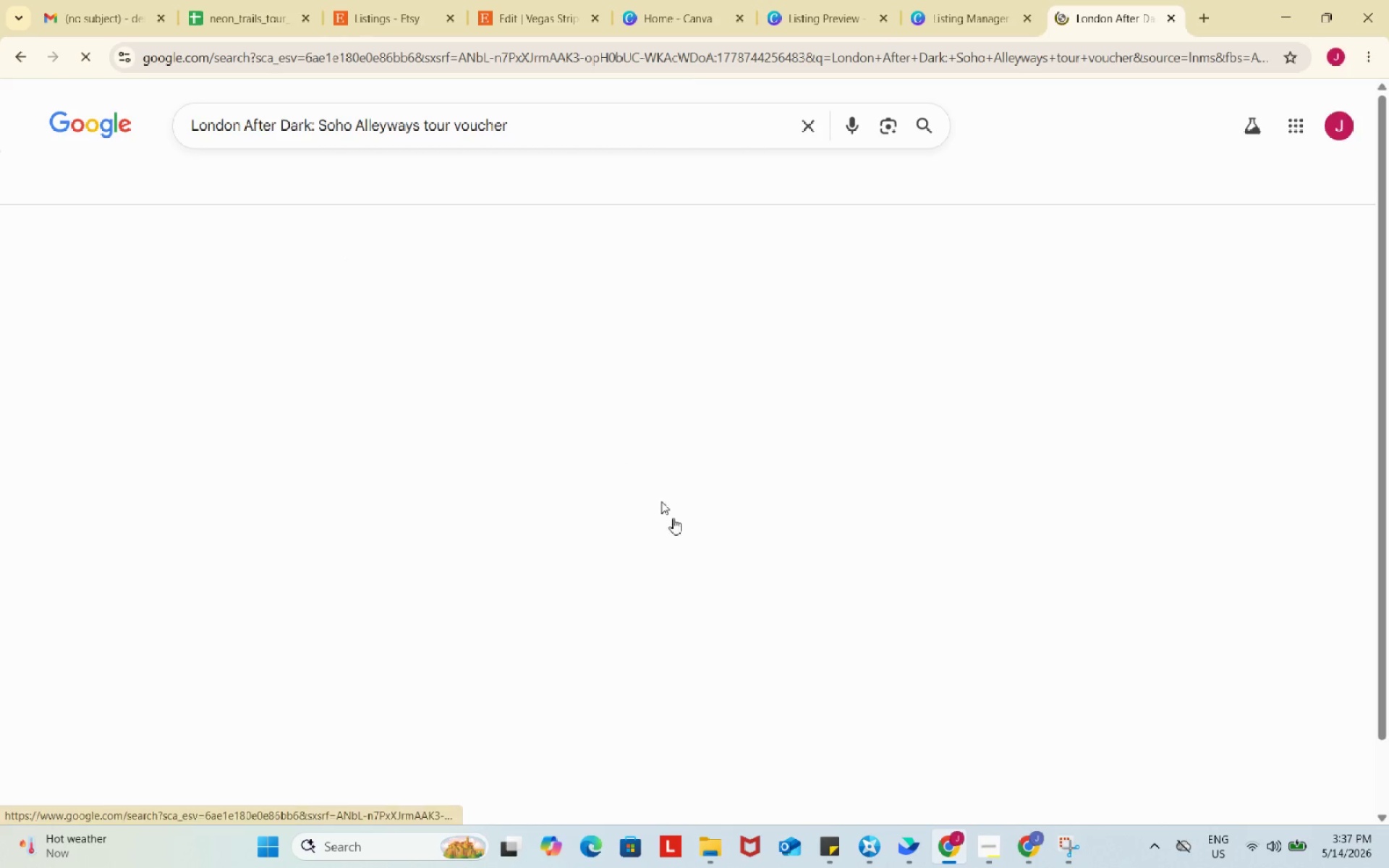 
scroll: coordinate [708, 561], scroll_direction: down, amount: 6.0
 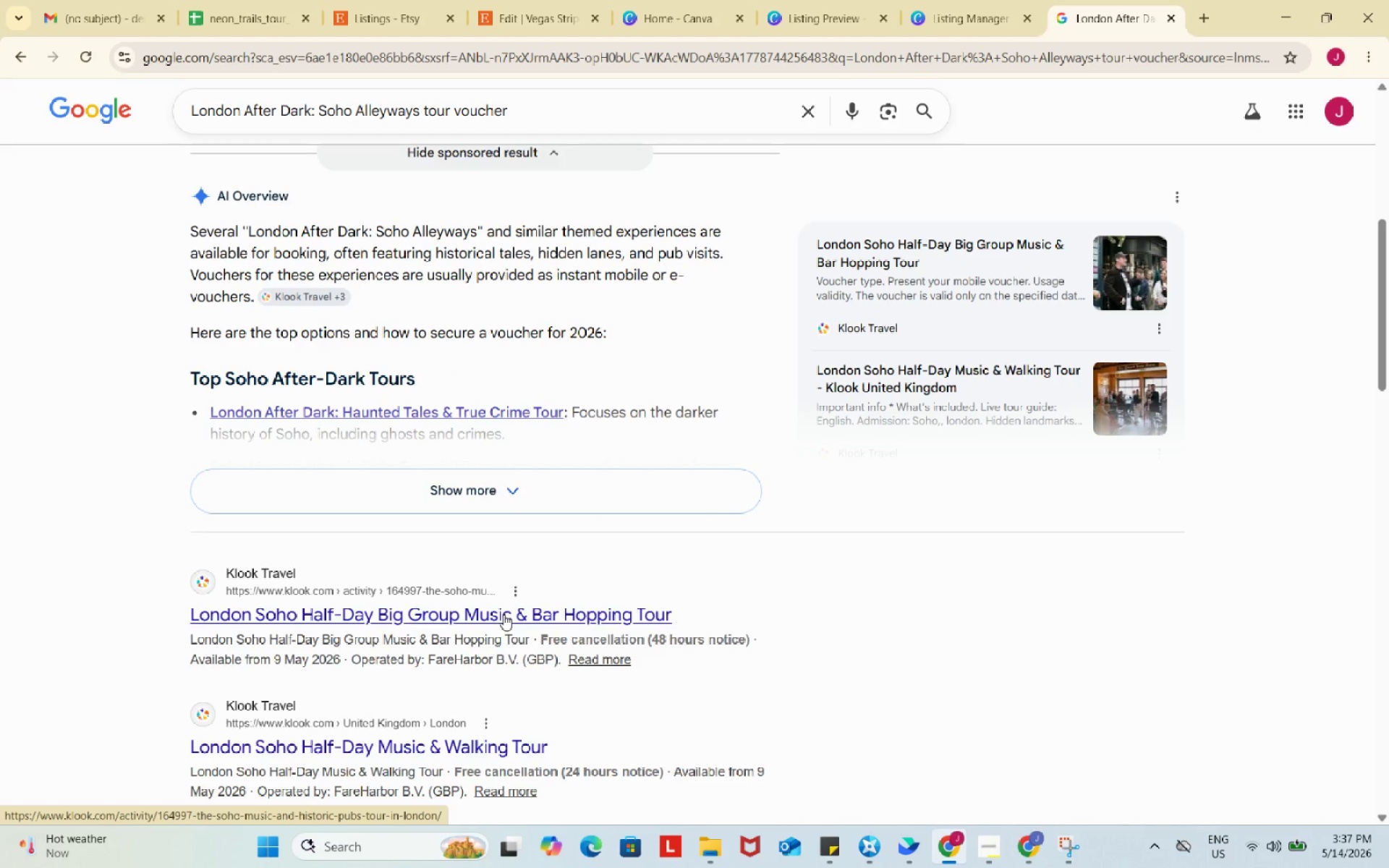 
left_click([505, 614])
 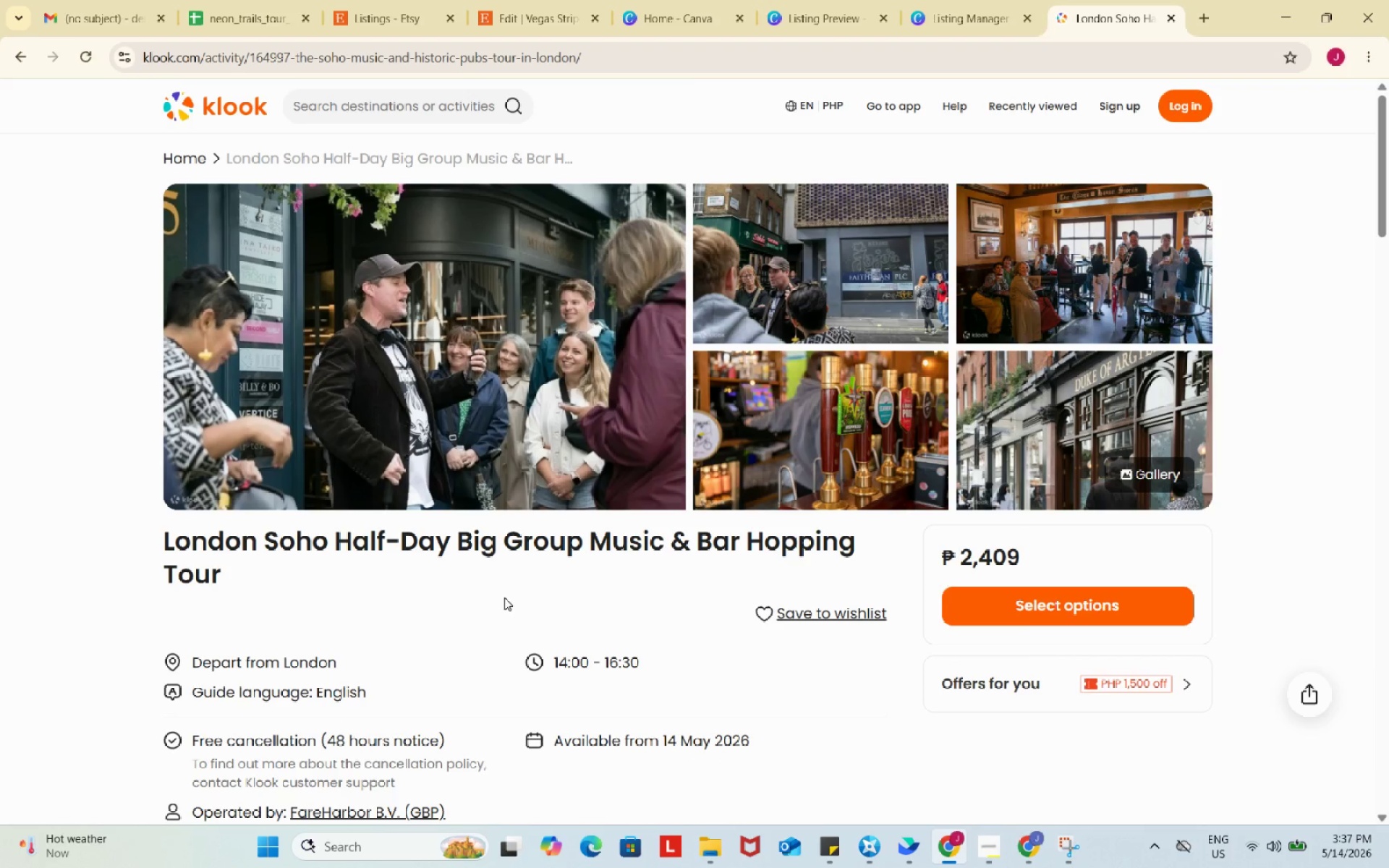 
wait(5.92)
 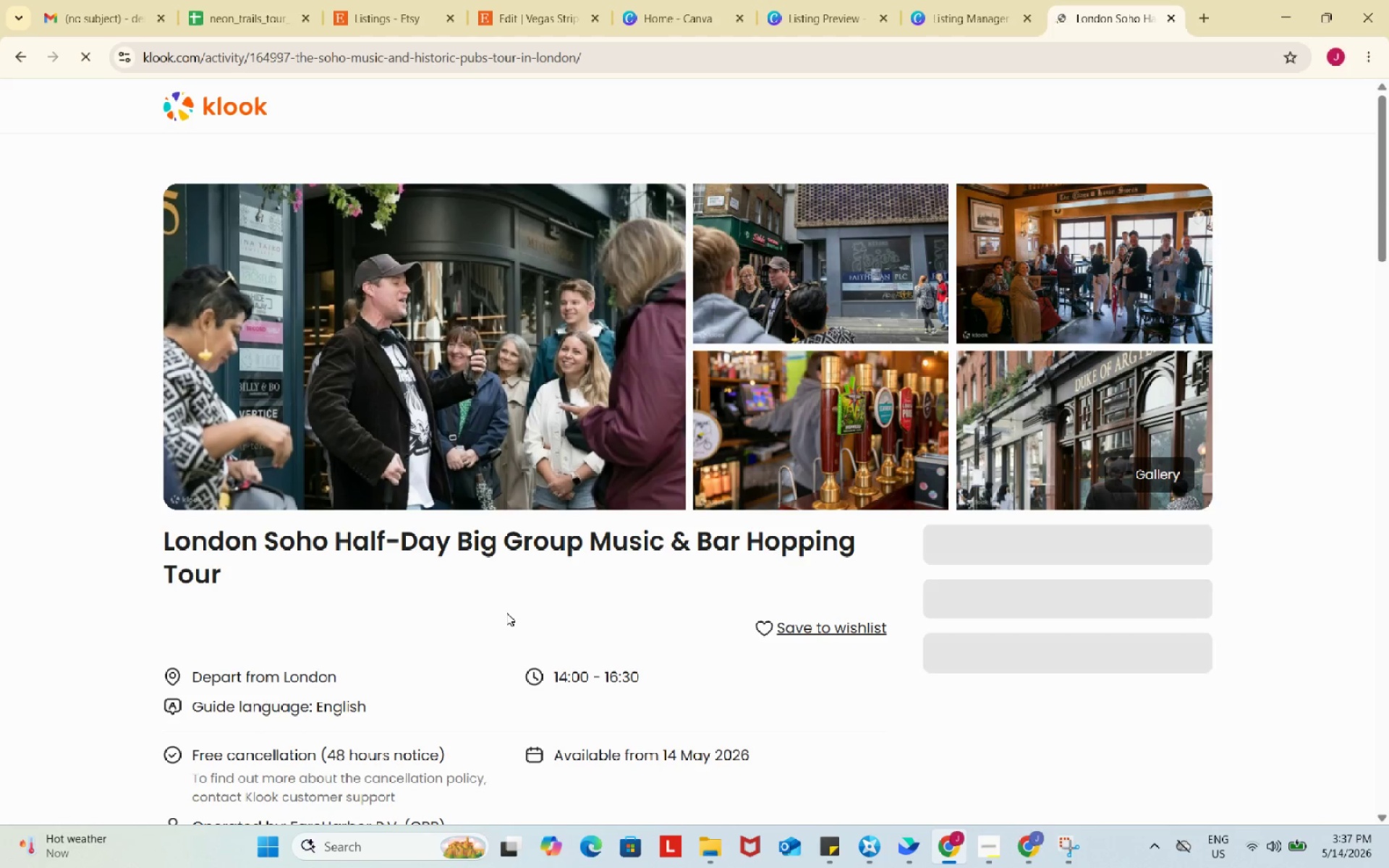 
scroll: coordinate [579, 495], scroll_direction: down, amount: 27.0
 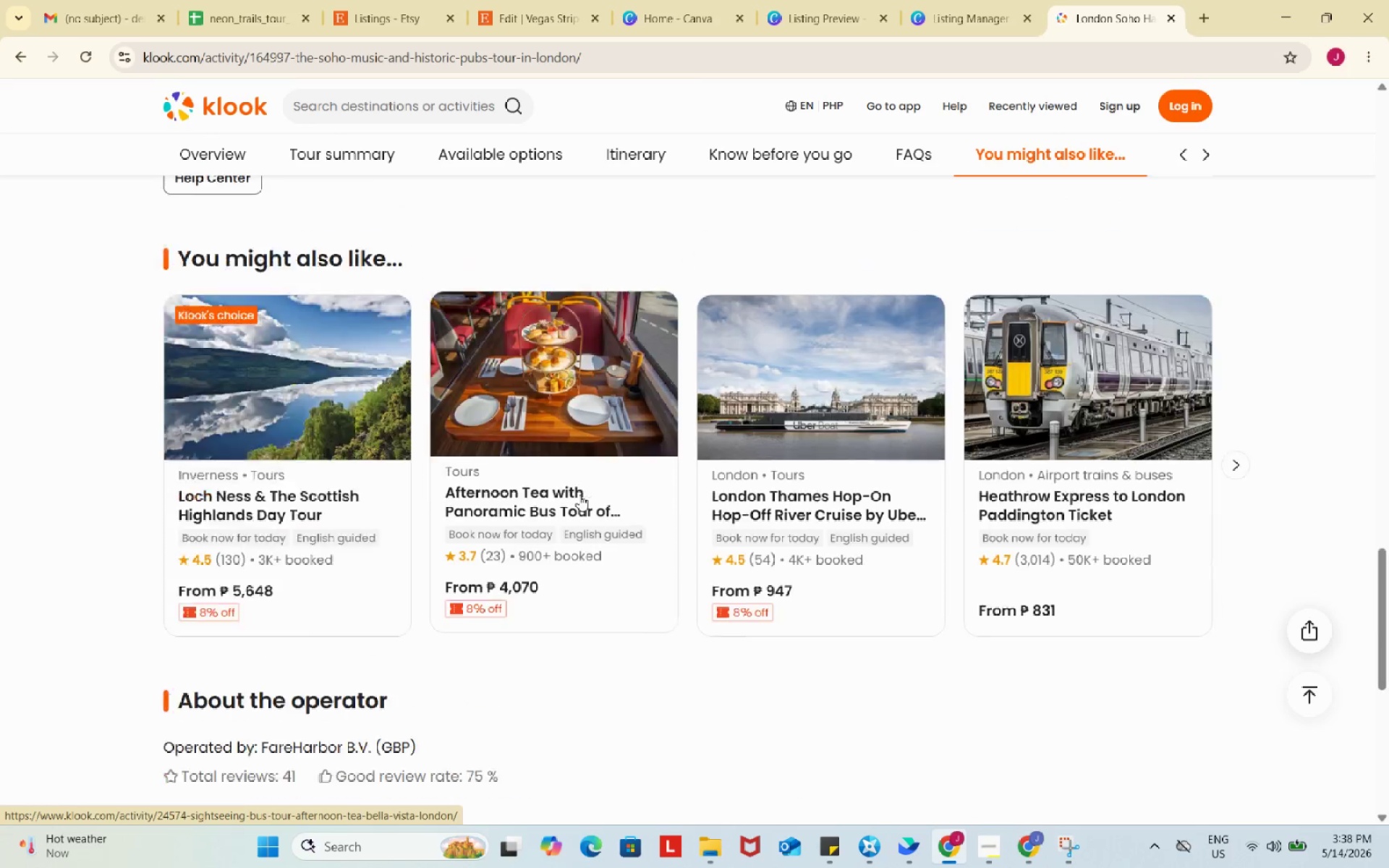 
scroll: coordinate [586, 480], scroll_direction: up, amount: 27.0
 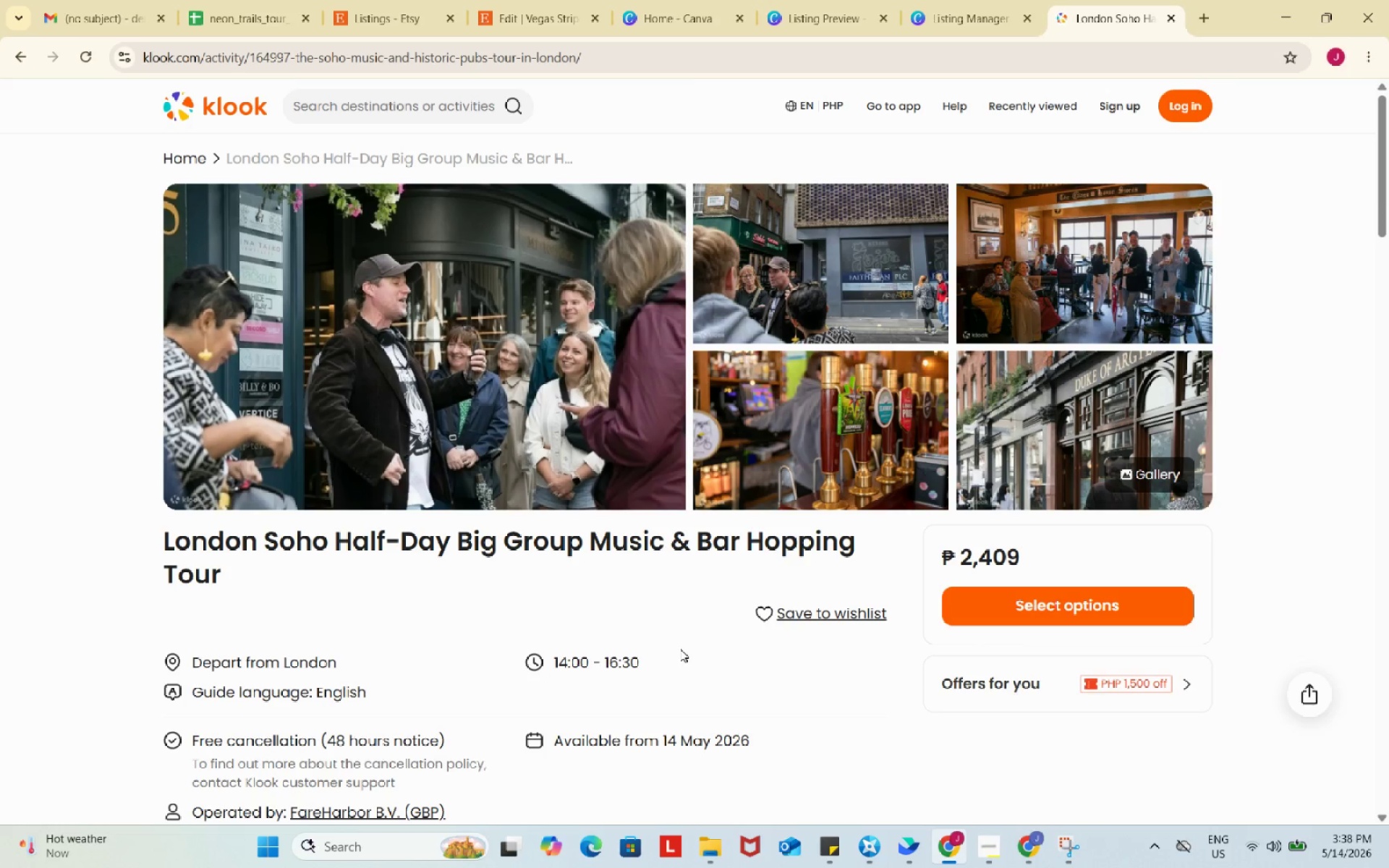 
wait(6.98)
 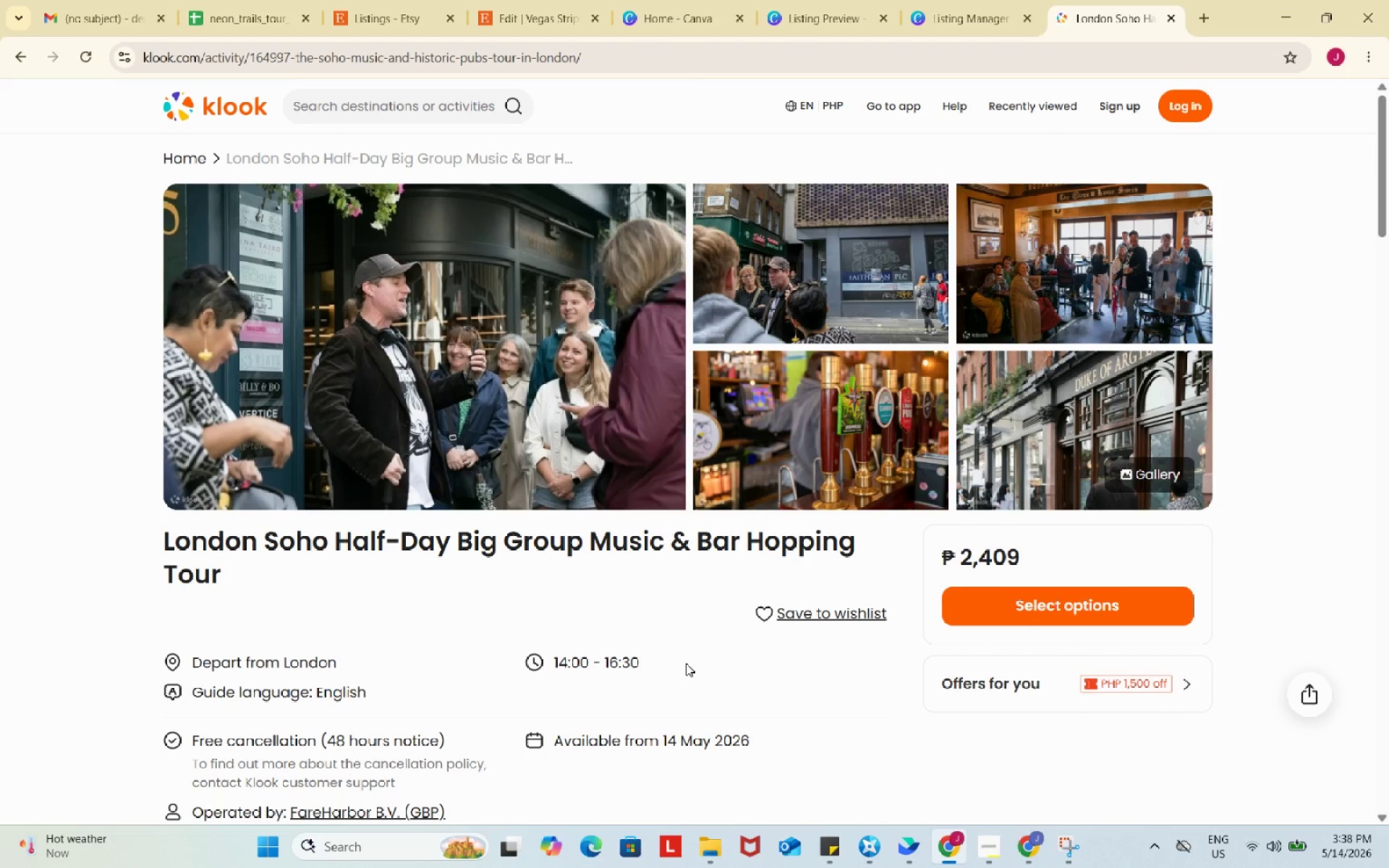 
left_click([239, 0])
 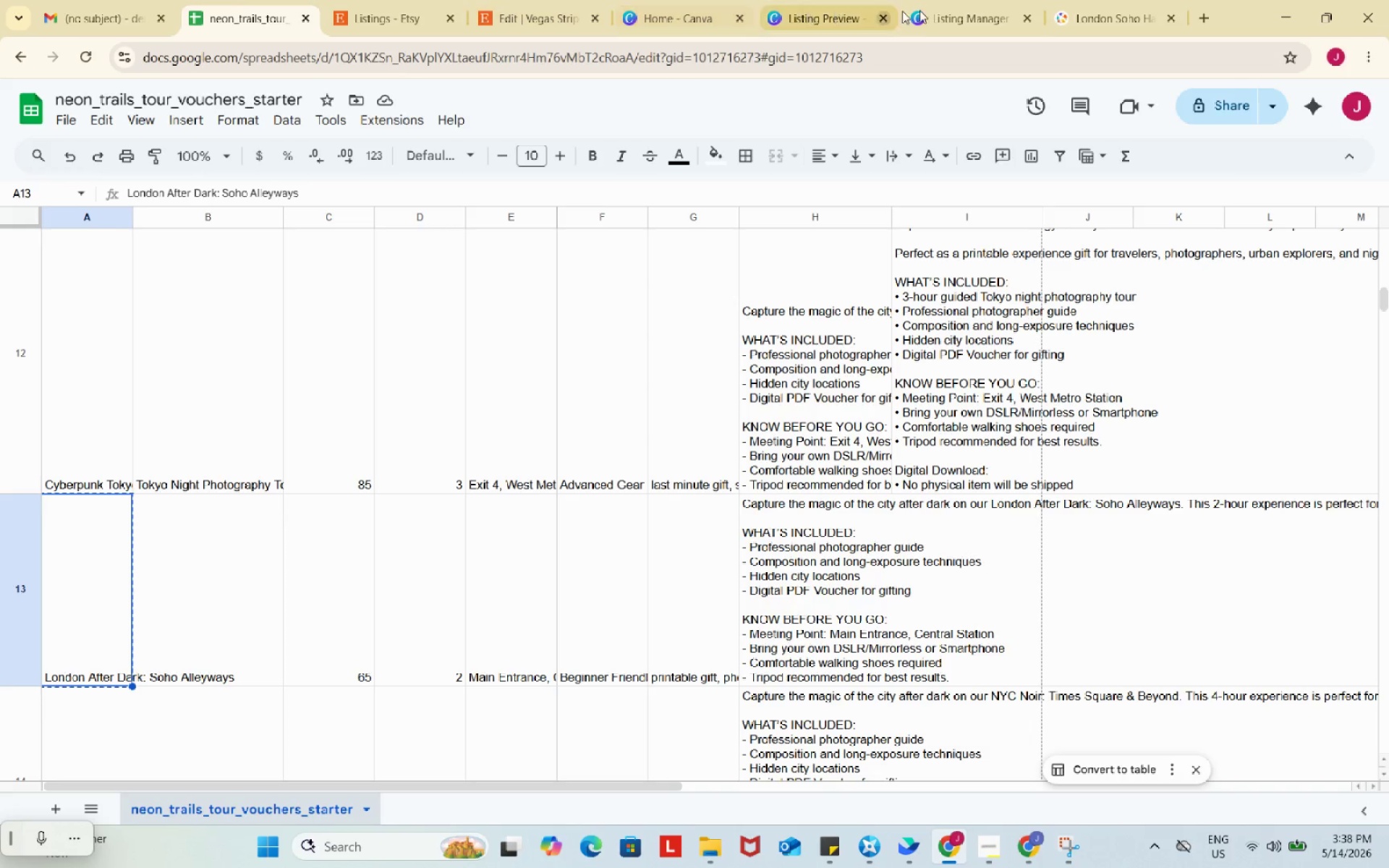 
left_click([1116, 0])
 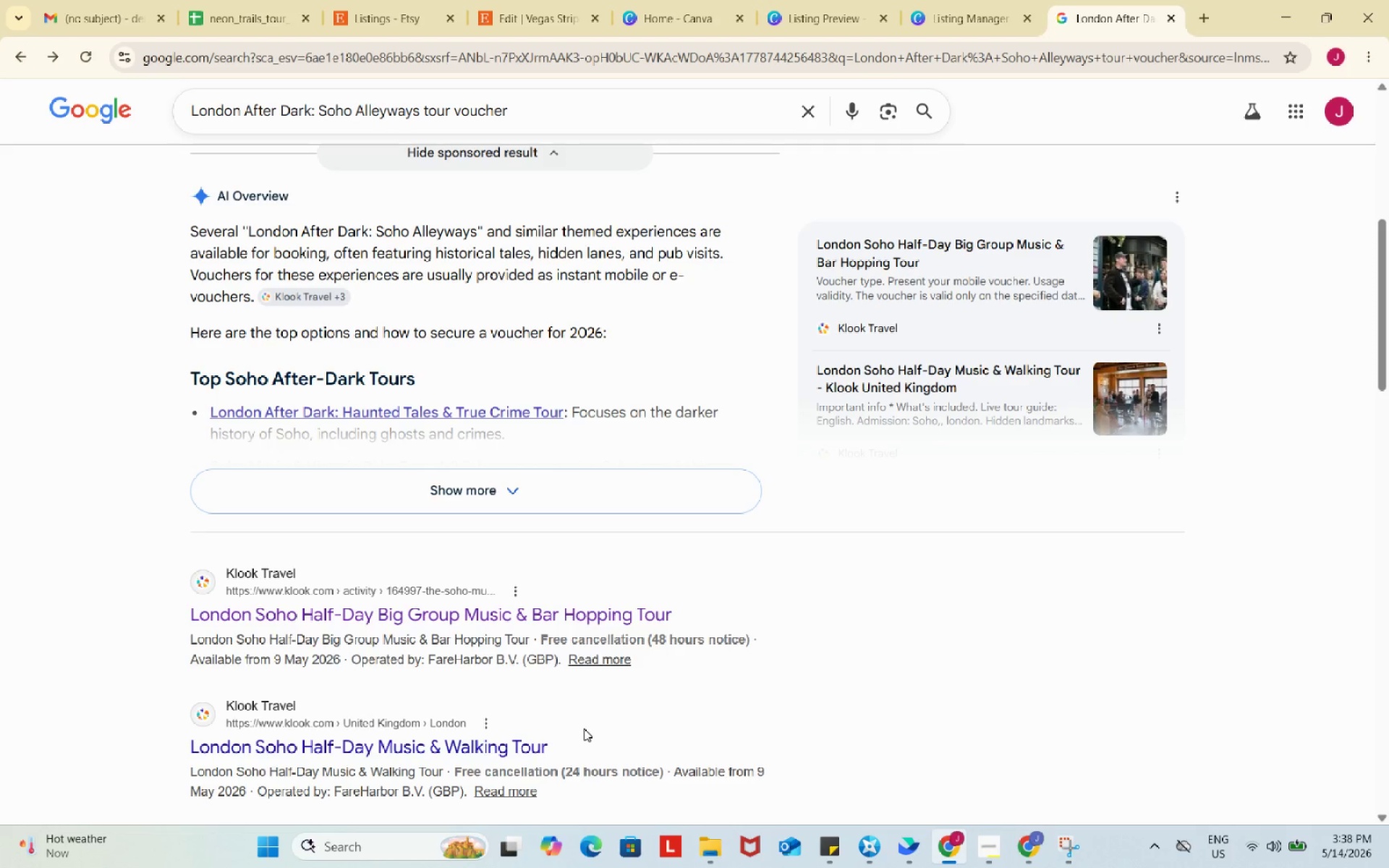 
scroll: coordinate [581, 697], scroll_direction: down, amount: 2.0
 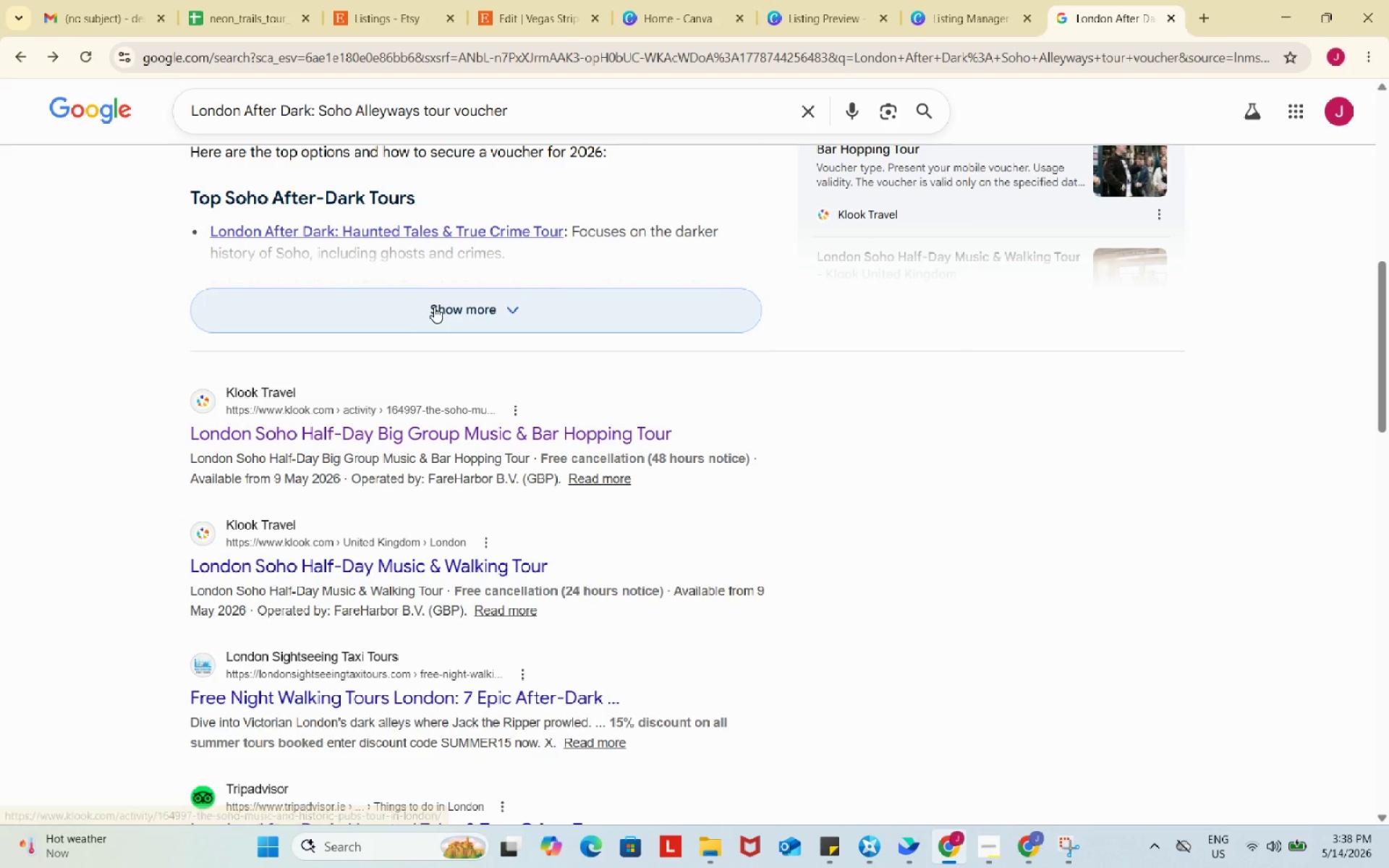 
left_click([434, 307])
 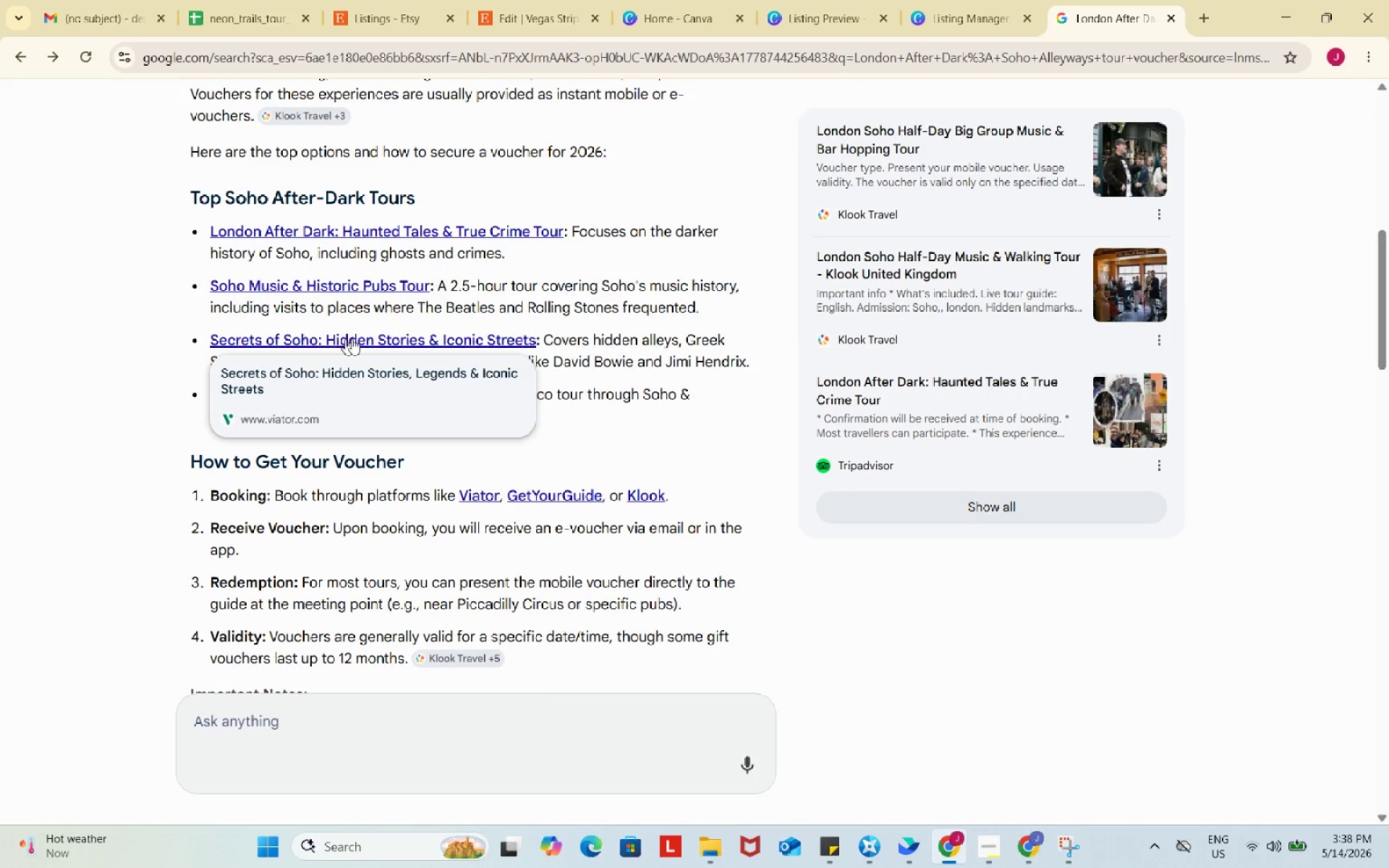 
left_click([406, 334])
 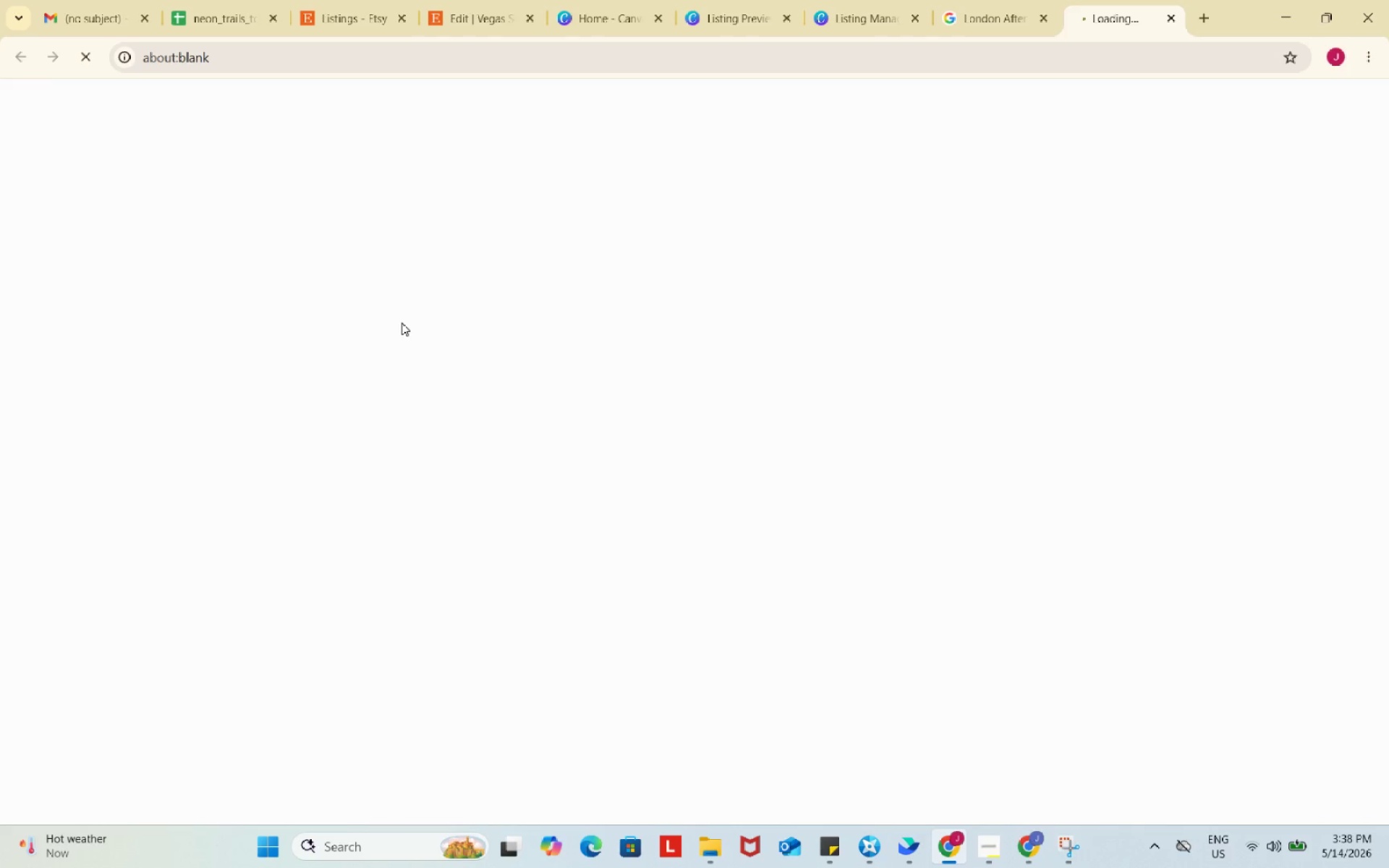 
wait(7.07)
 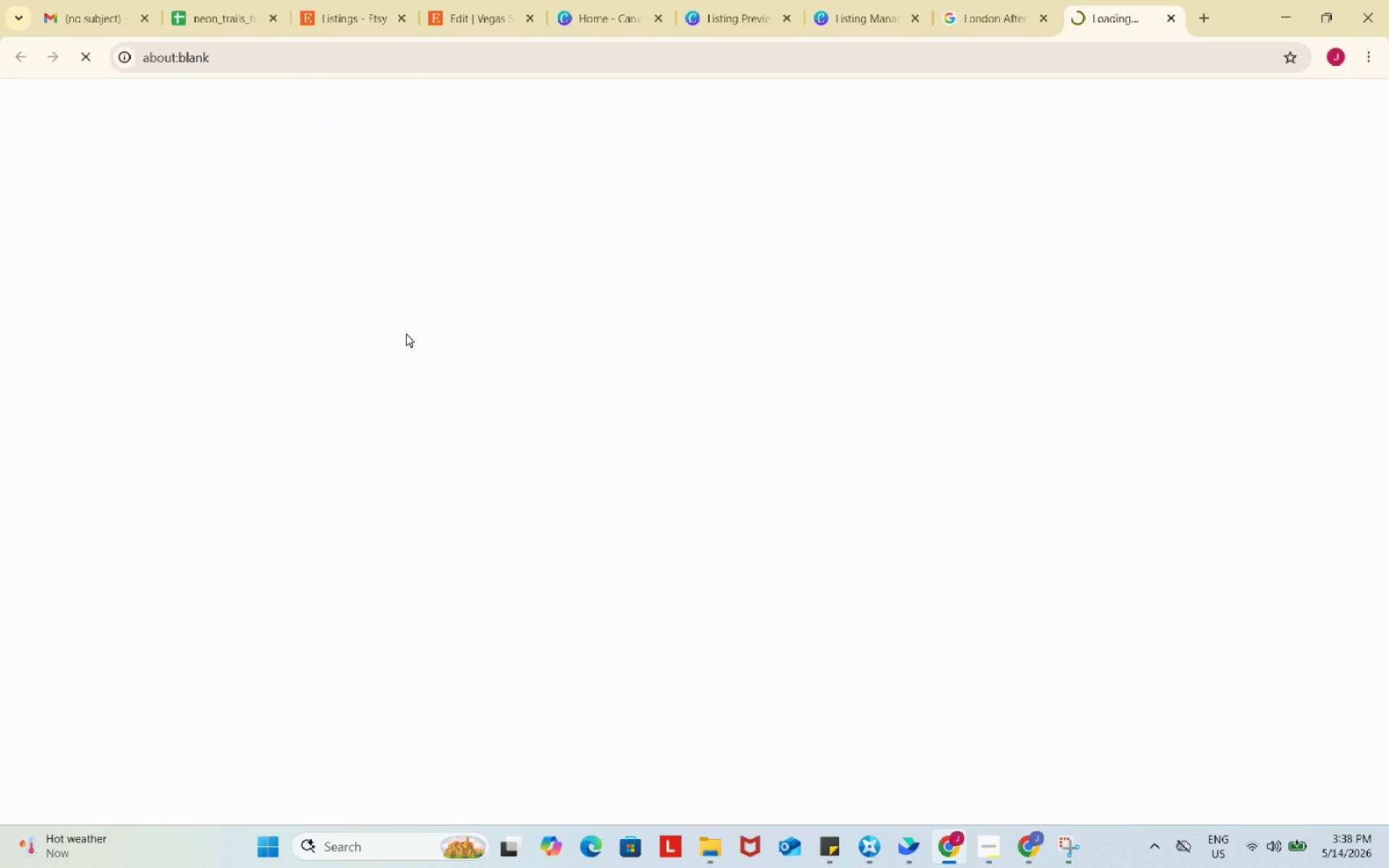 
mouse_move([383, 315])
 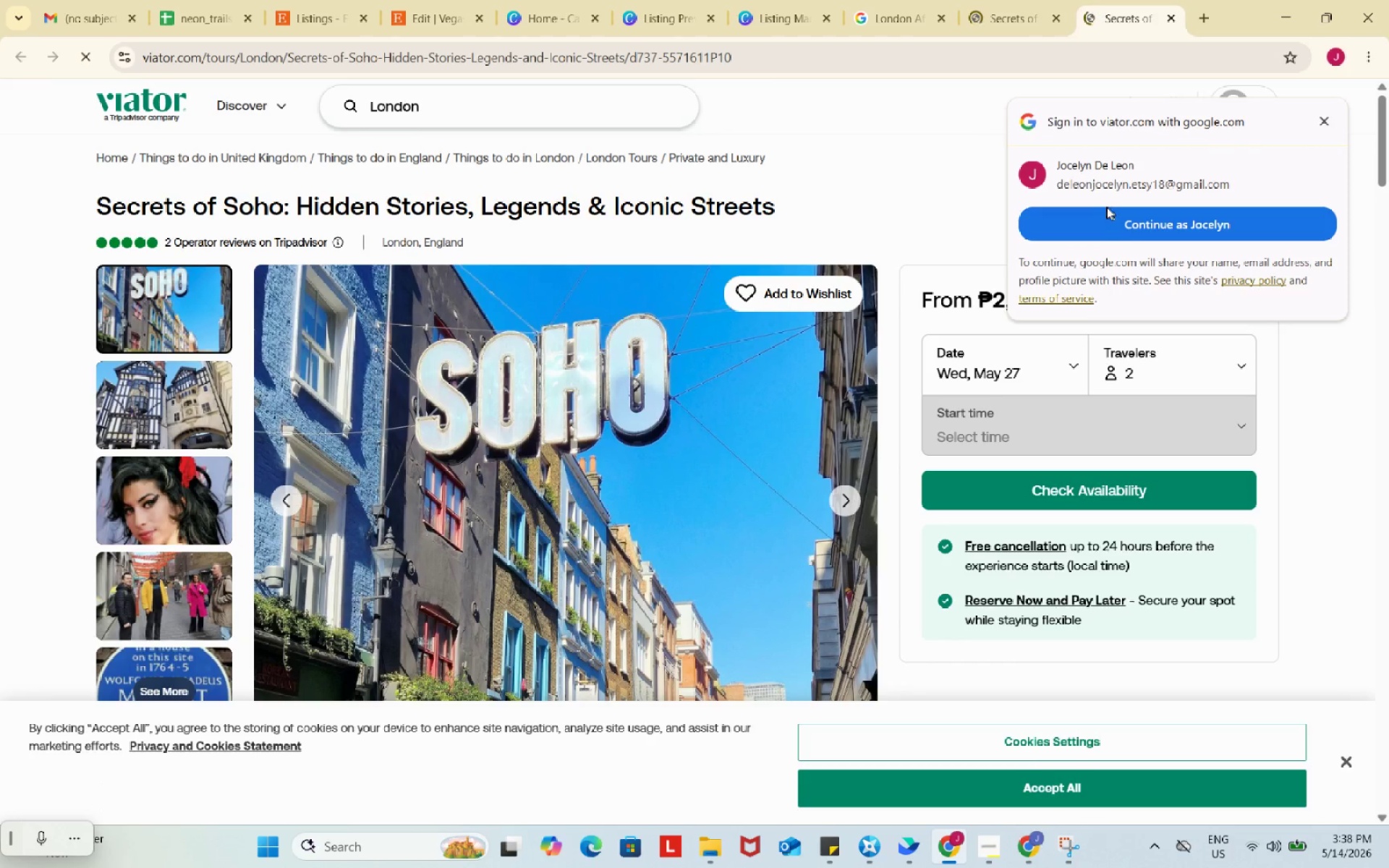 
left_click([653, 412])
 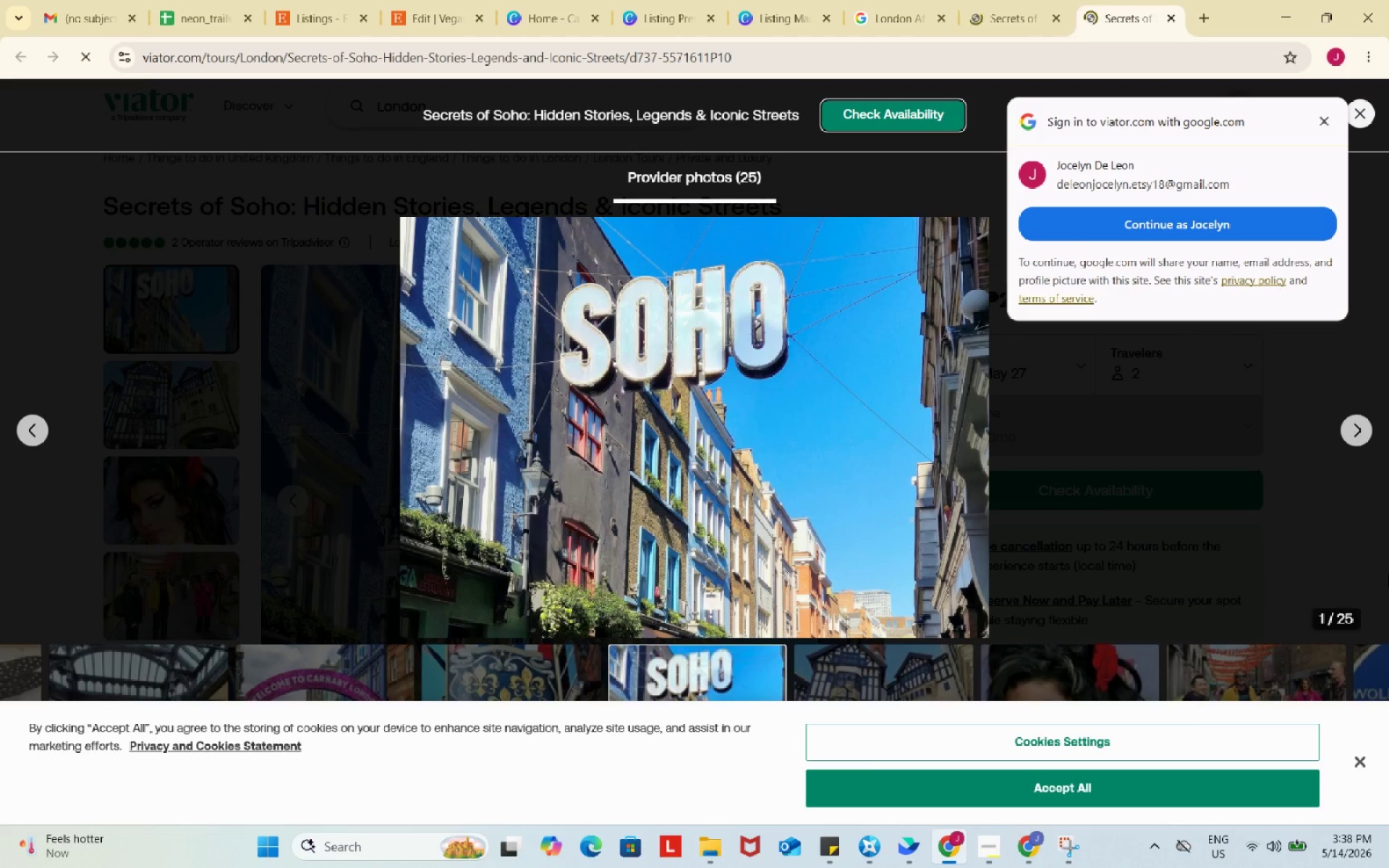 
key(Meta+Shift+S)
 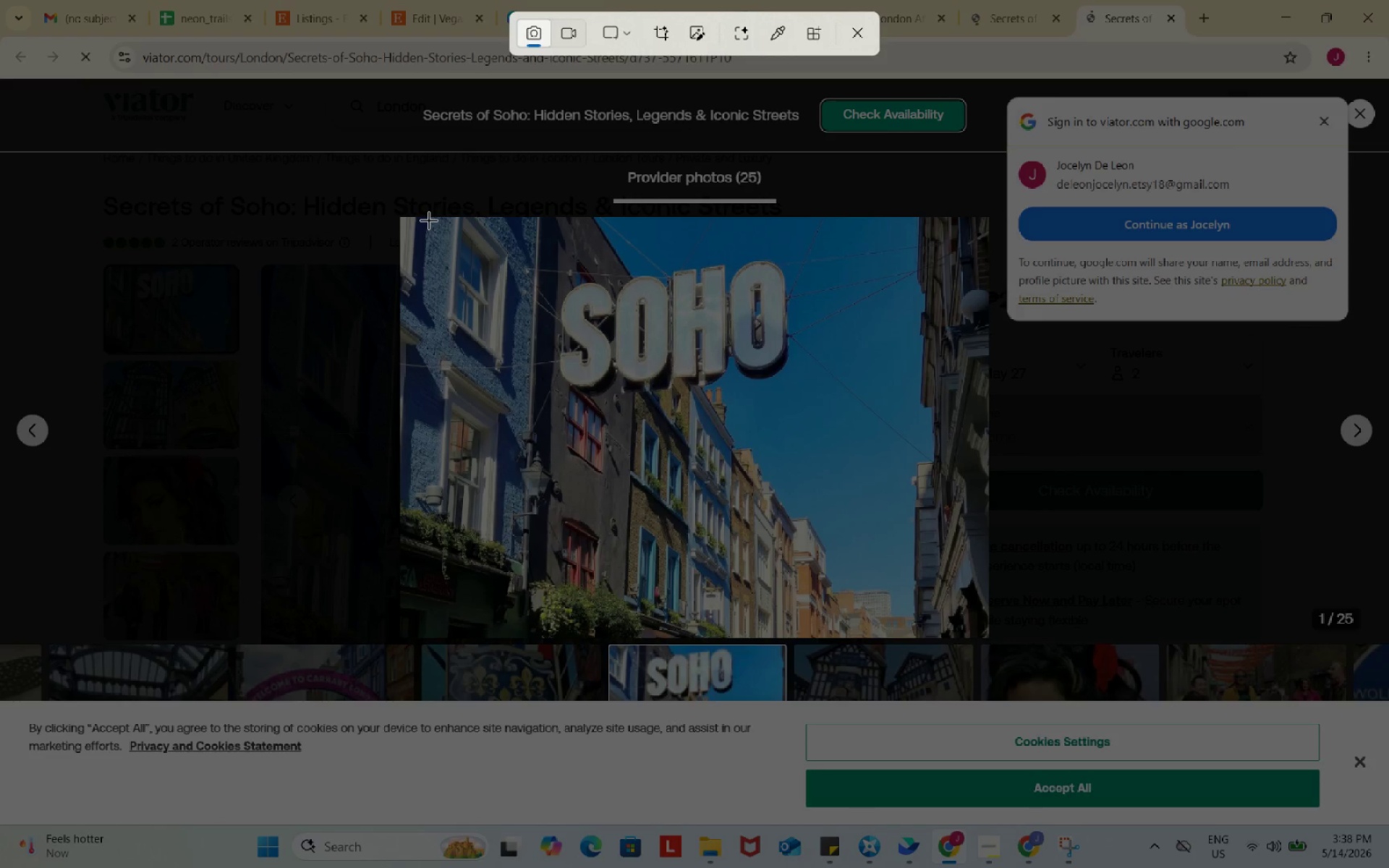 
left_click_drag(start_coordinate=[429, 221], to_coordinate=[960, 634])
 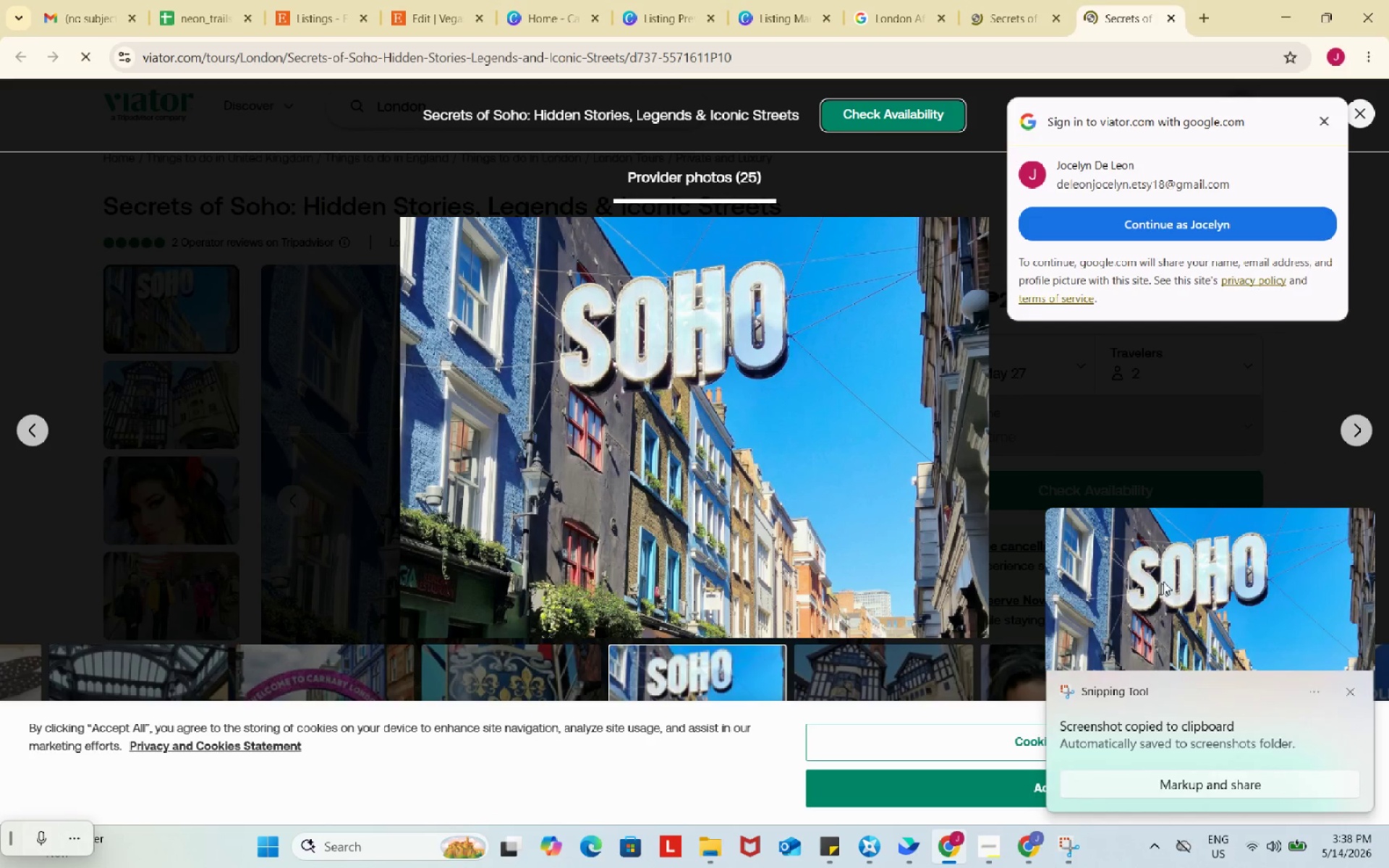 
left_click([1165, 579])
 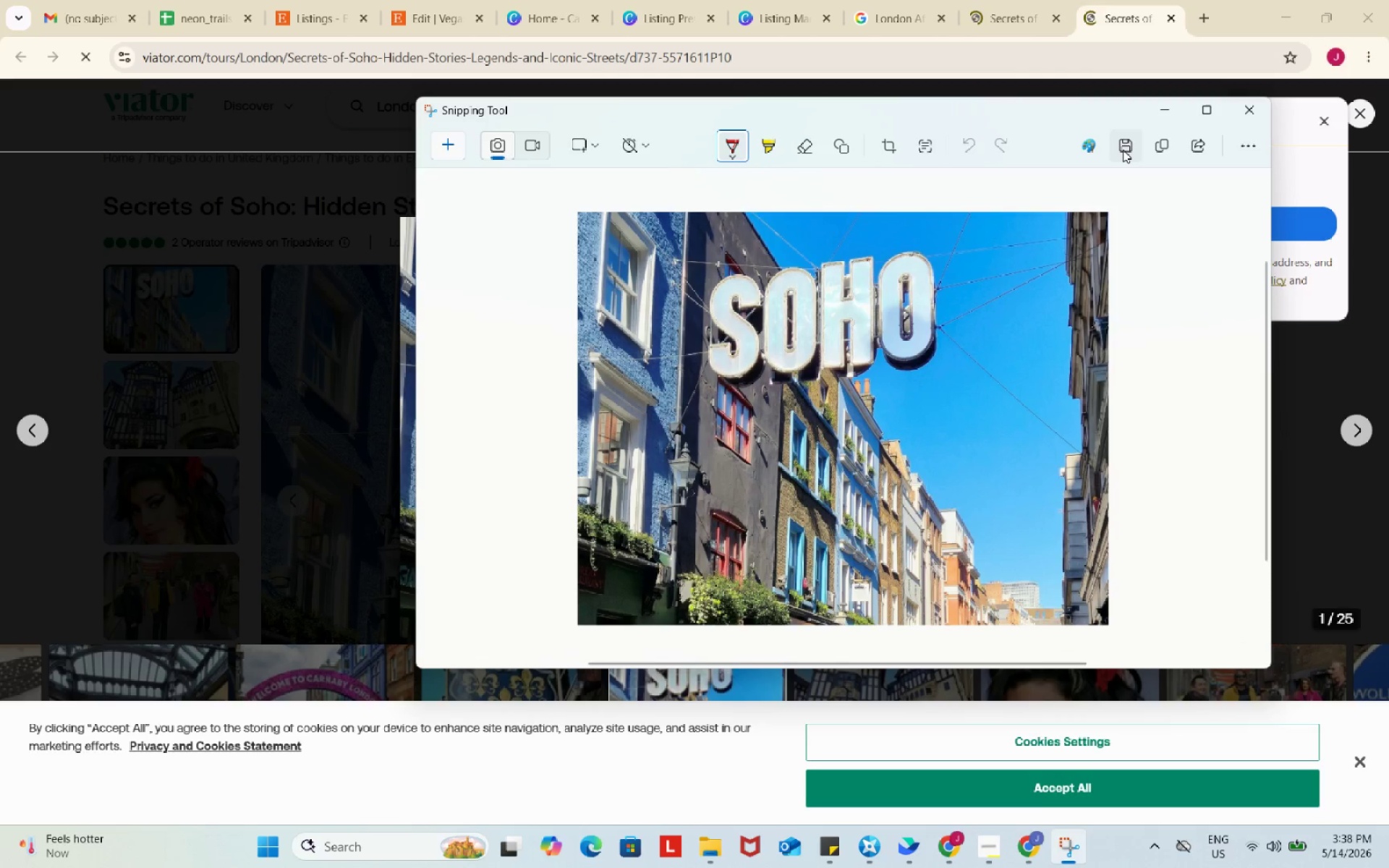 
left_click([1123, 150])
 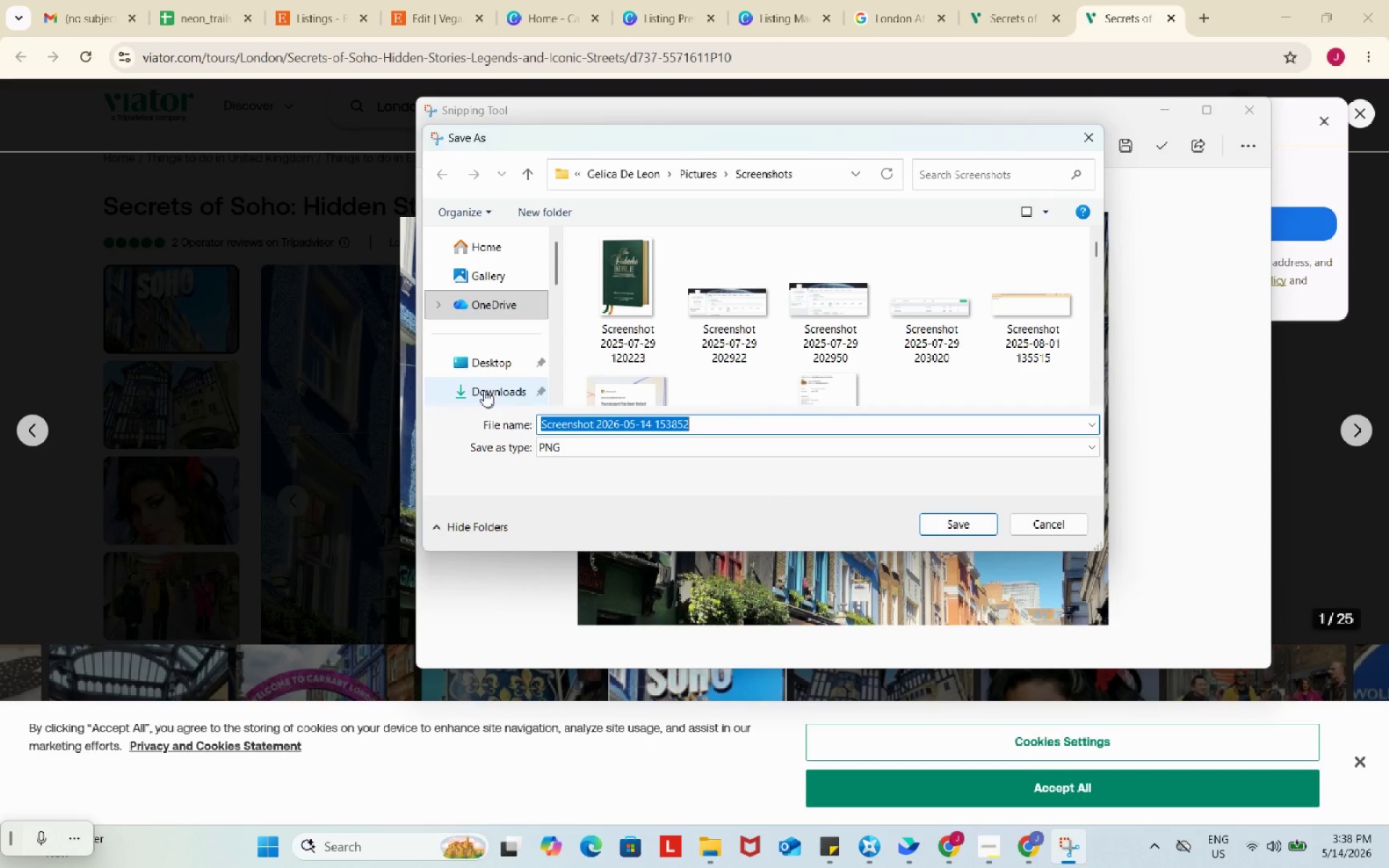 
left_click([483, 388])
 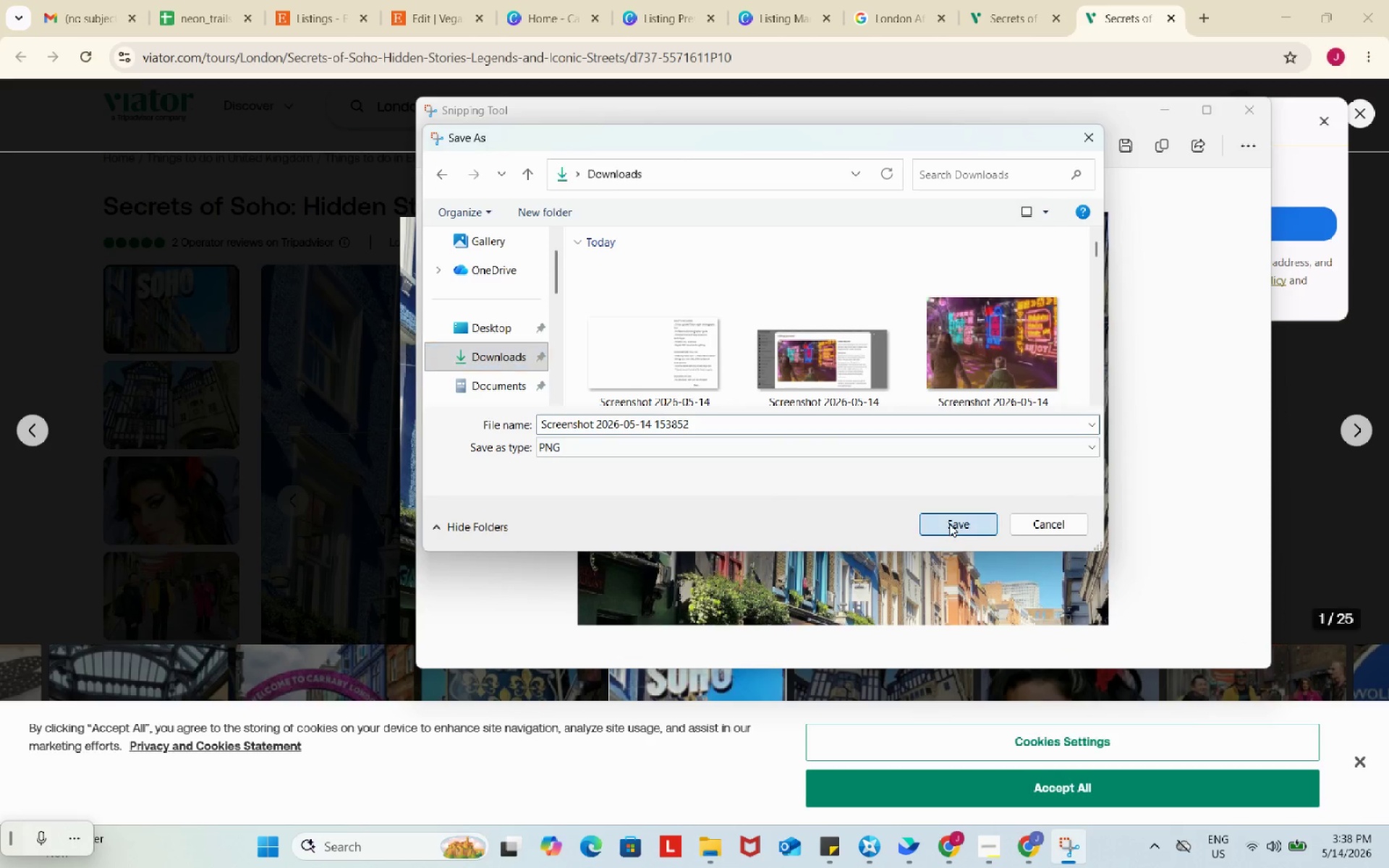 
left_click([949, 524])
 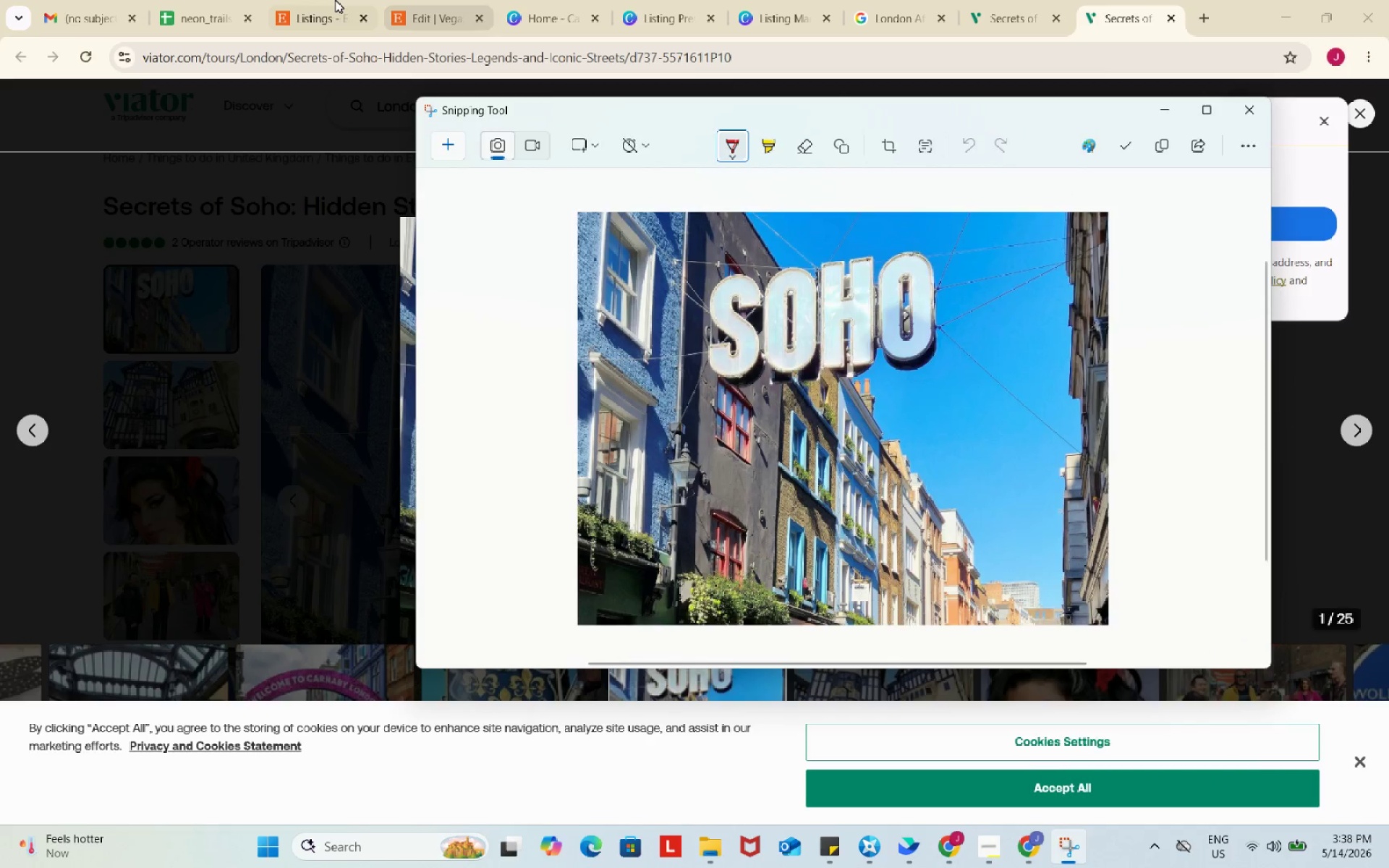 
left_click([335, 0])
 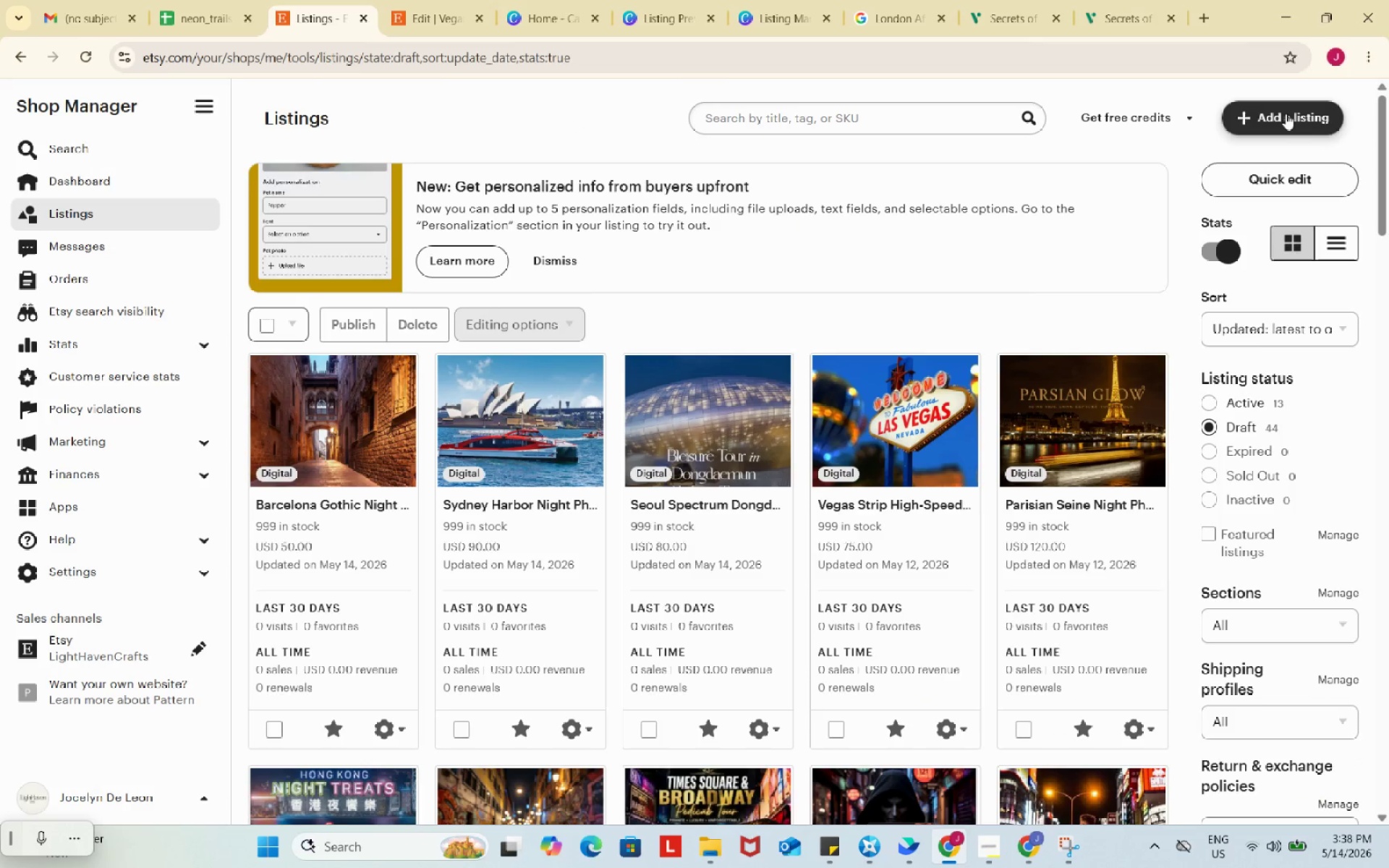 
left_click([1284, 109])
 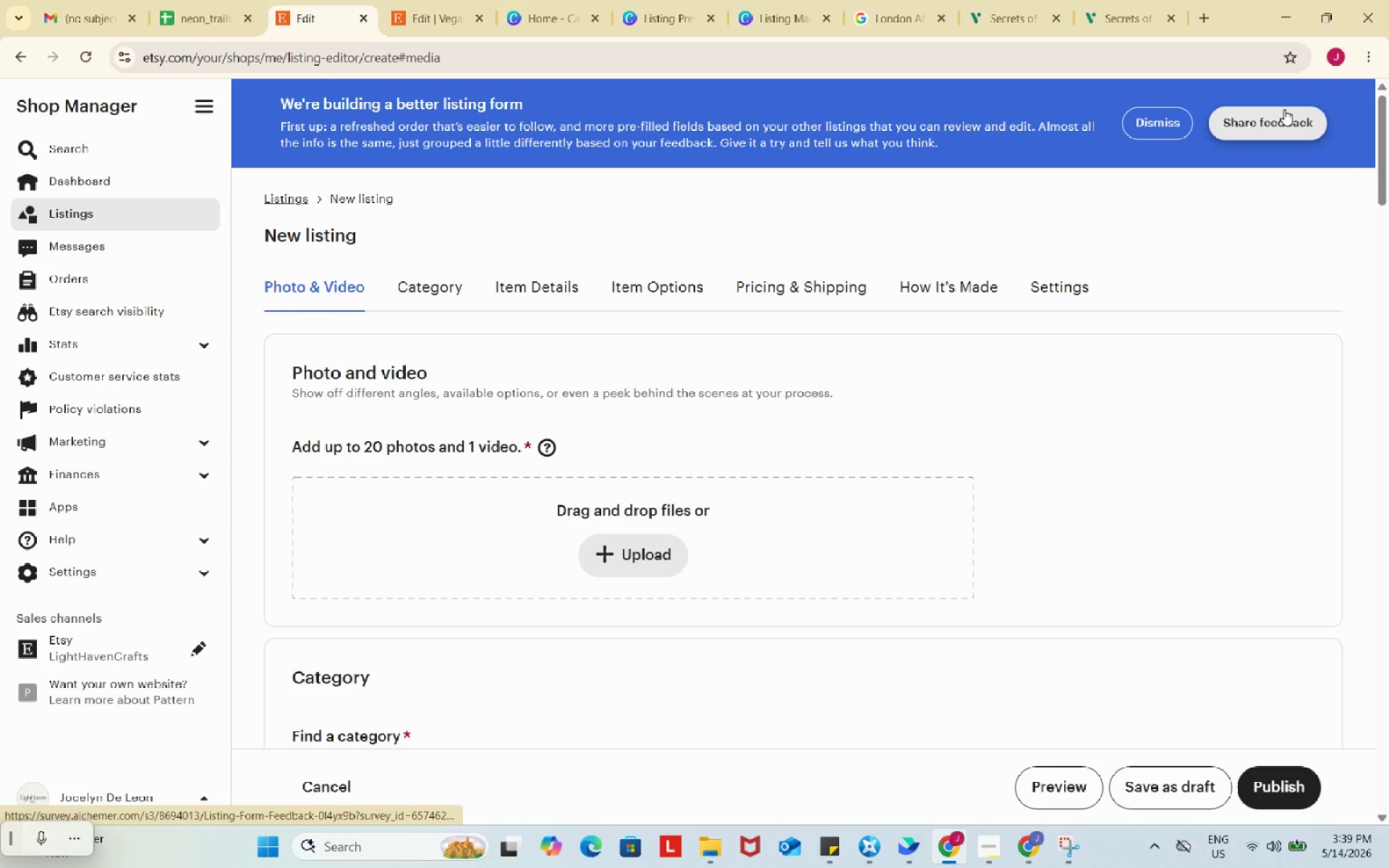 
wait(14.25)
 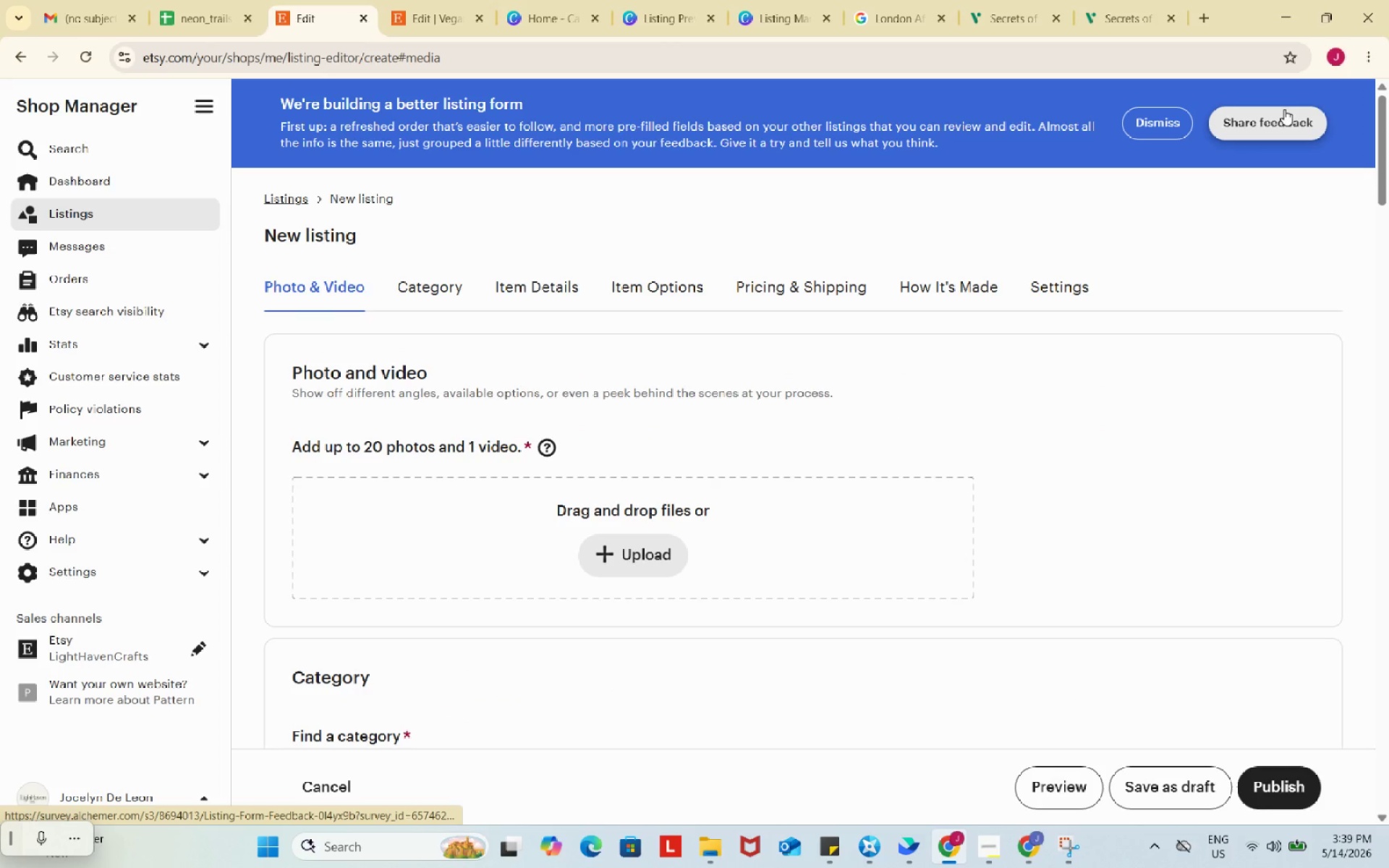 
left_click([649, 539])
 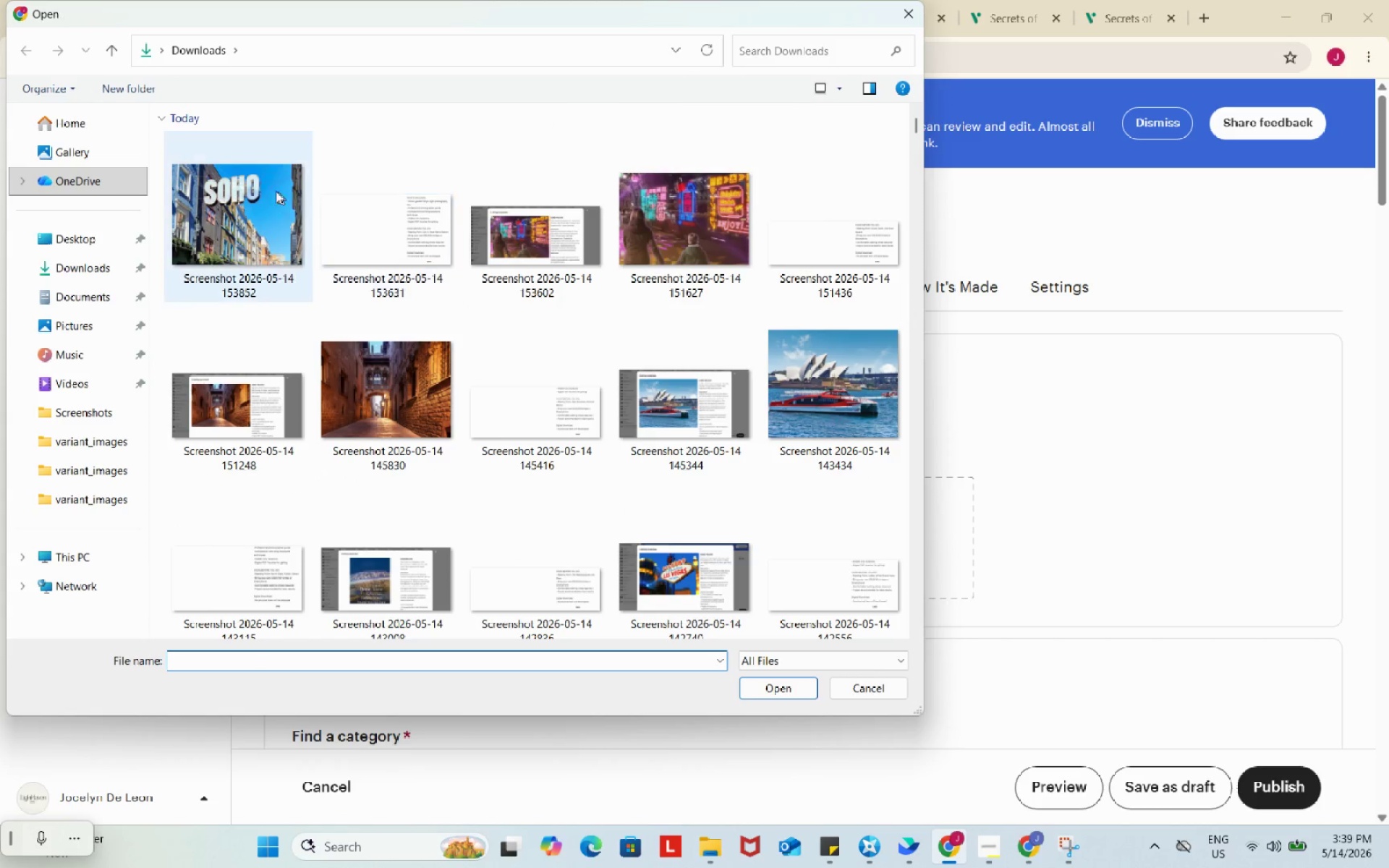 
left_click([255, 190])
 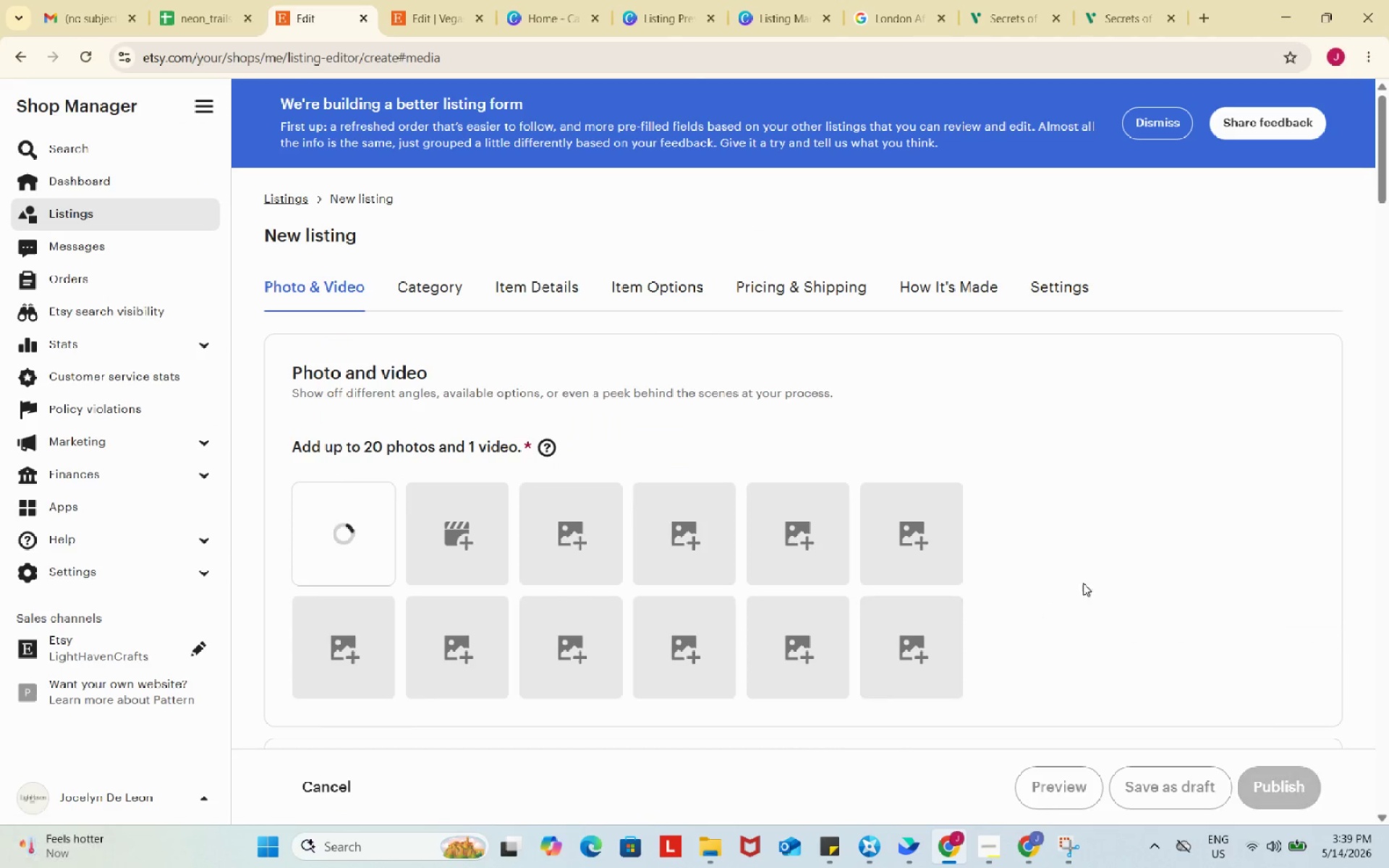 
left_click([1085, 556])
 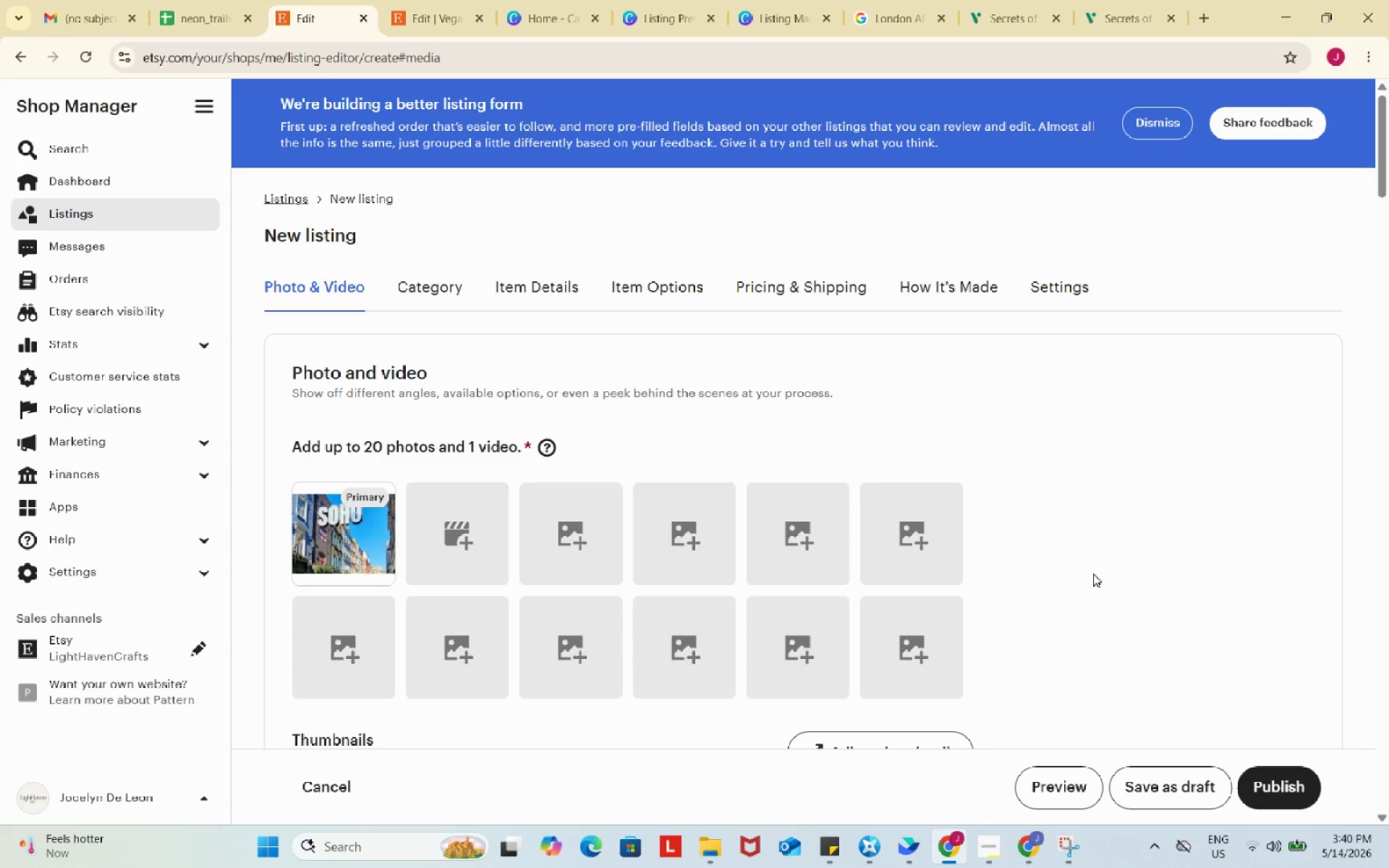 
wait(60.47)
 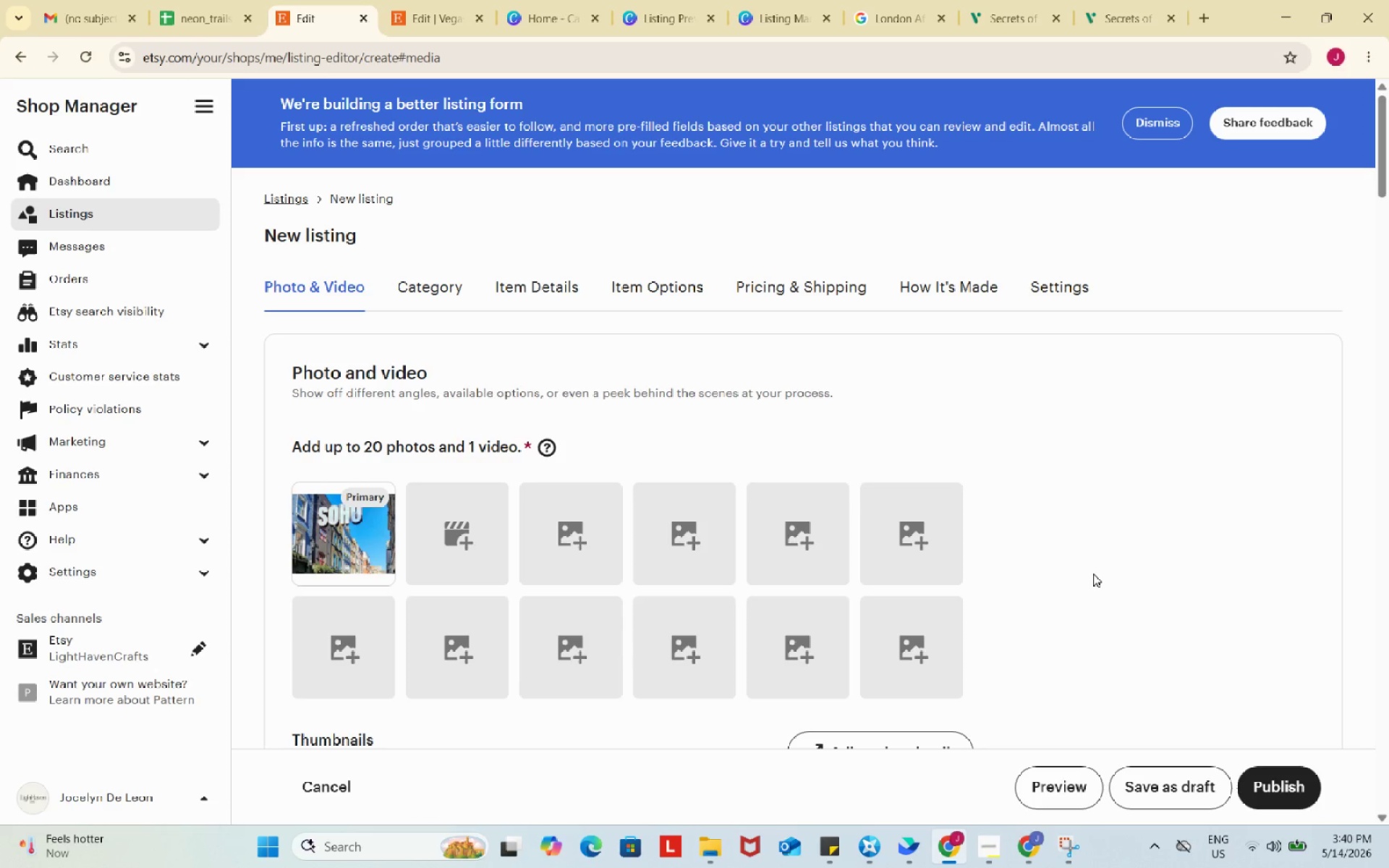 
scroll: coordinate [1125, 469], scroll_direction: down, amount: 6.0
 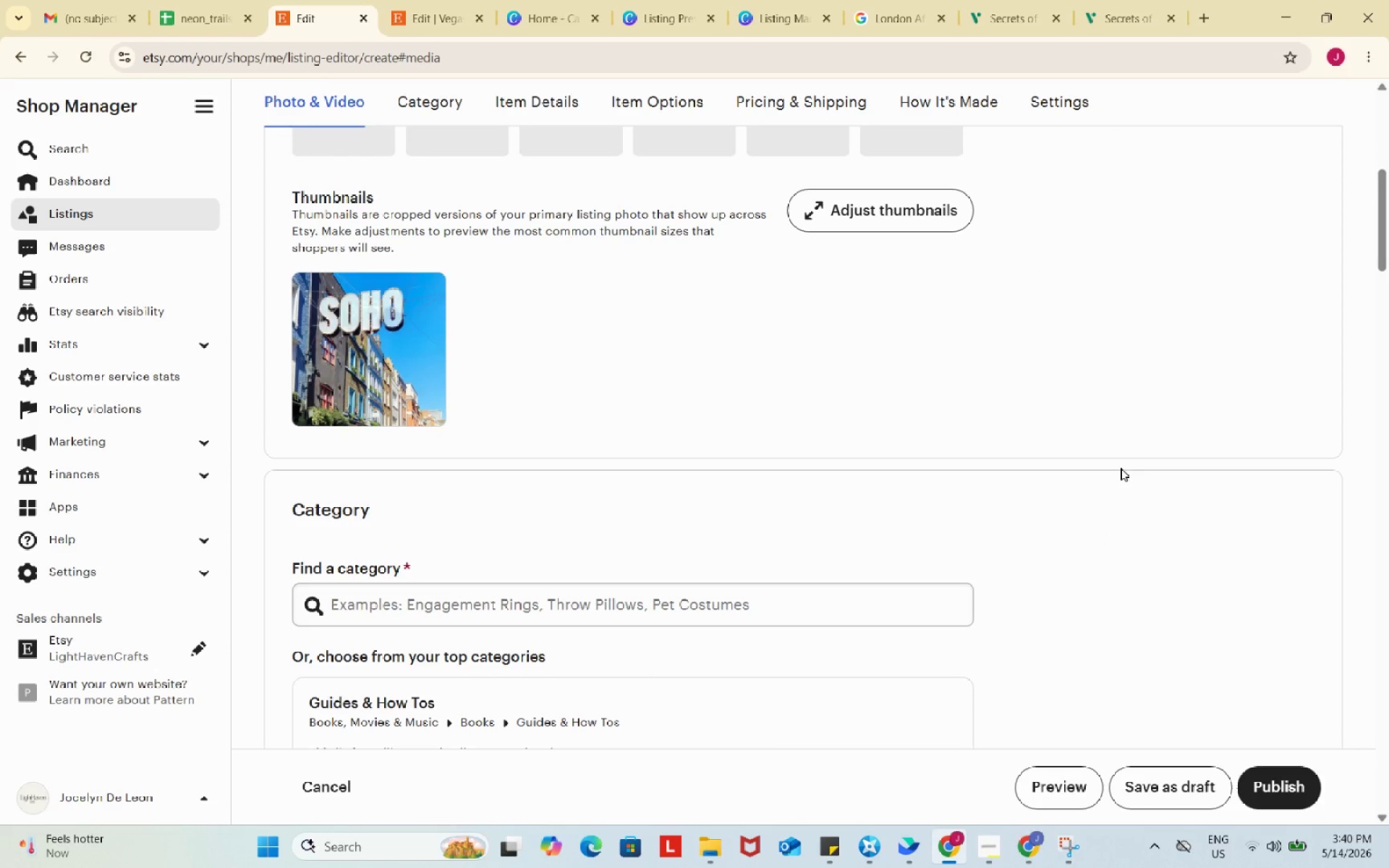 
wait(5.27)
 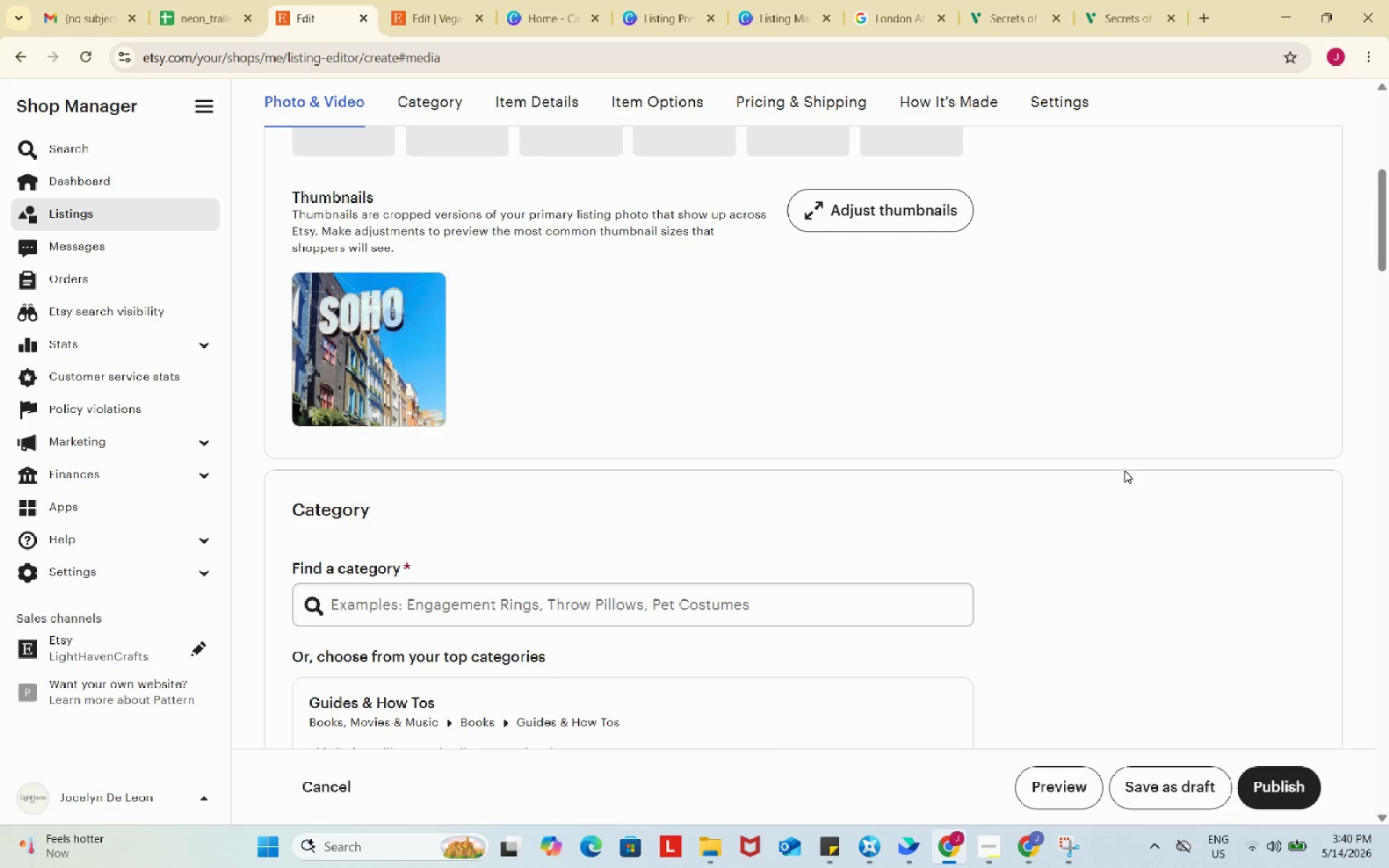 
scroll: coordinate [1105, 464], scroll_direction: down, amount: 3.0
 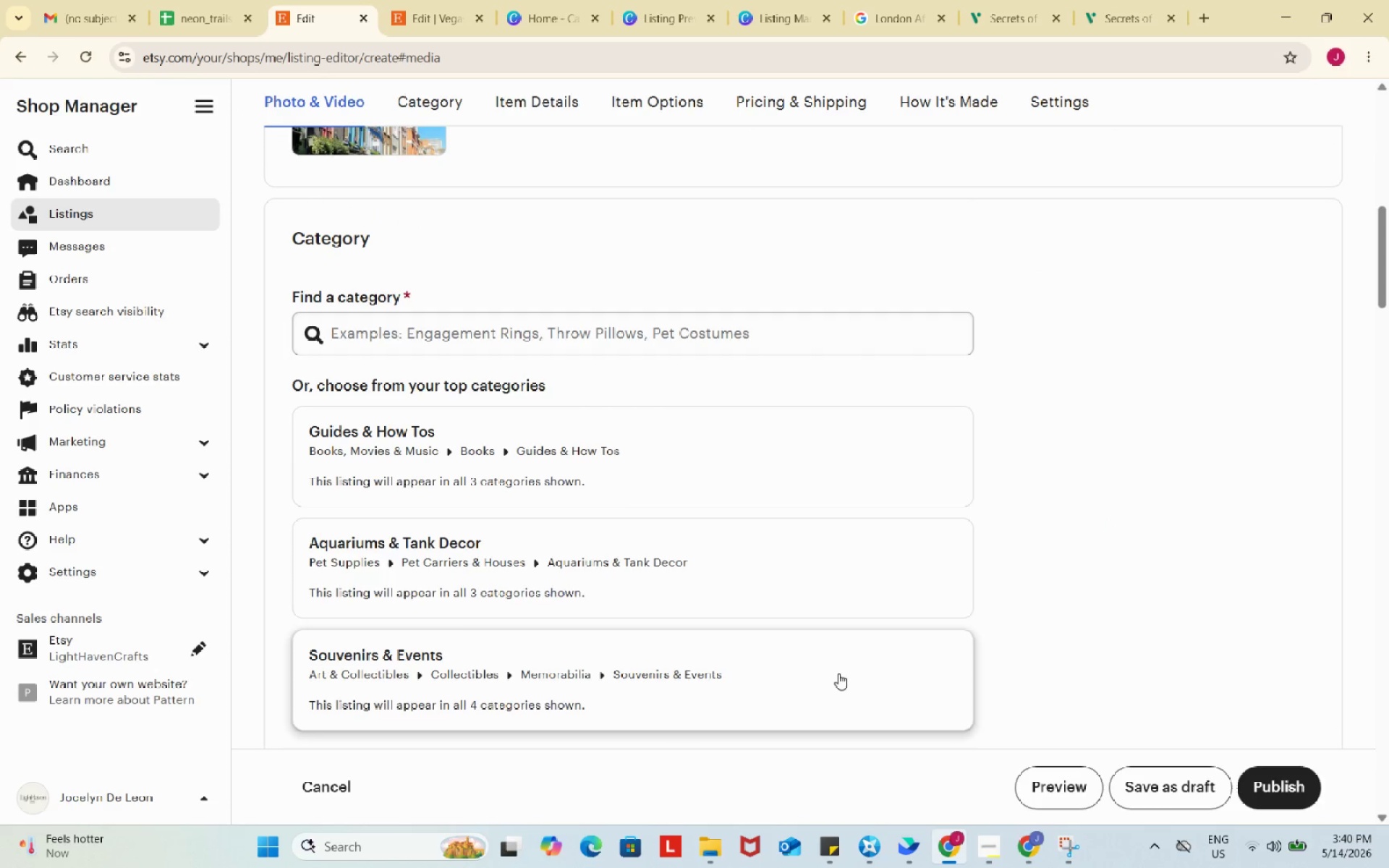 
left_click([838, 673])
 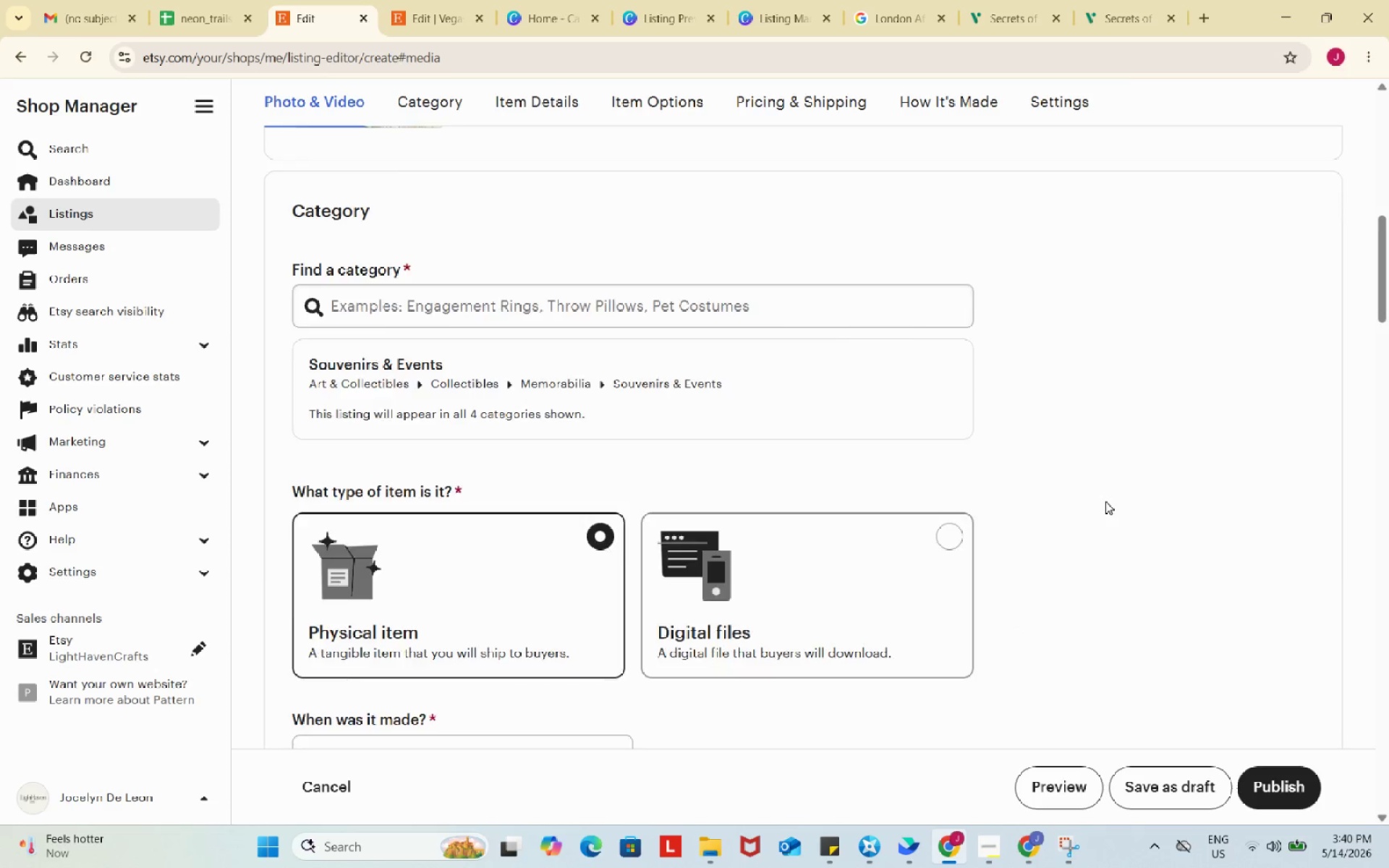 
scroll: coordinate [1105, 501], scroll_direction: down, amount: 3.0
 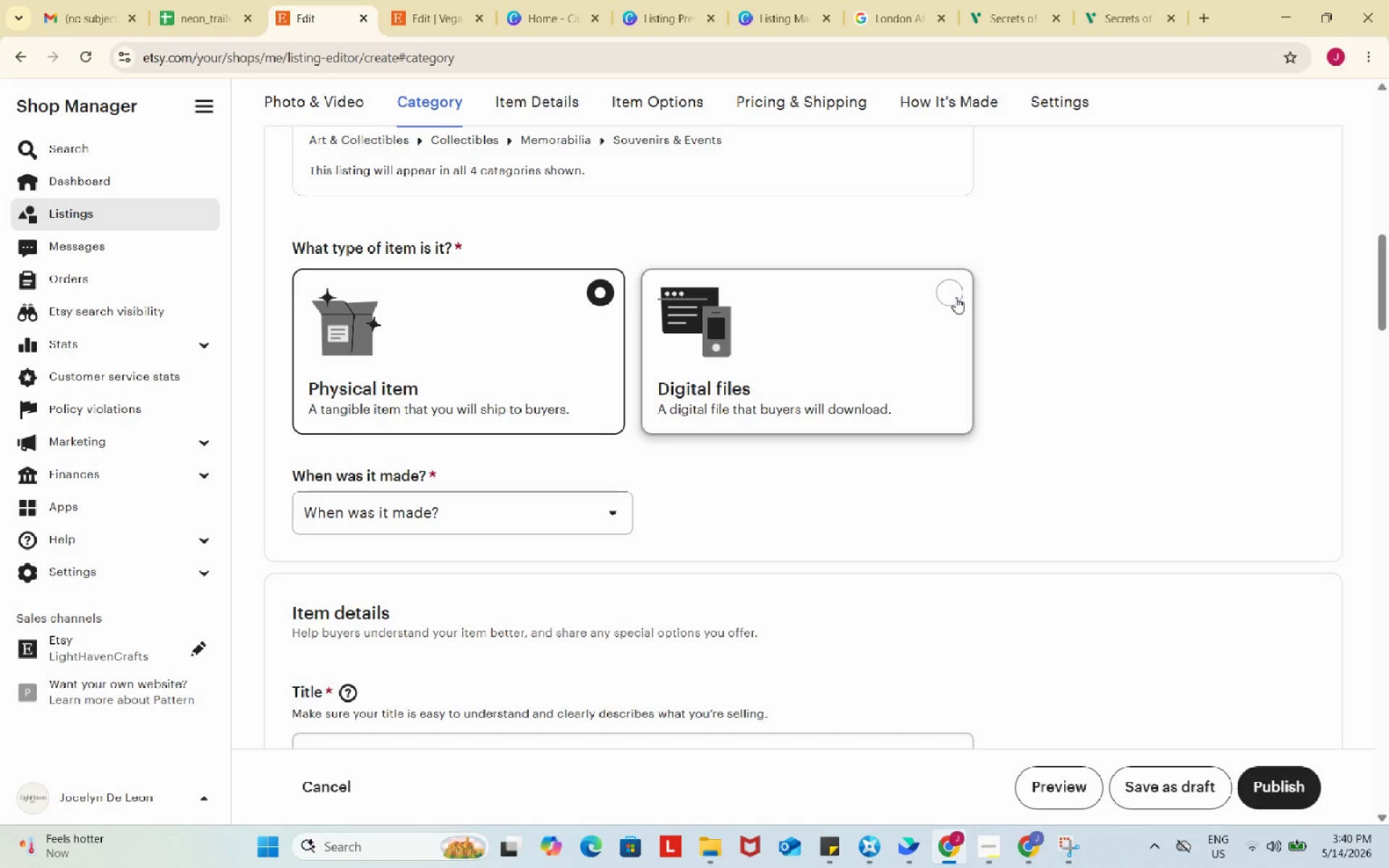 
left_click([956, 297])
 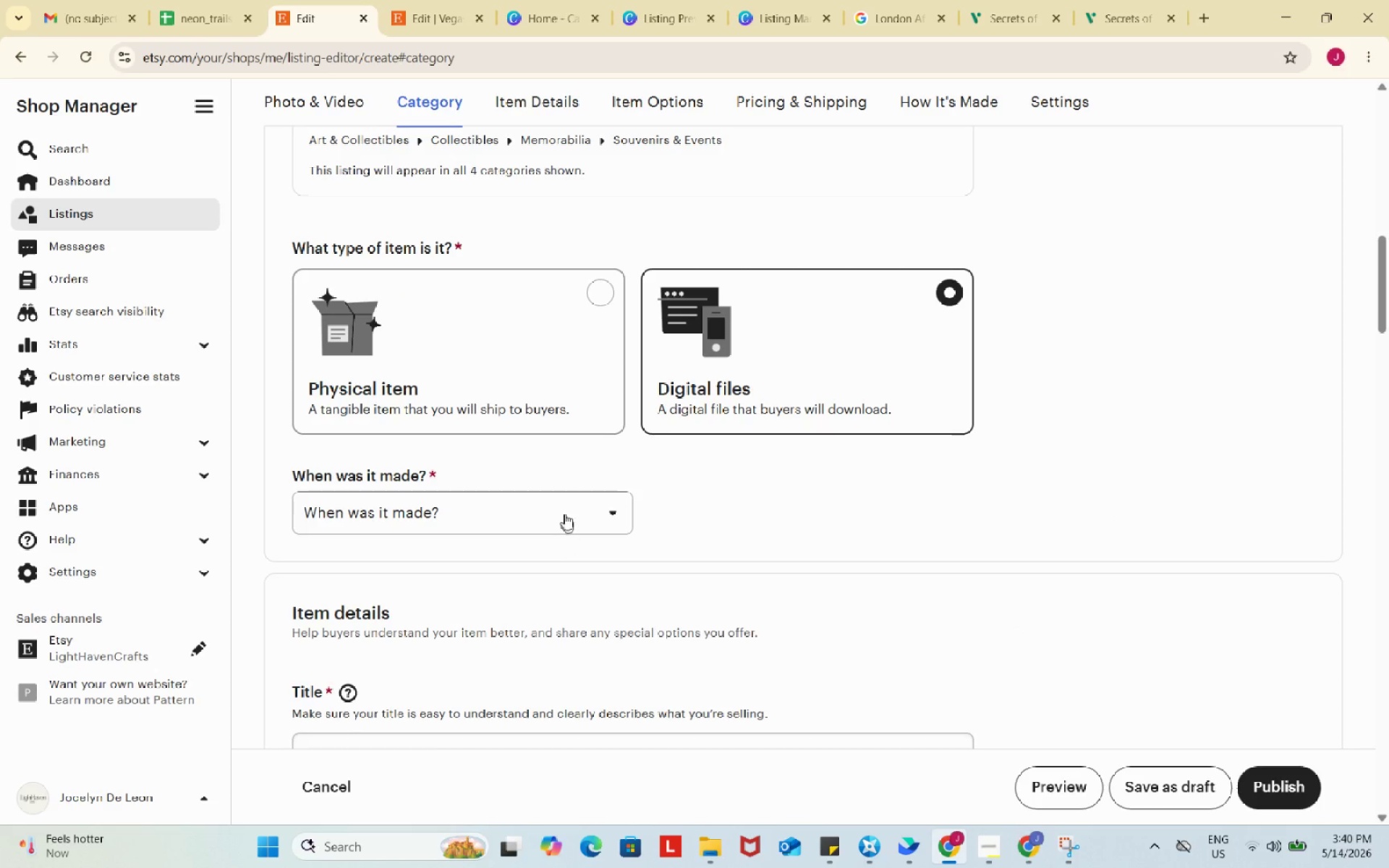 
left_click([561, 505])
 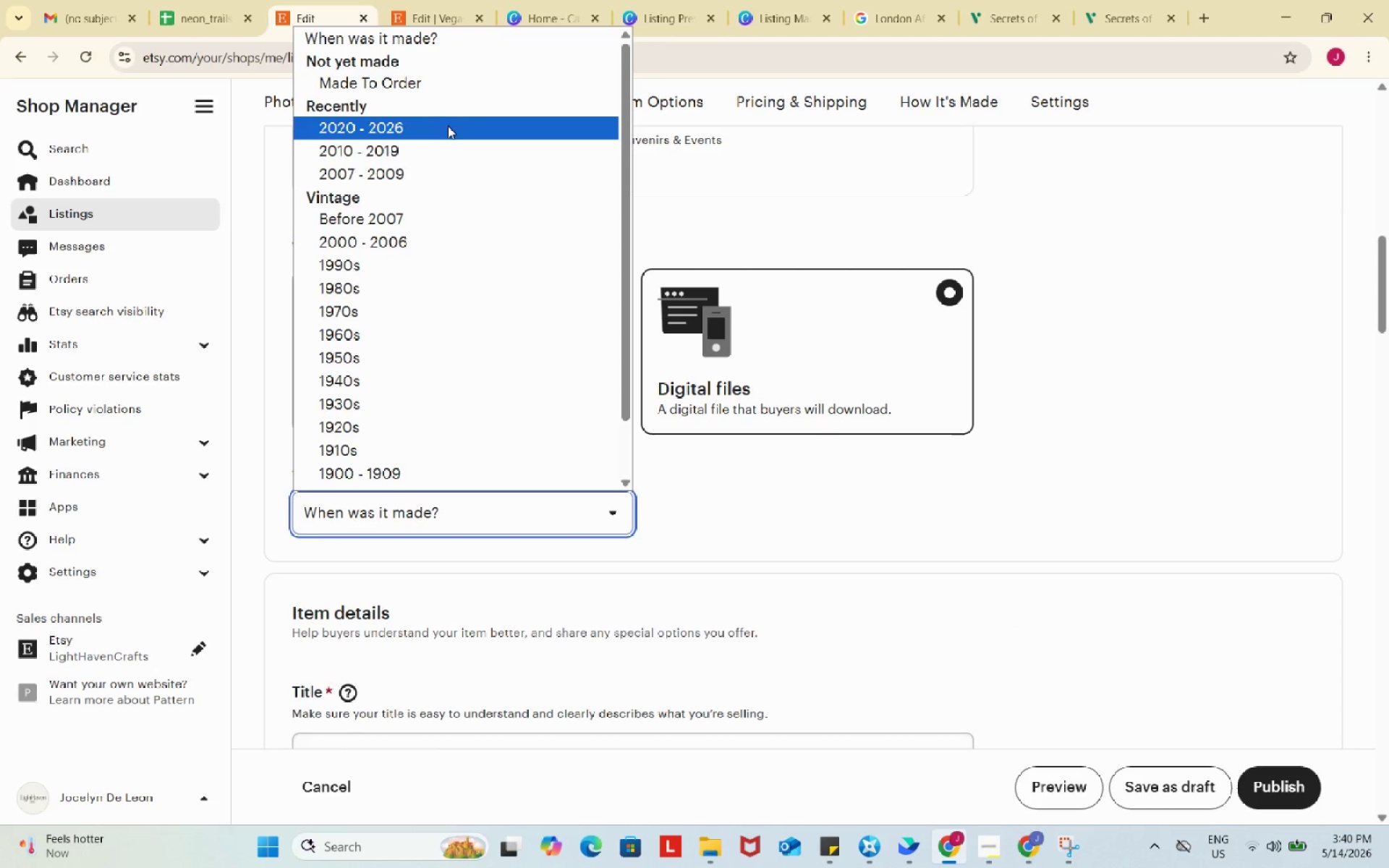 
left_click([448, 126])
 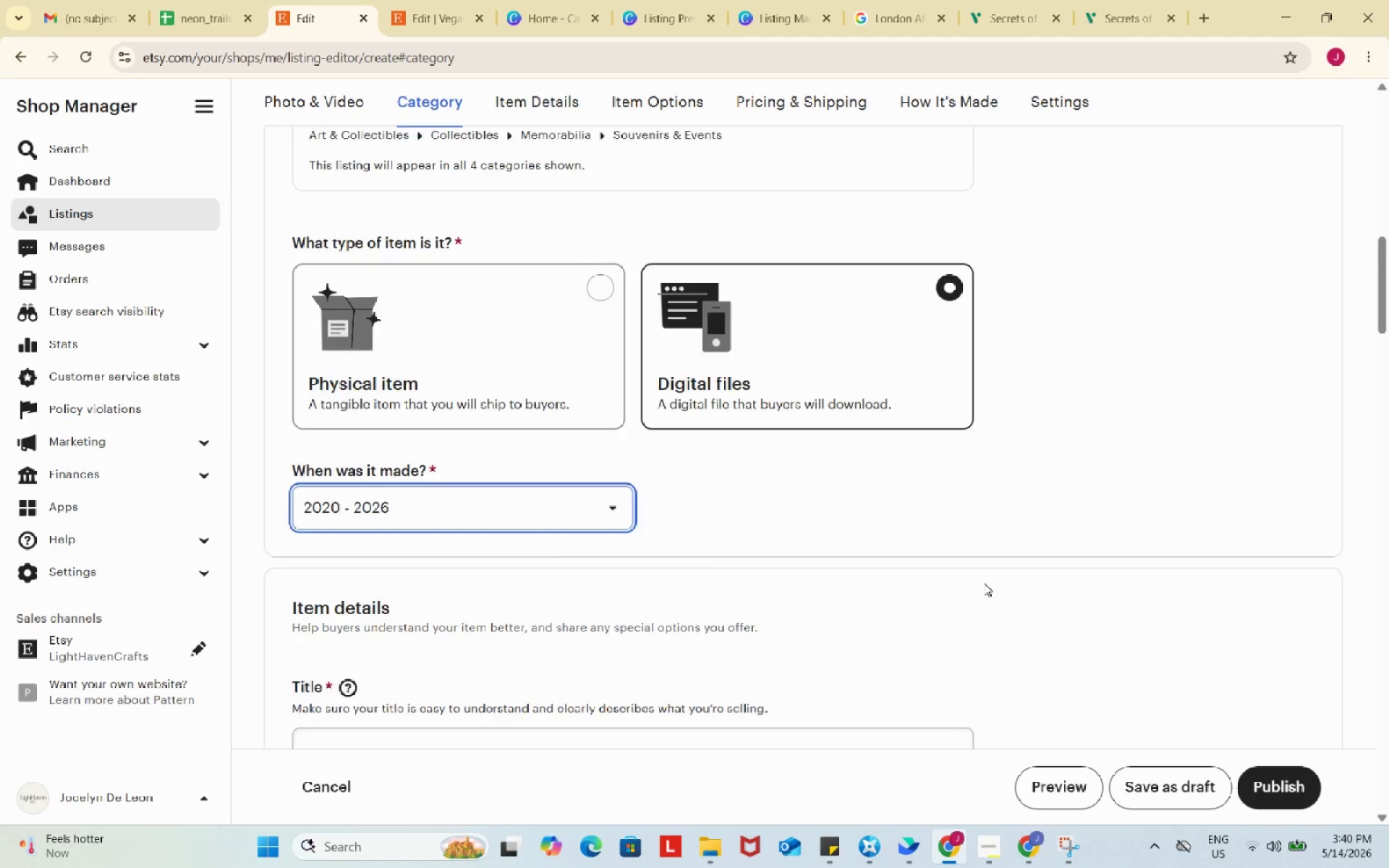 
left_click([748, 388])
 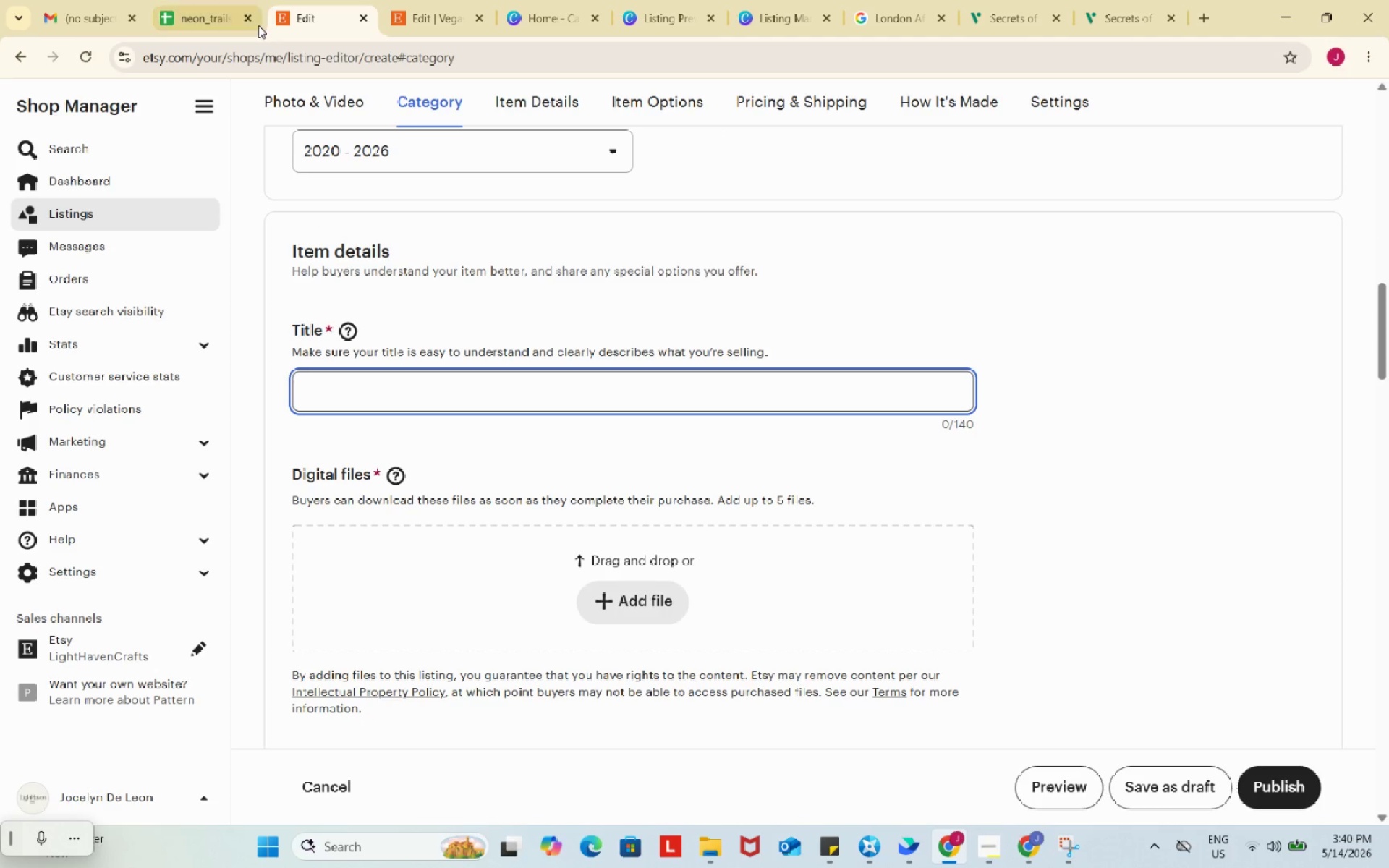 
scroll: coordinate [984, 583], scroll_direction: down, amount: 4.0
 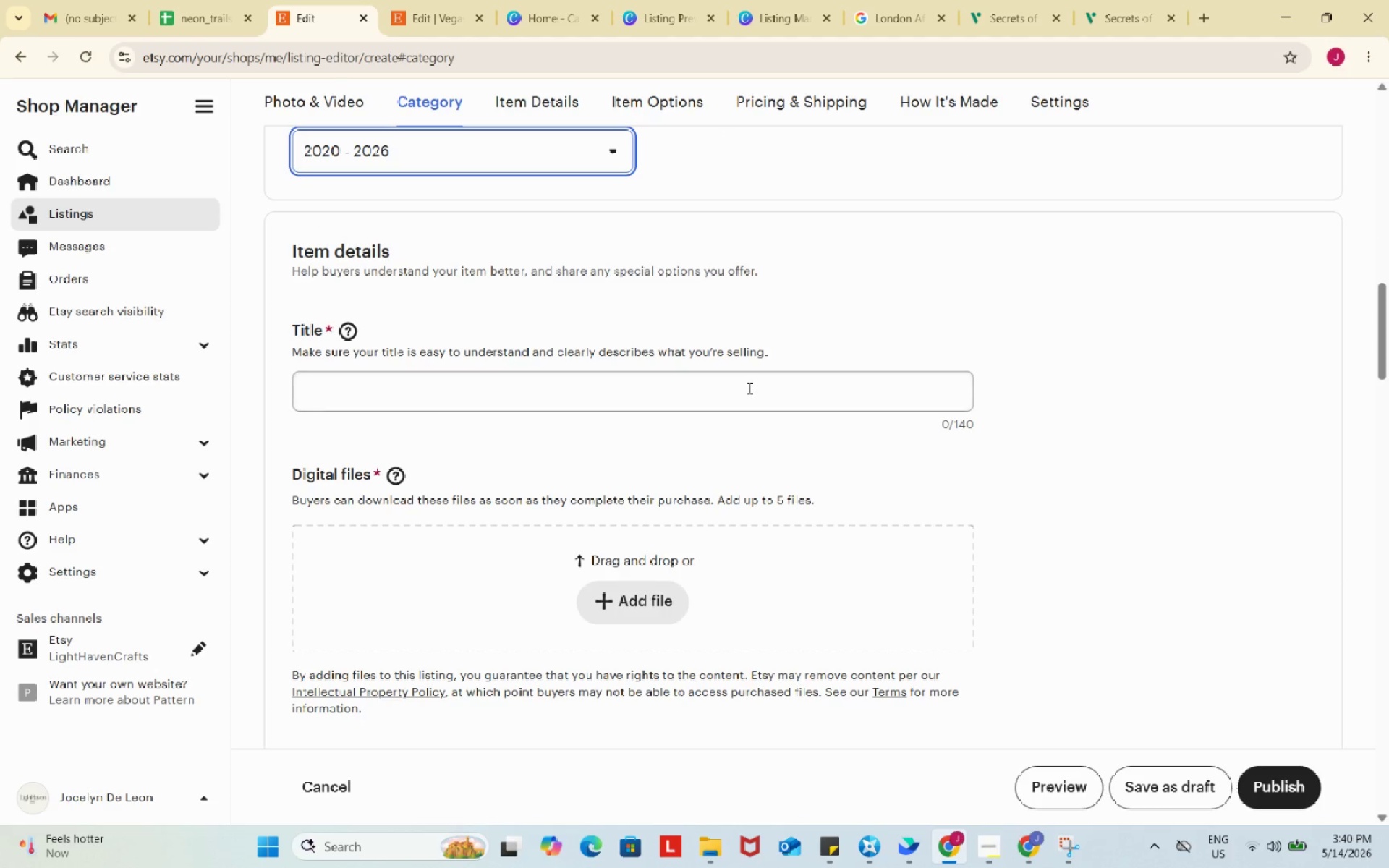 
left_click([226, 0])
 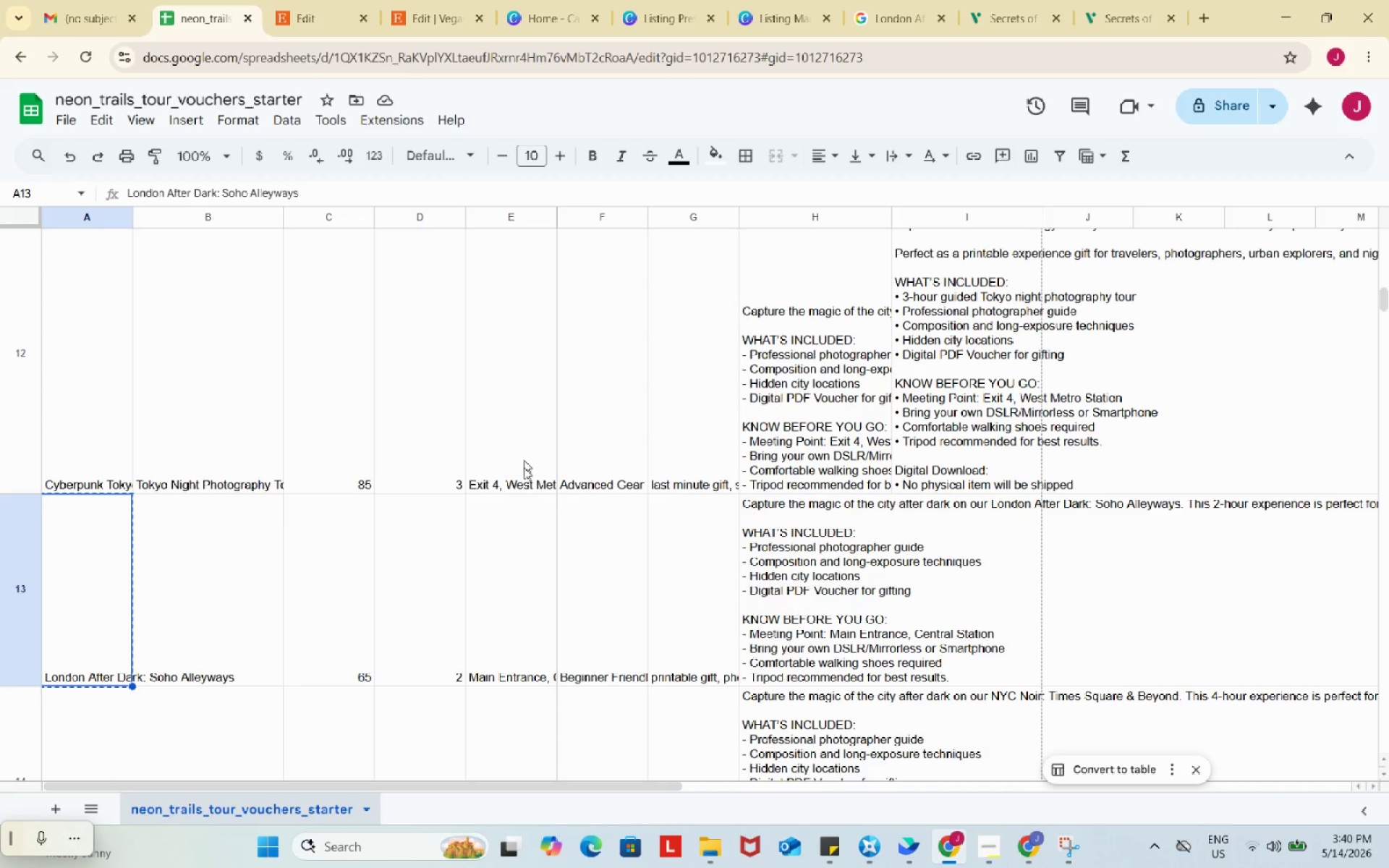 
wait(5.14)
 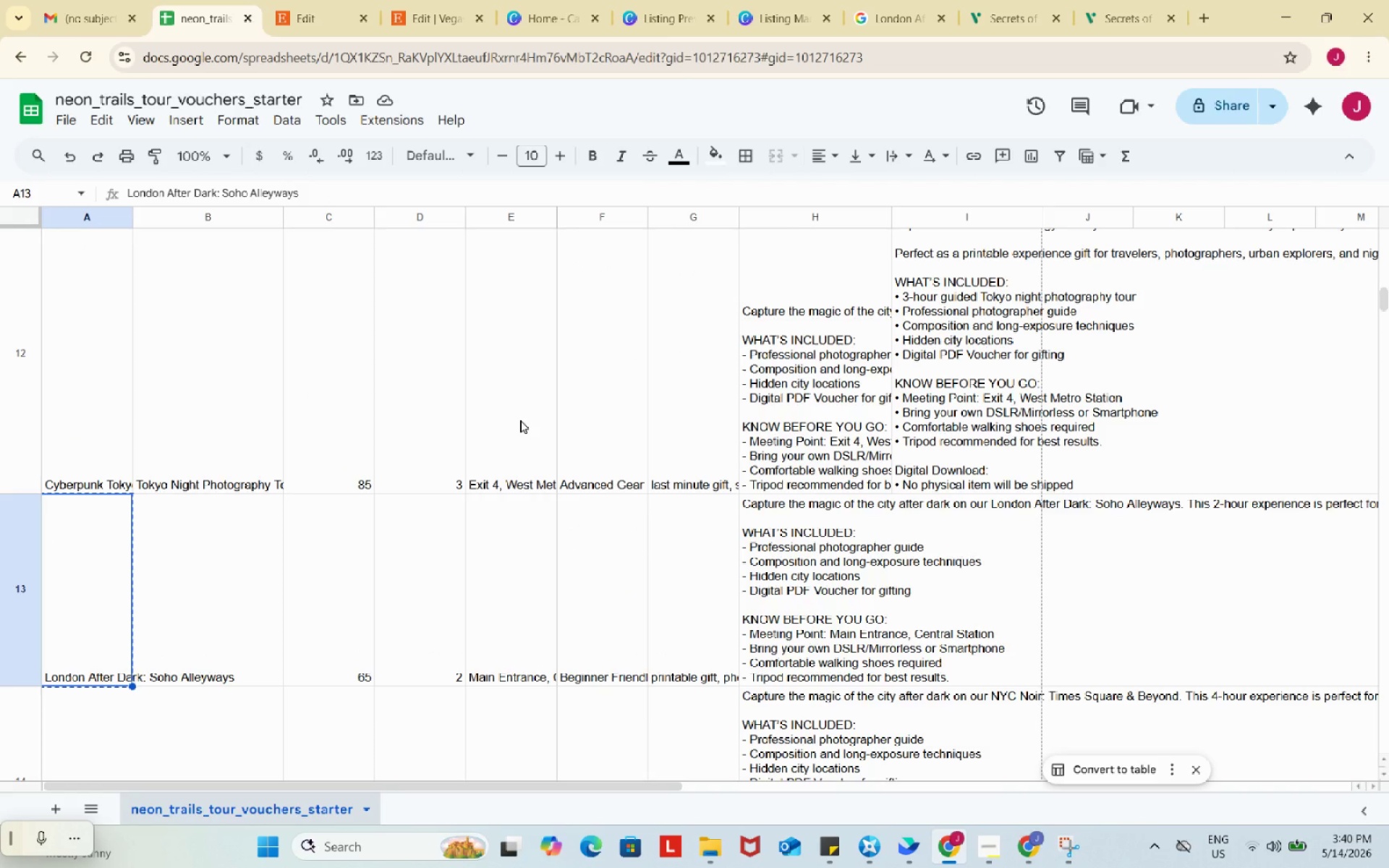 
scroll: coordinate [236, 461], scroll_direction: up, amount: 43.0
 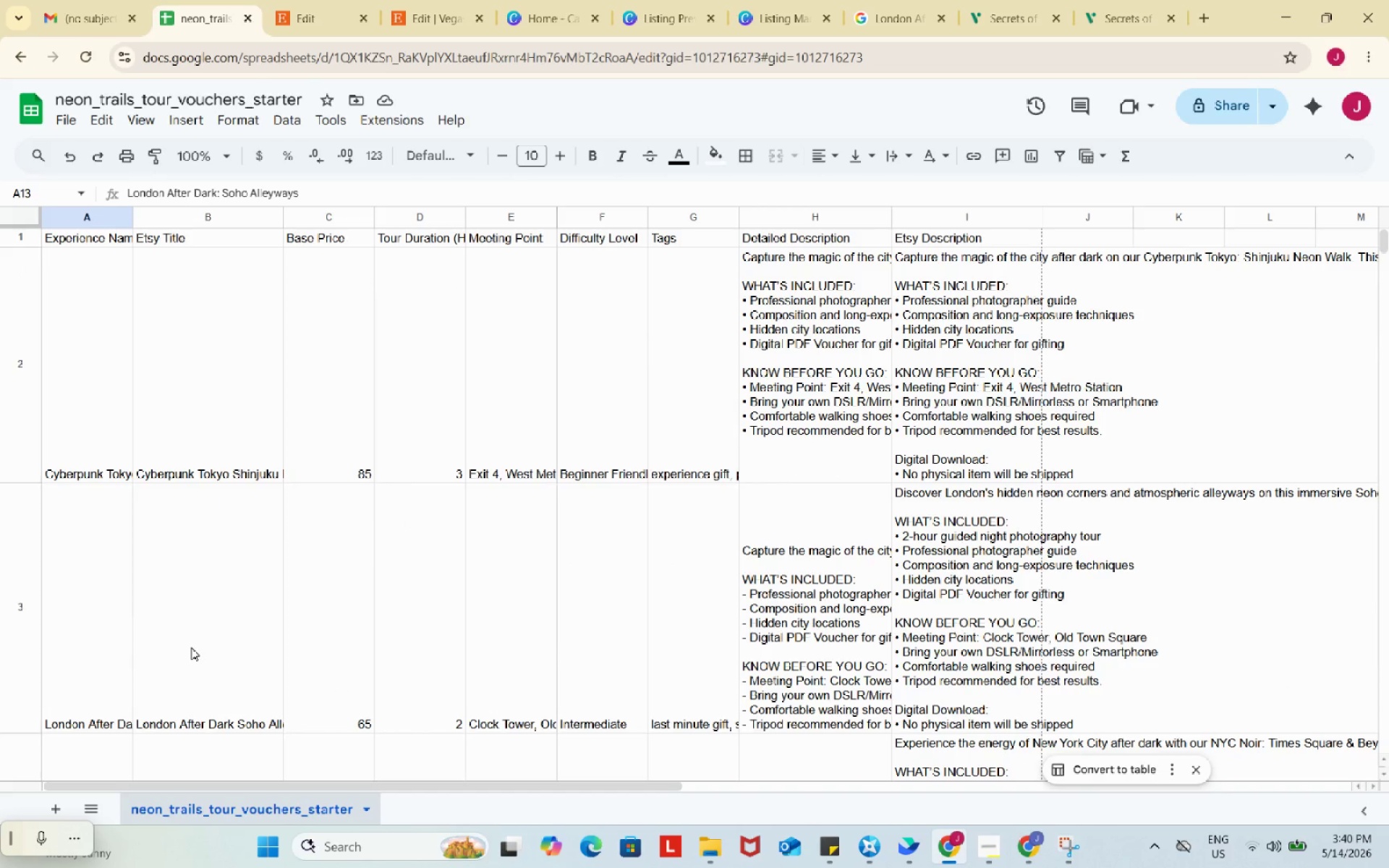 
left_click([191, 647])
 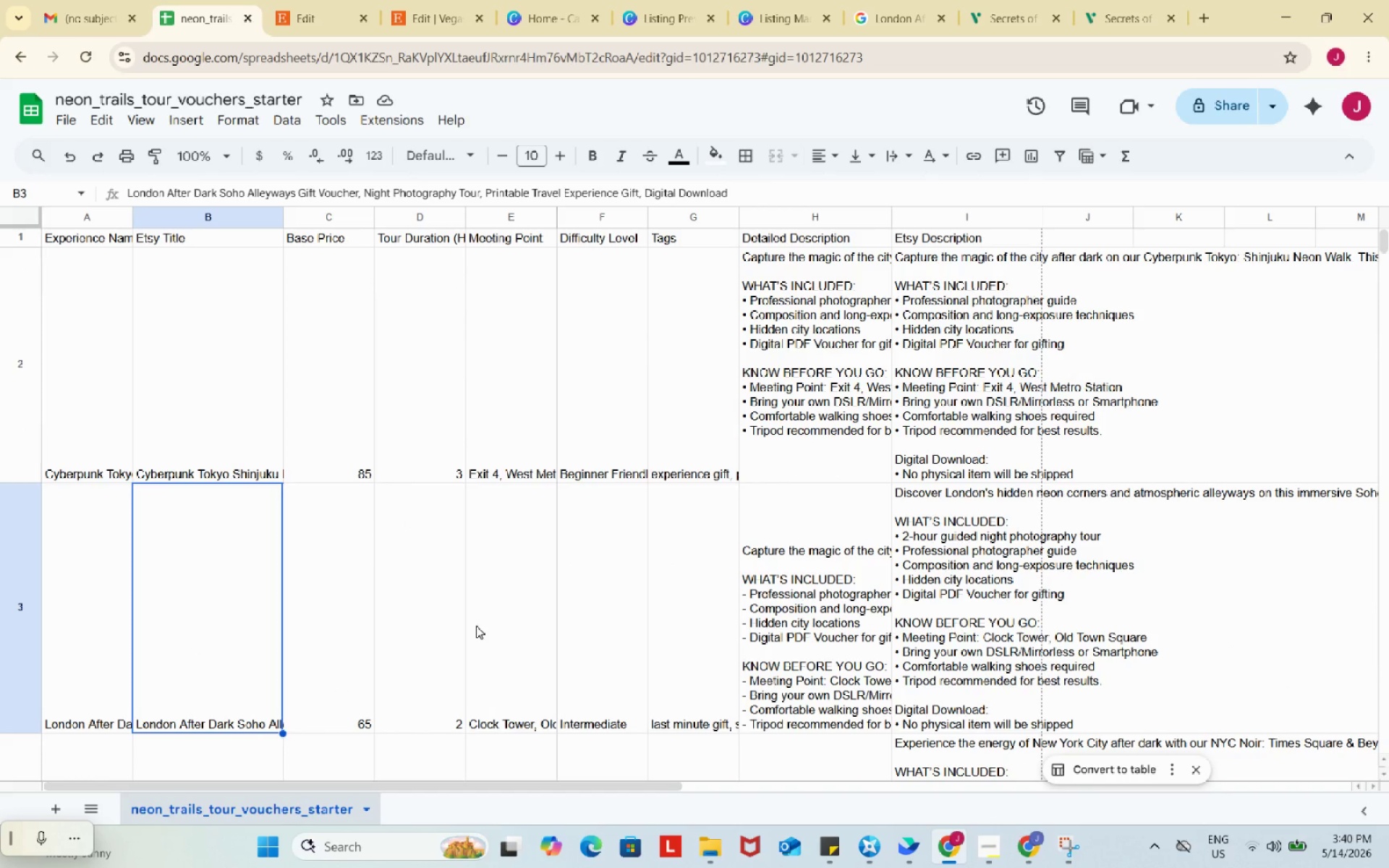 
wait(5.33)
 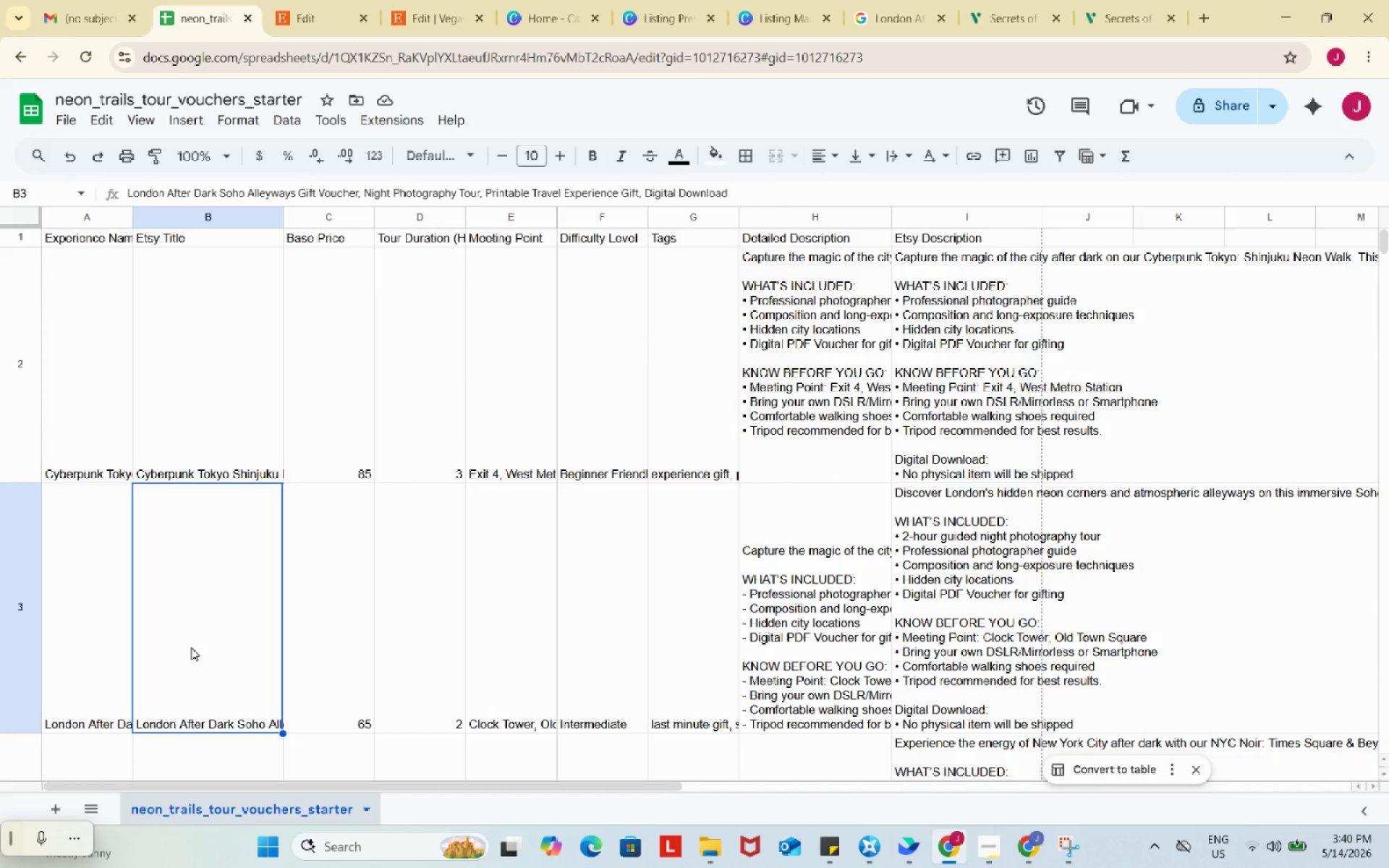 
scroll: coordinate [478, 625], scroll_direction: down, amount: 18.0
 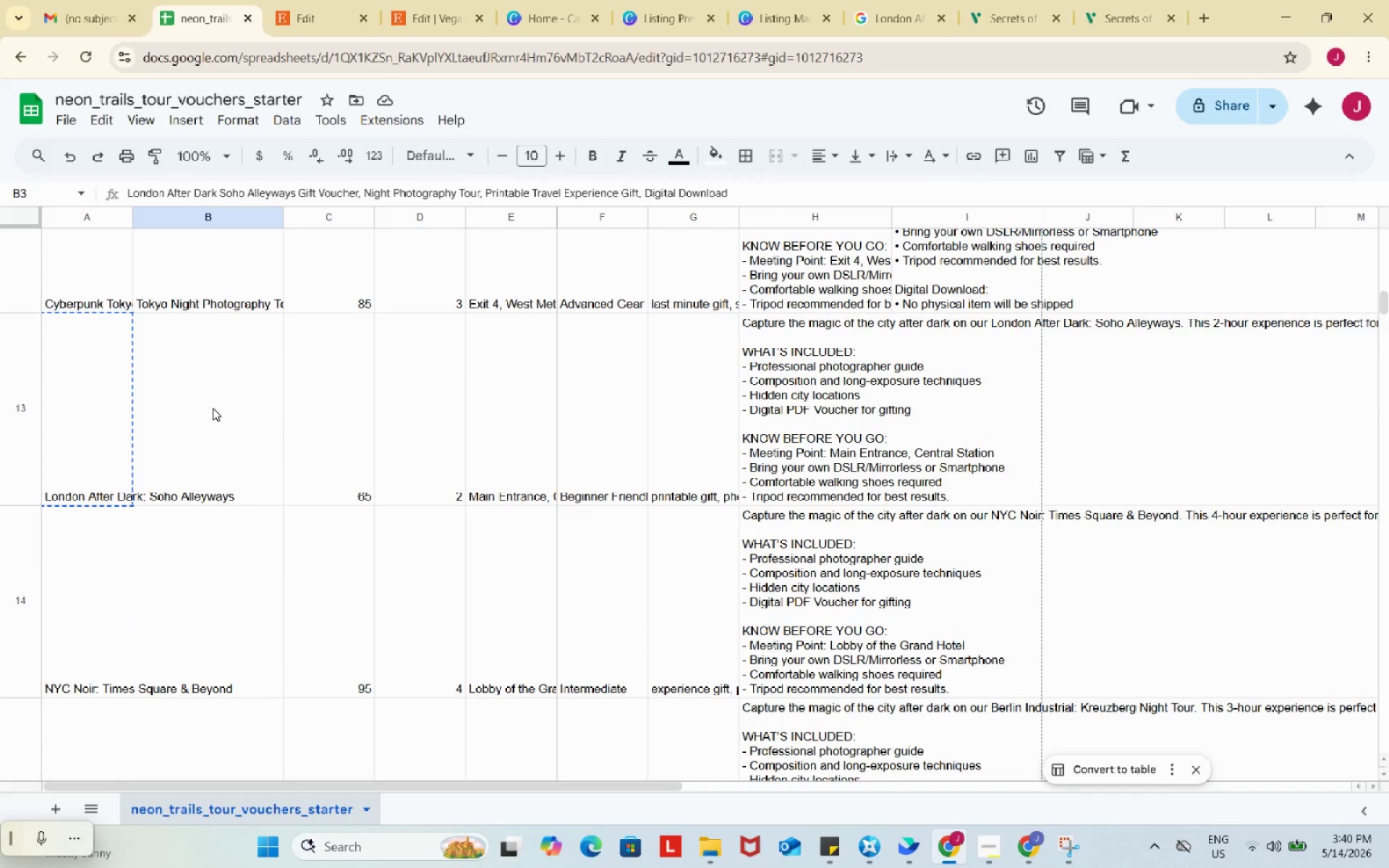 
left_click([213, 408])
 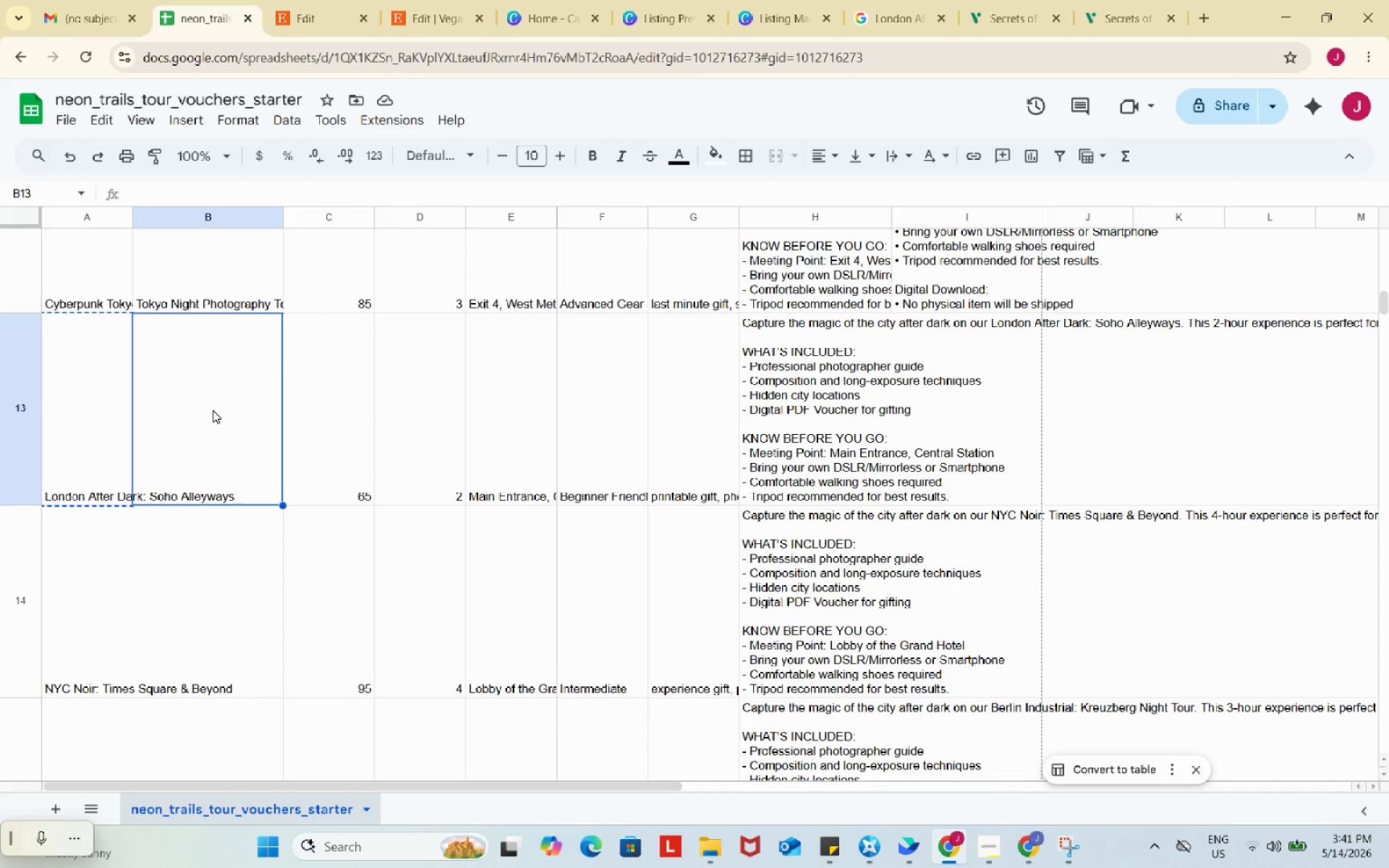 
wait(38.09)
 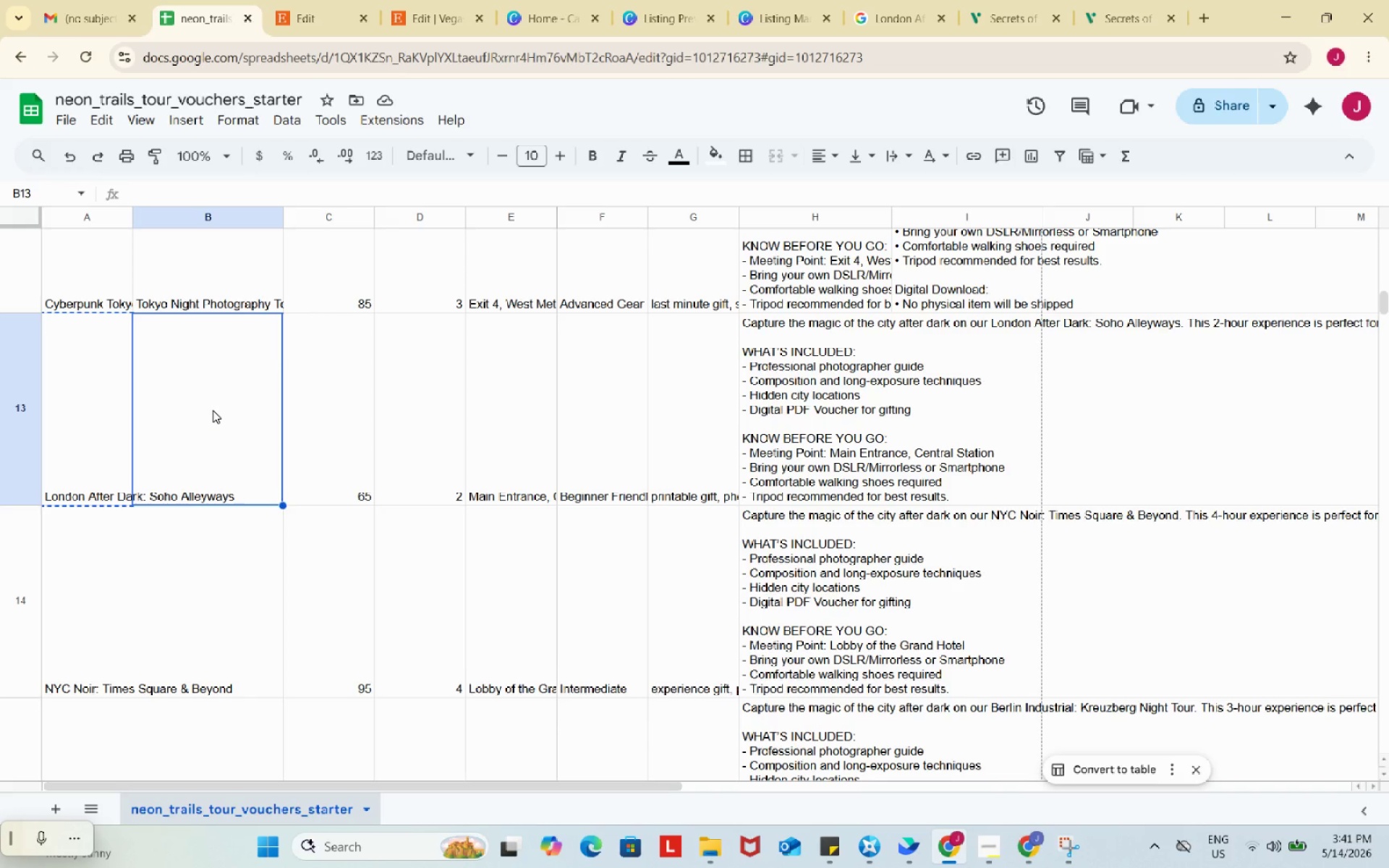 
left_click([320, 0])
 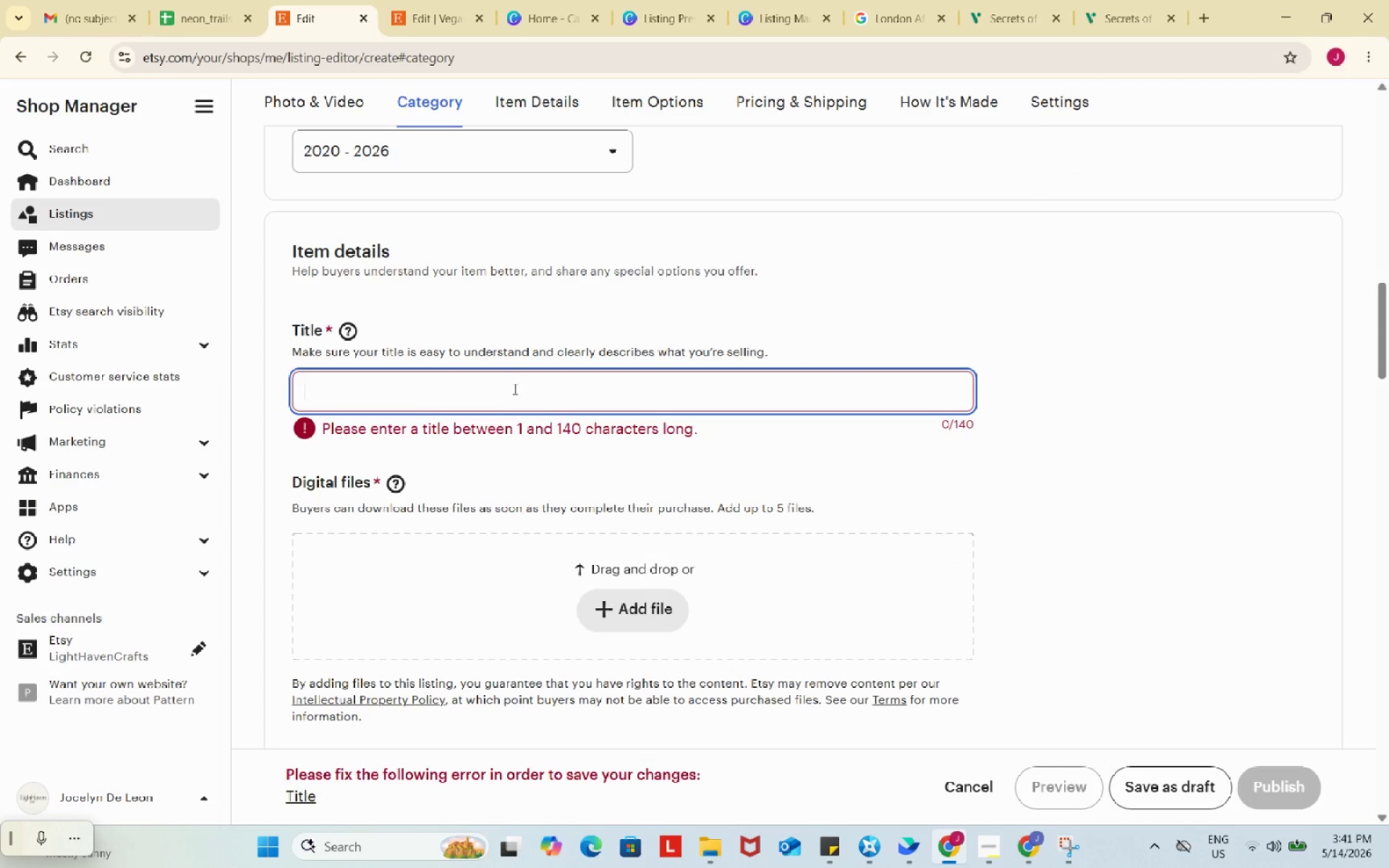 
left_click([513, 388])
 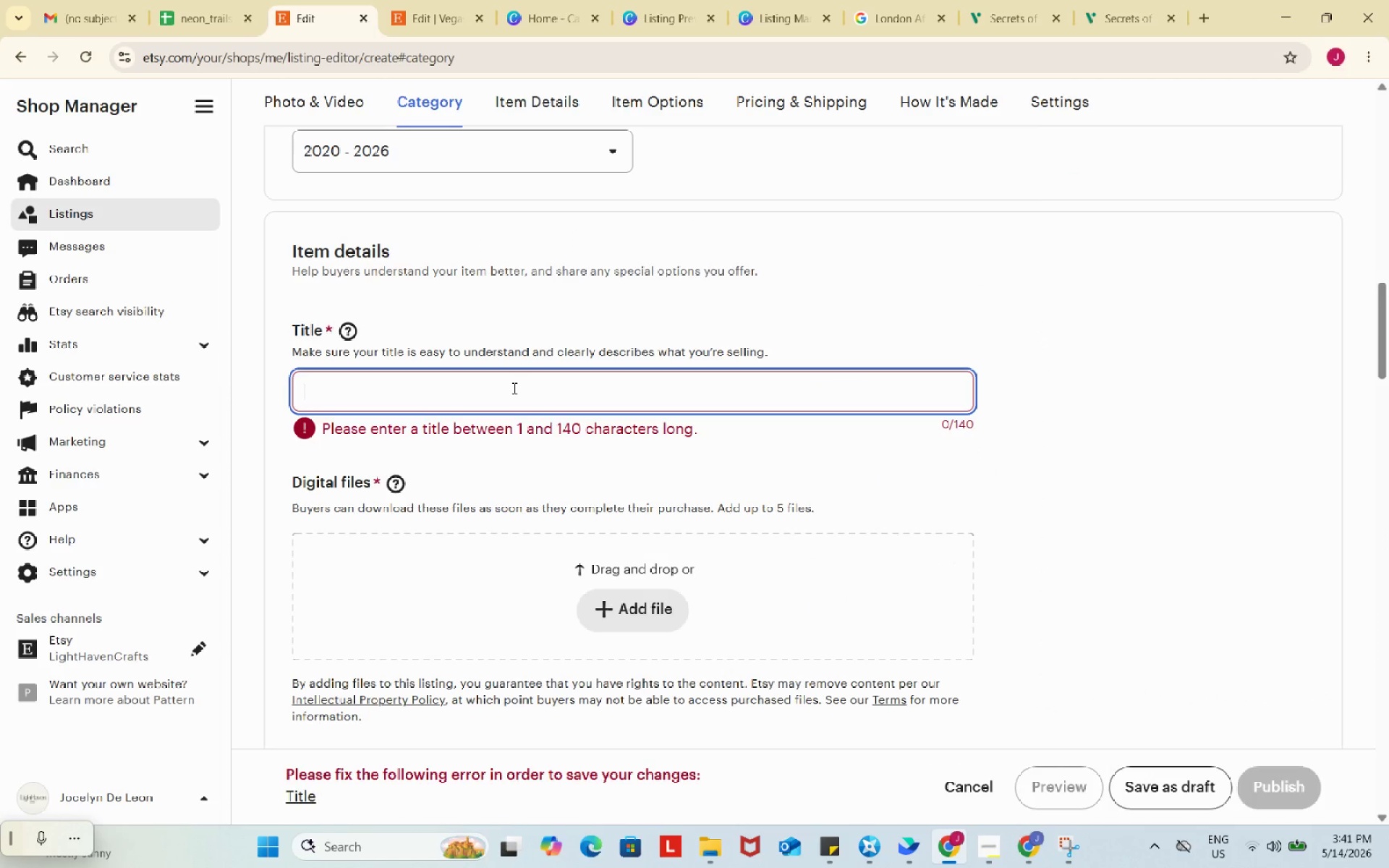 
type(London Night Photography)
 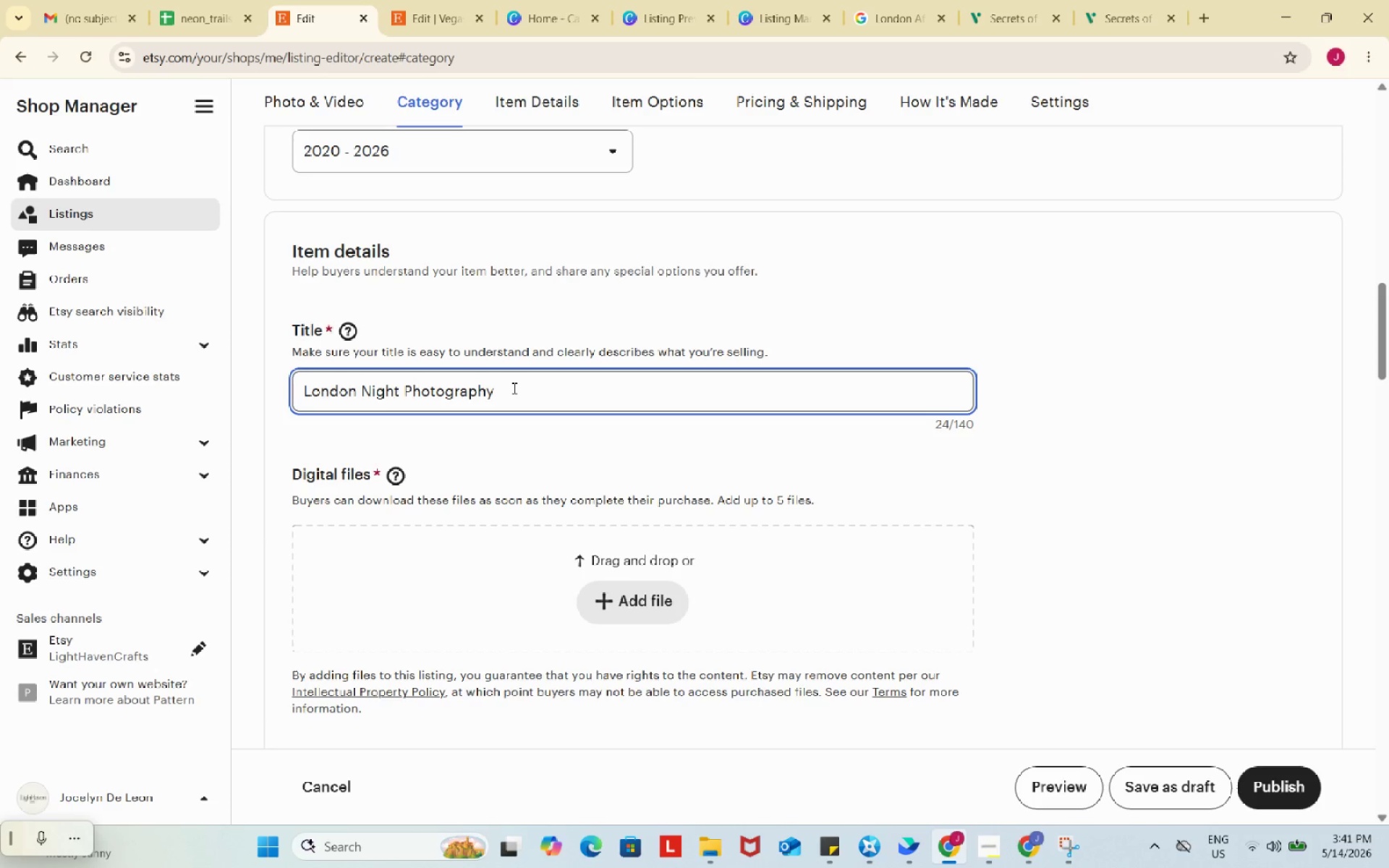 
wait(7.25)
 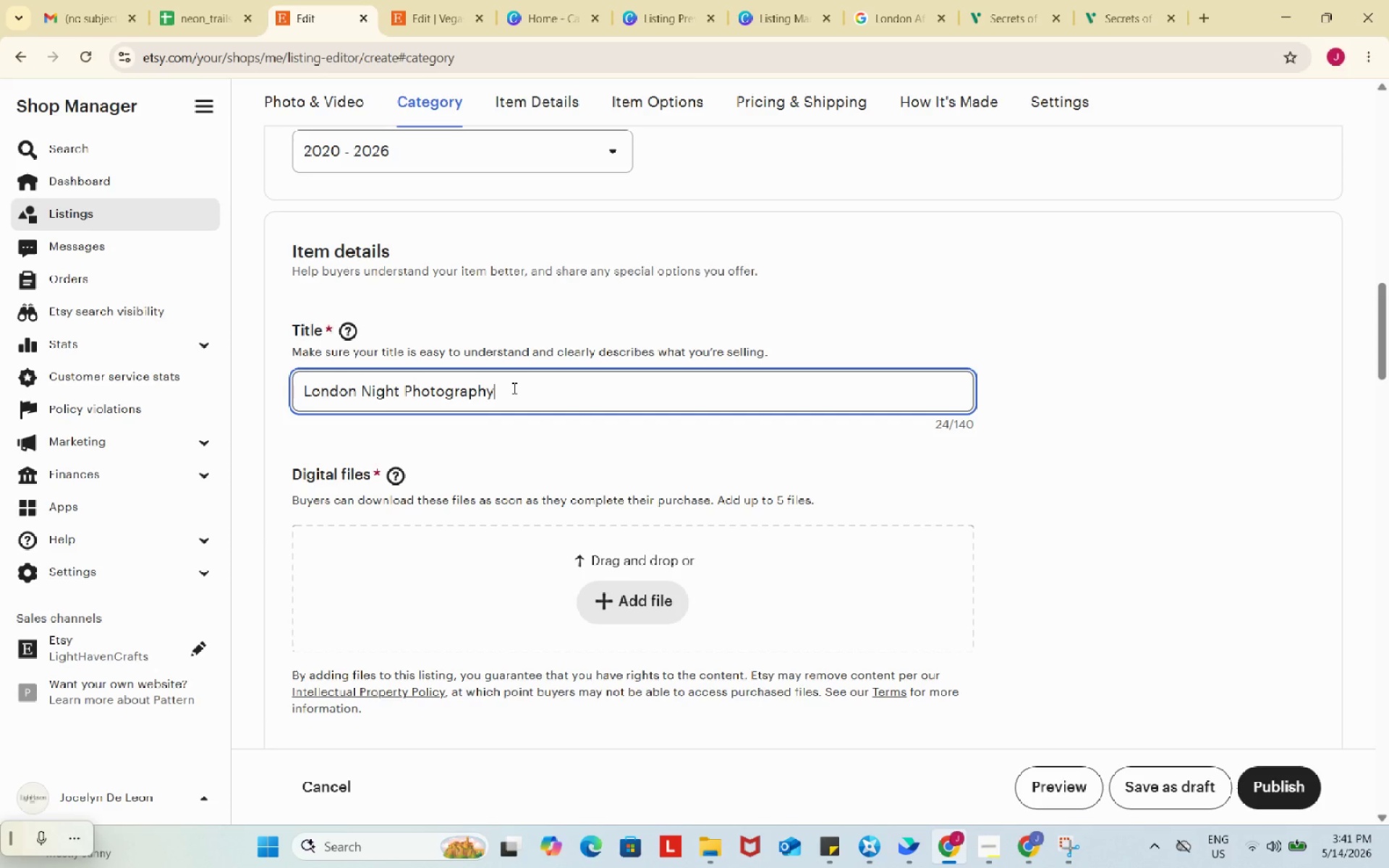 
type( Tour Gift Voucher, Soho Photo Walk Experience)
 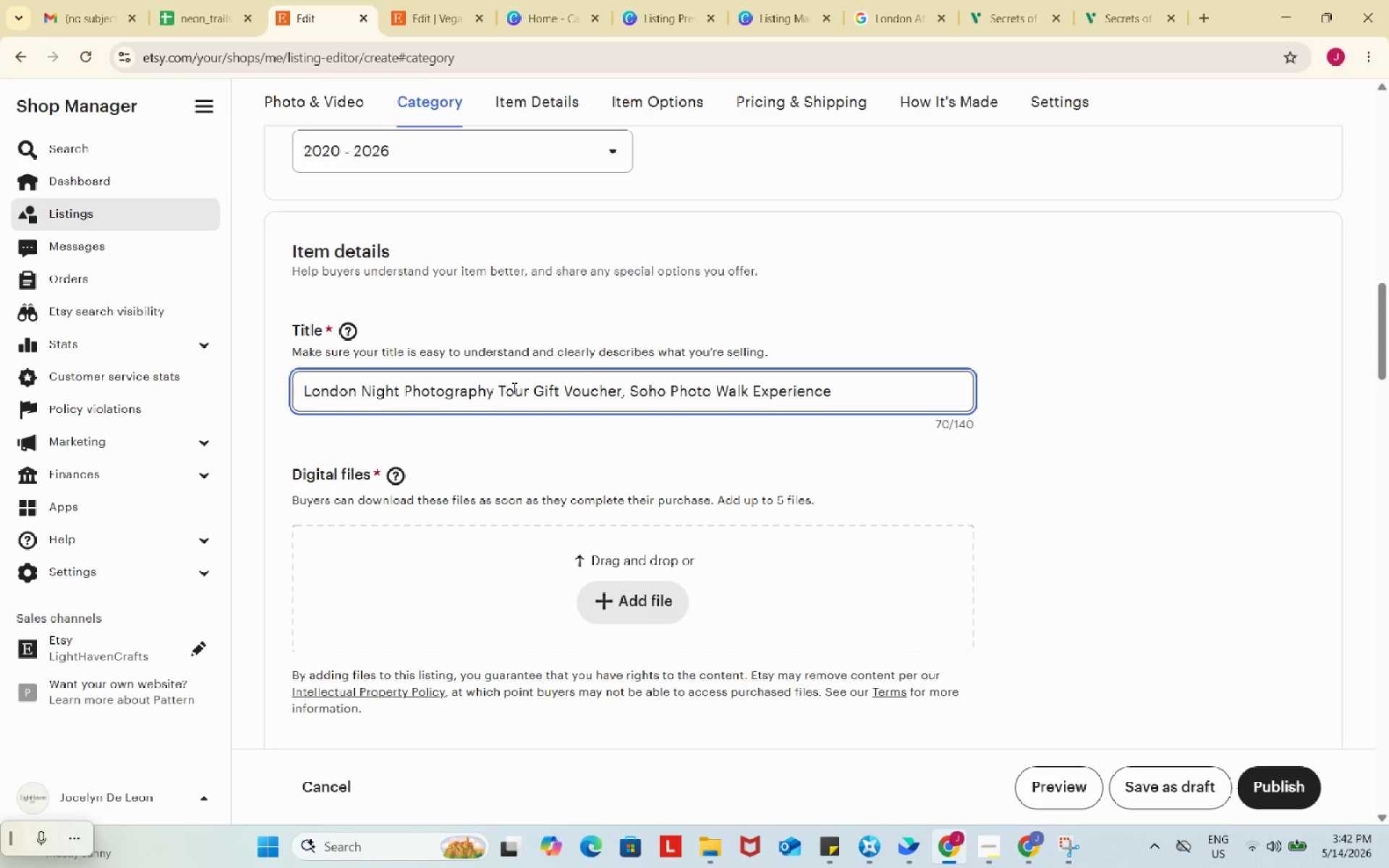 
type(, Printable Travel Gift, Instandt )
key(Backspace)
key(Backspace)
key(Backspace)
type(t Download)
 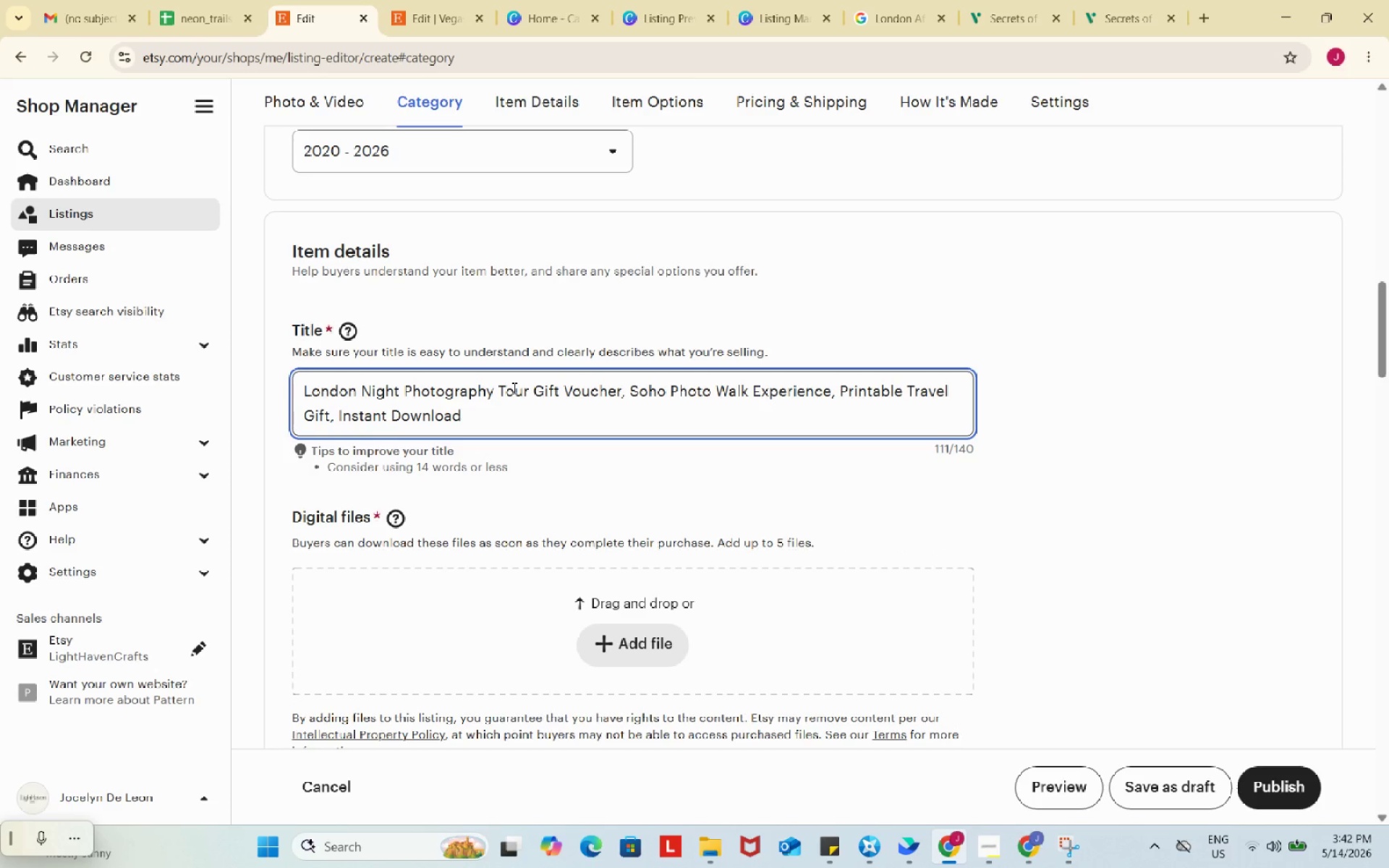 
scroll: coordinate [966, 556], scroll_direction: down, amount: 5.0
 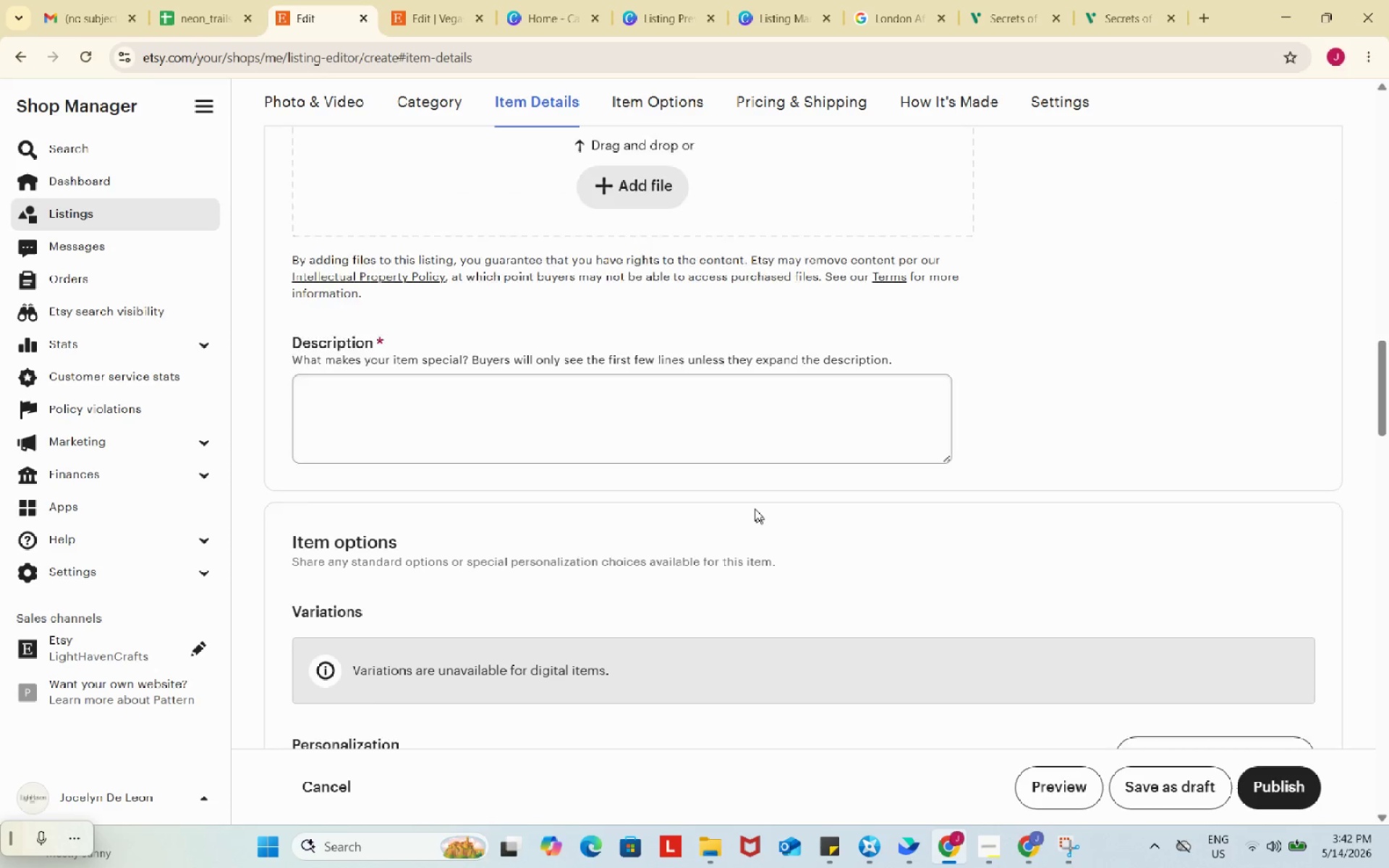 
left_click([717, 315])
 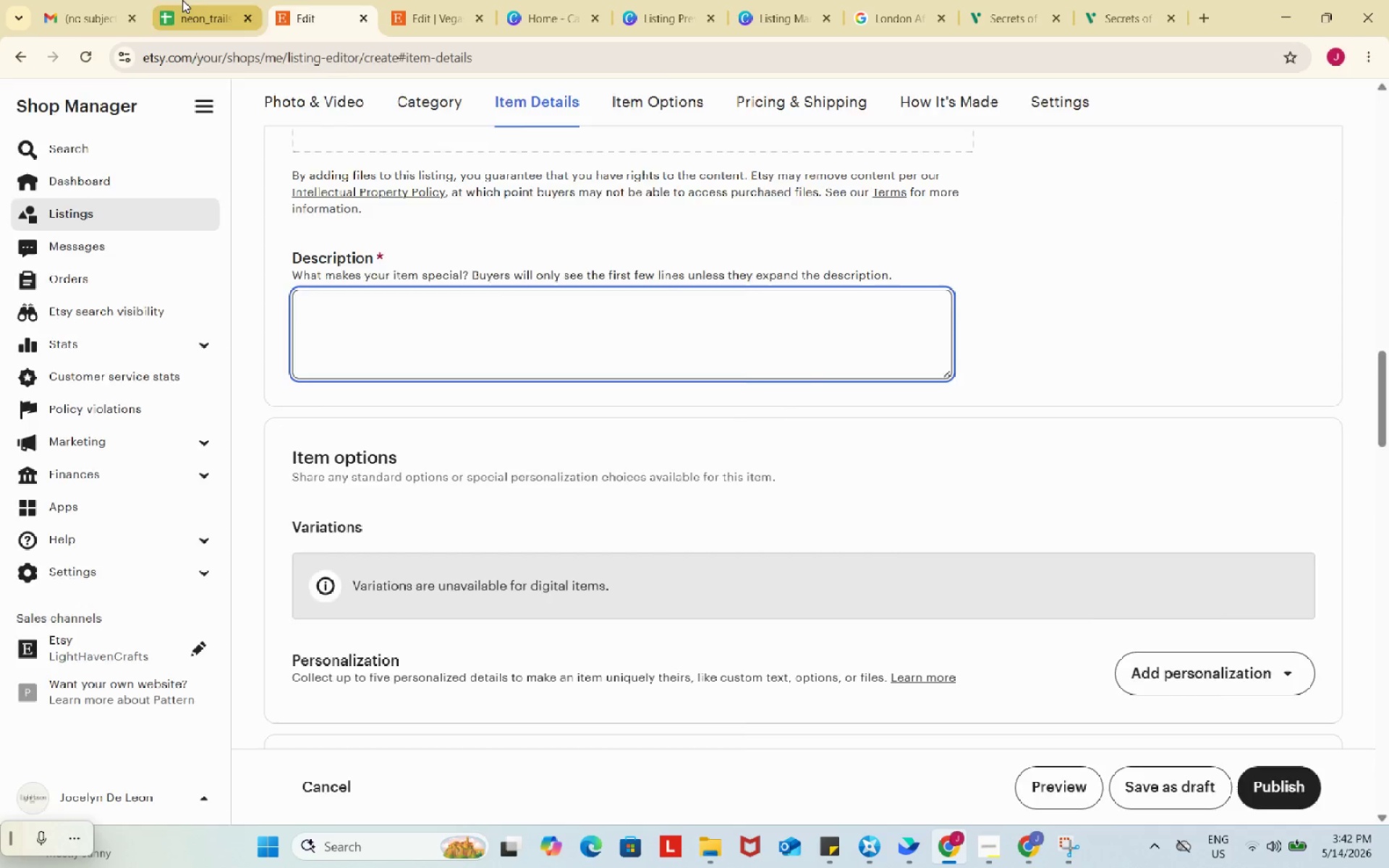 
scroll: coordinate [760, 514], scroll_direction: down, amount: 1.0
 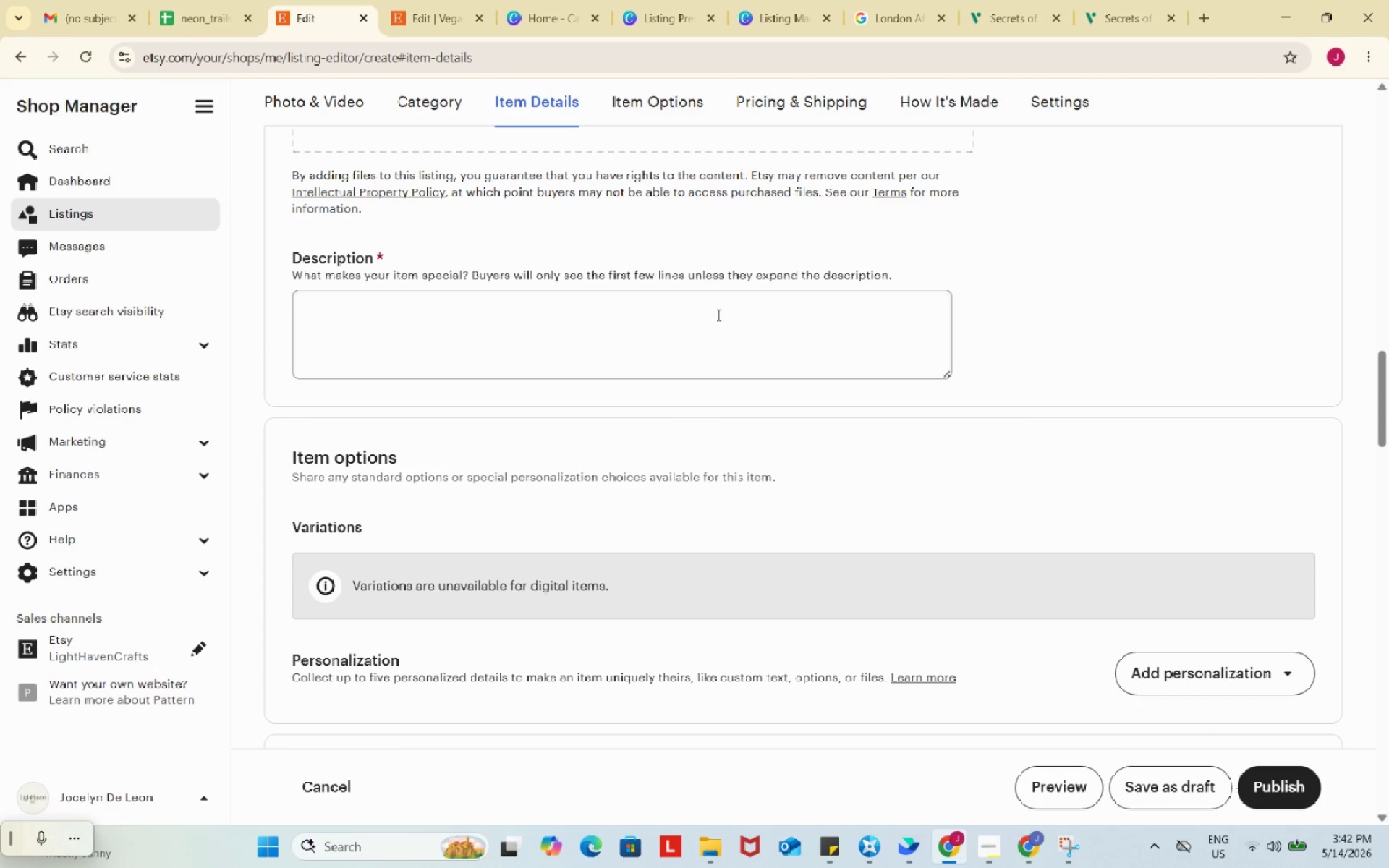 
left_click([182, 0])
 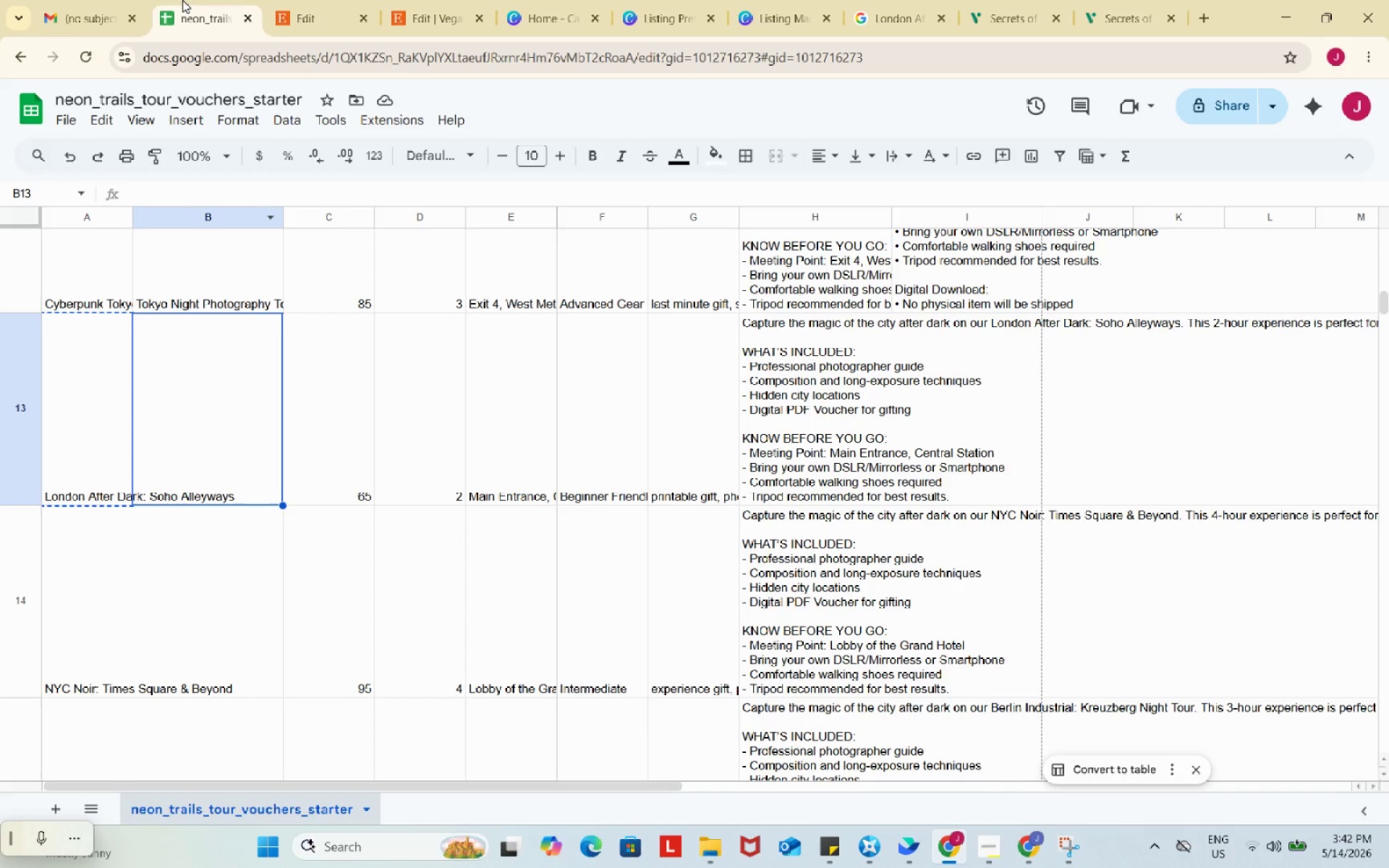 
wait(12.38)
 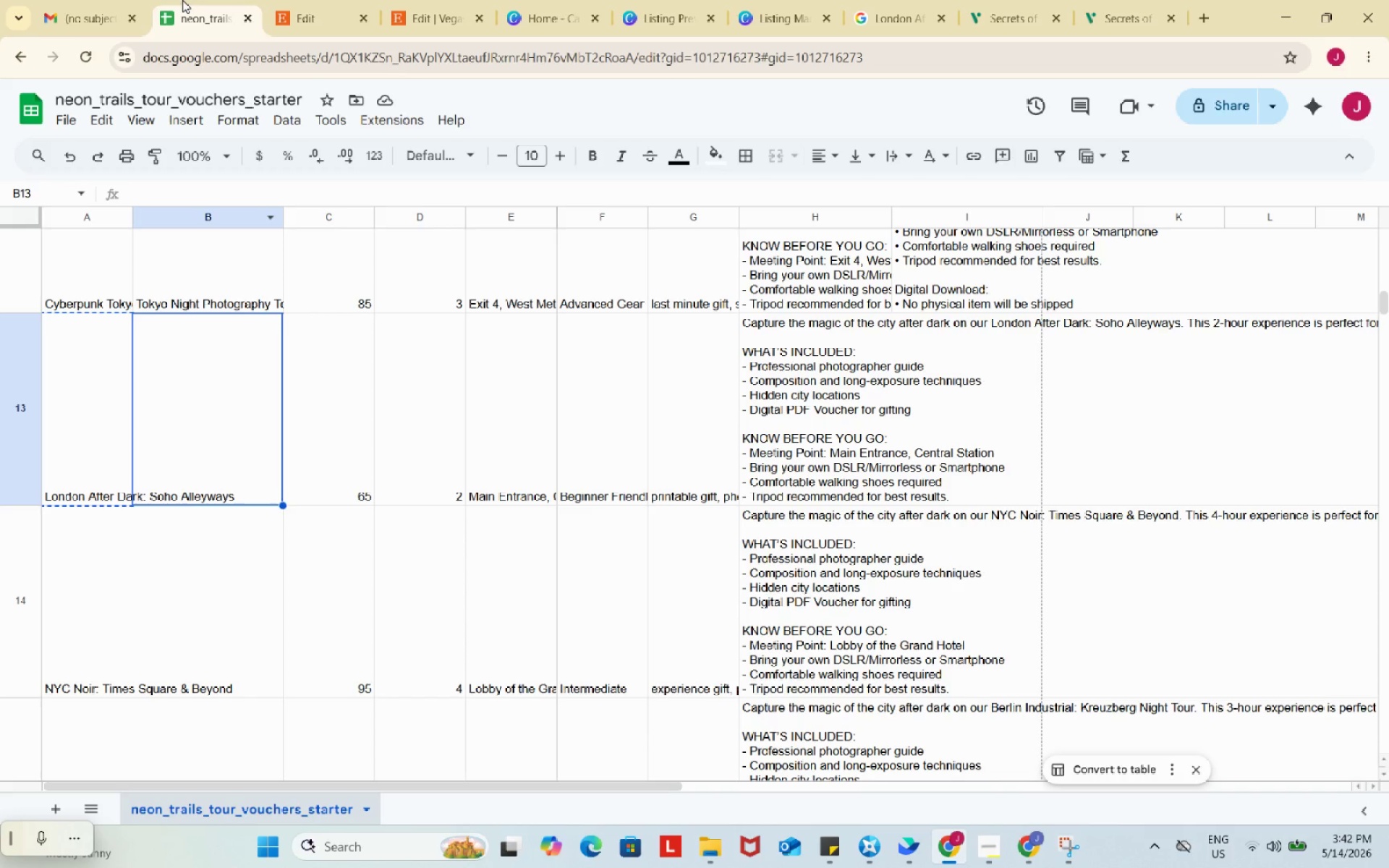 
left_click([795, 392])
 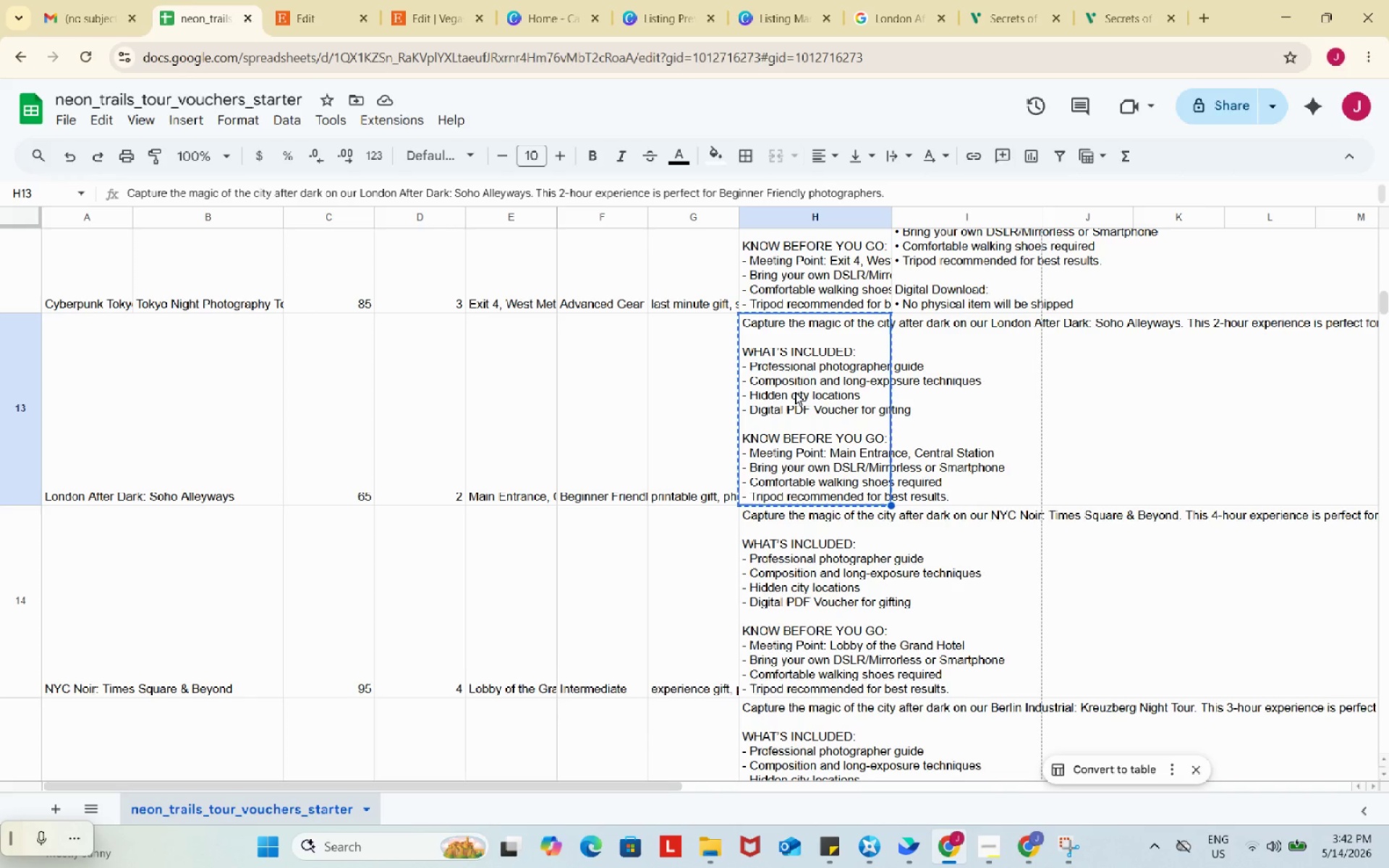 
key(Control+C)
 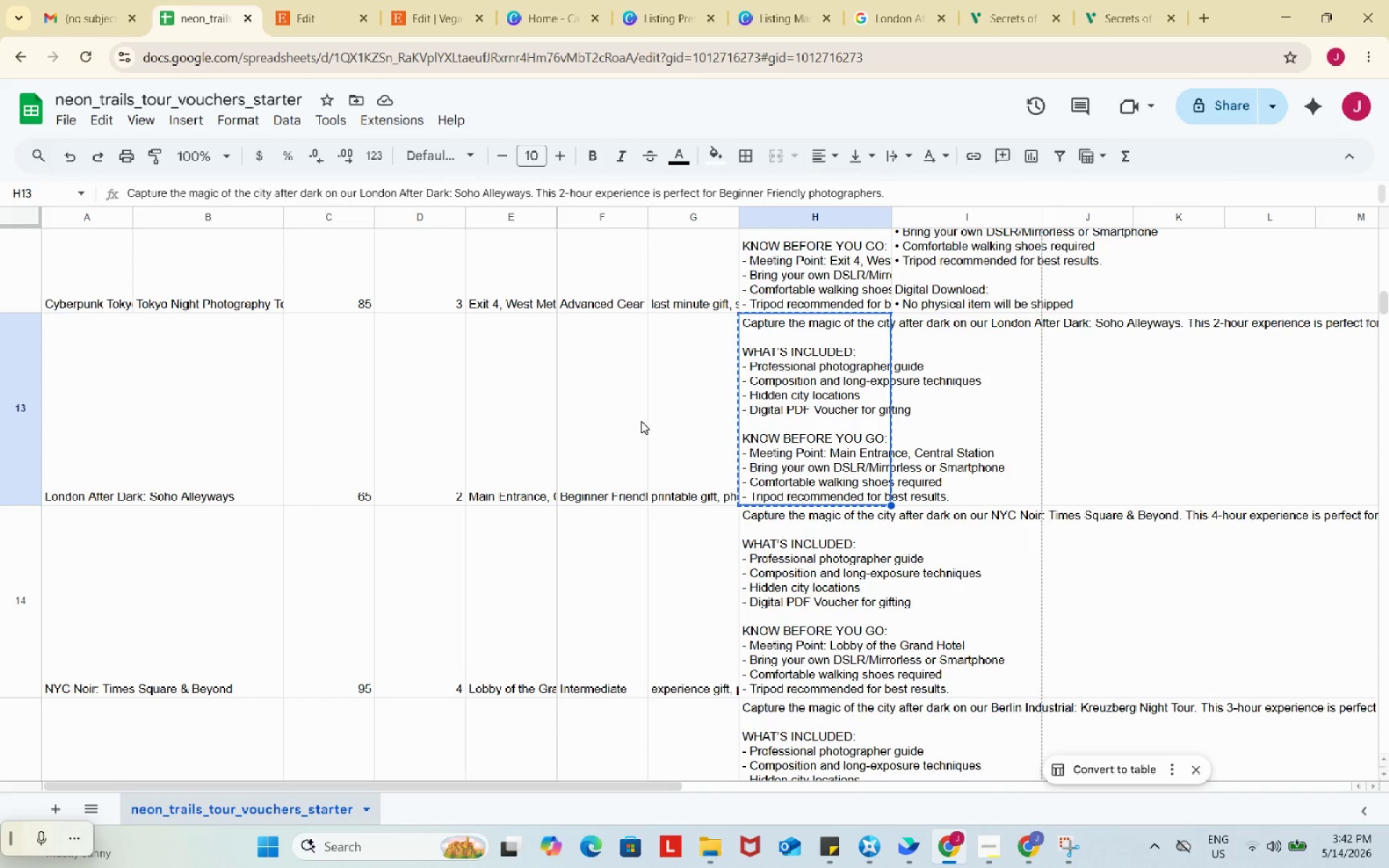 
wait(13.42)
 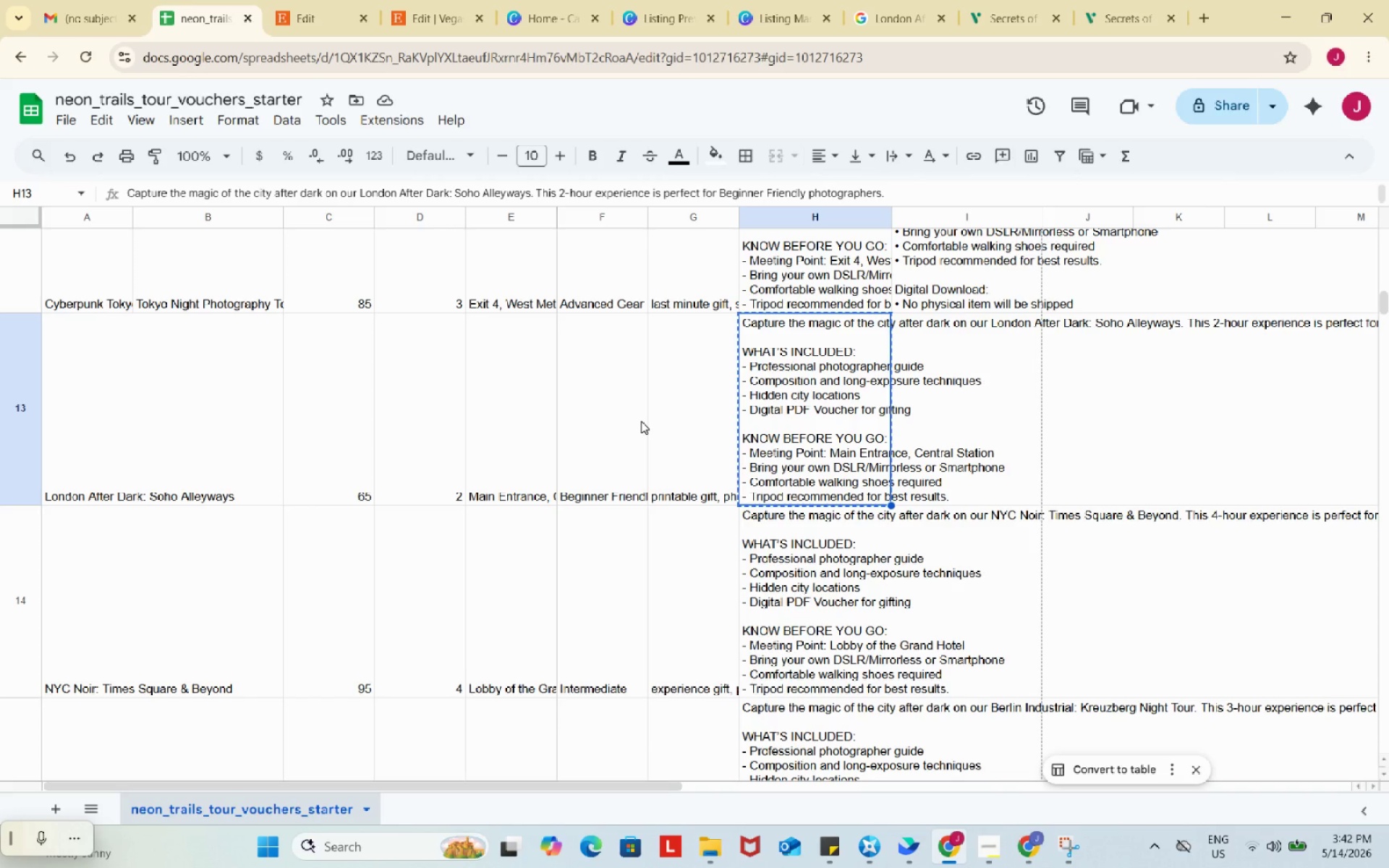 
left_click([617, 442])
 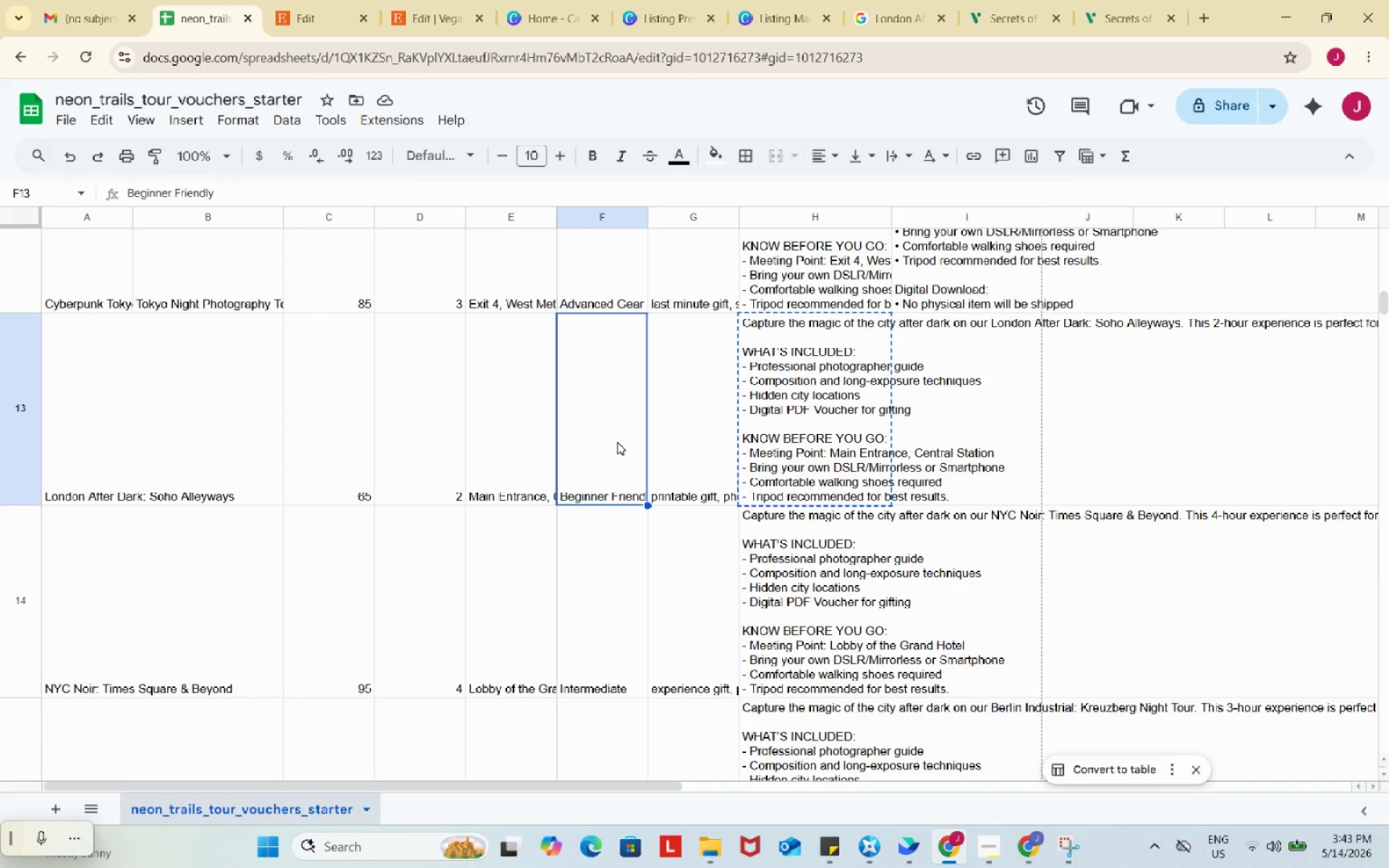 
wait(12.17)
 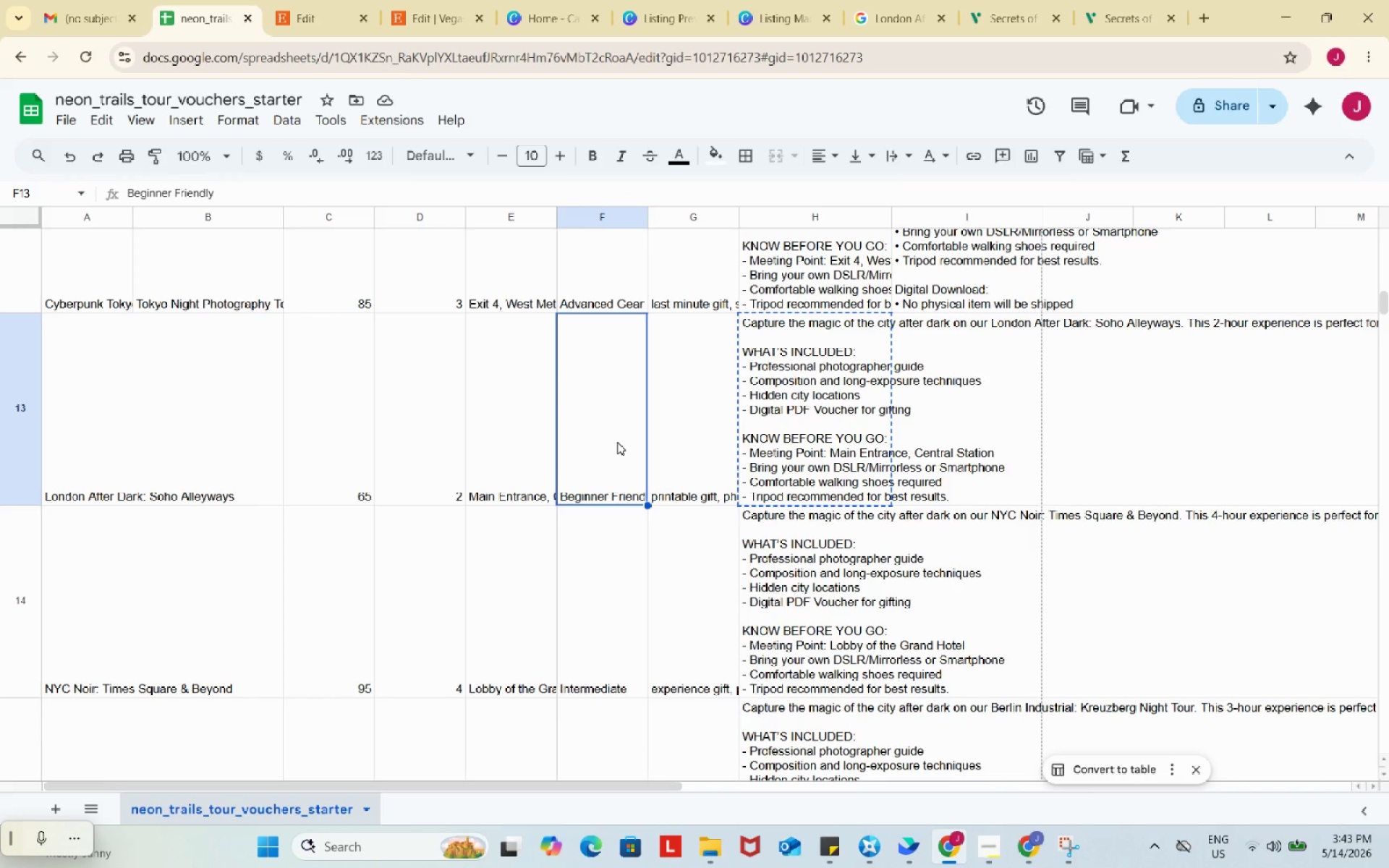 
left_click([317, 0])
 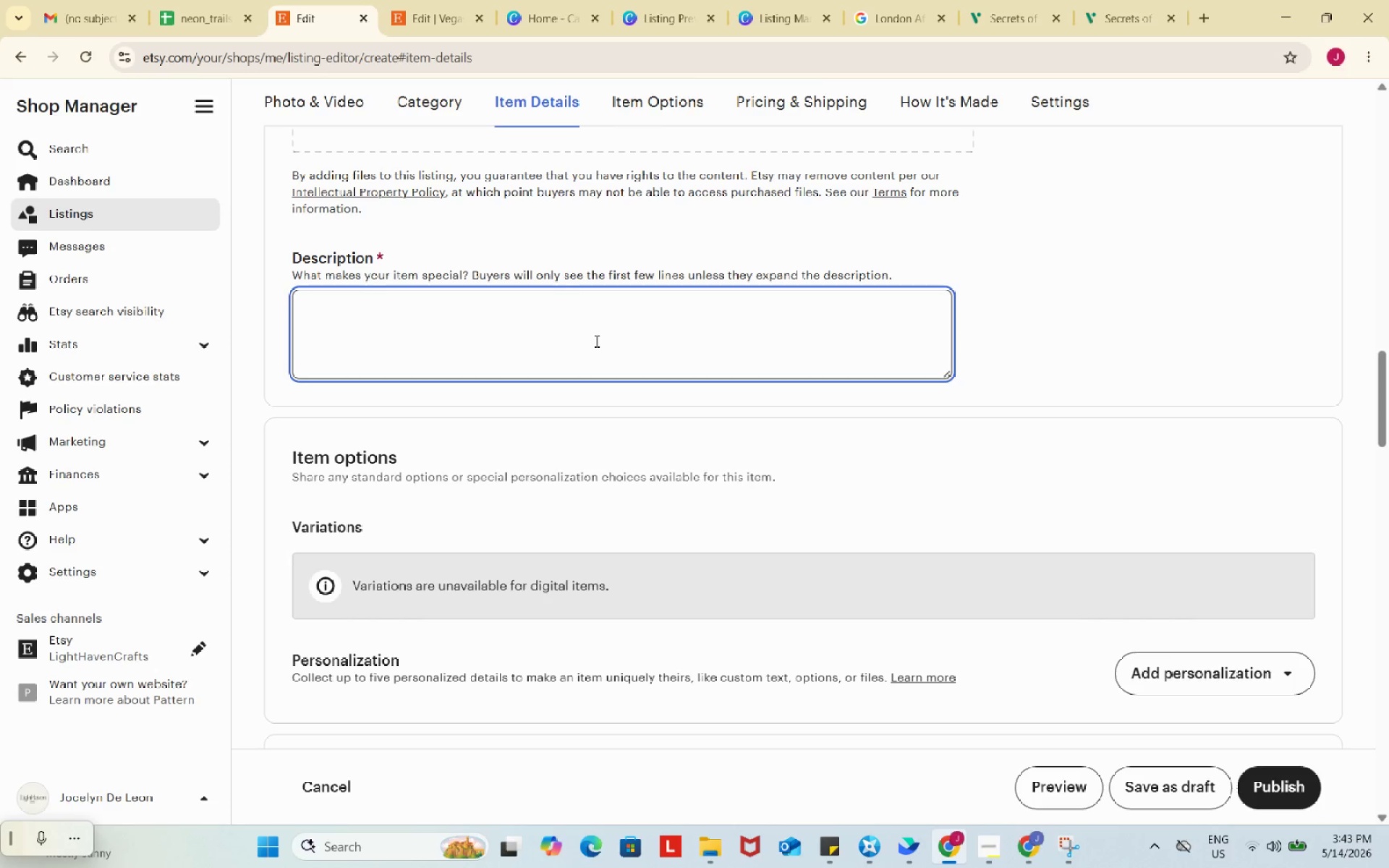 
wait(31.98)
 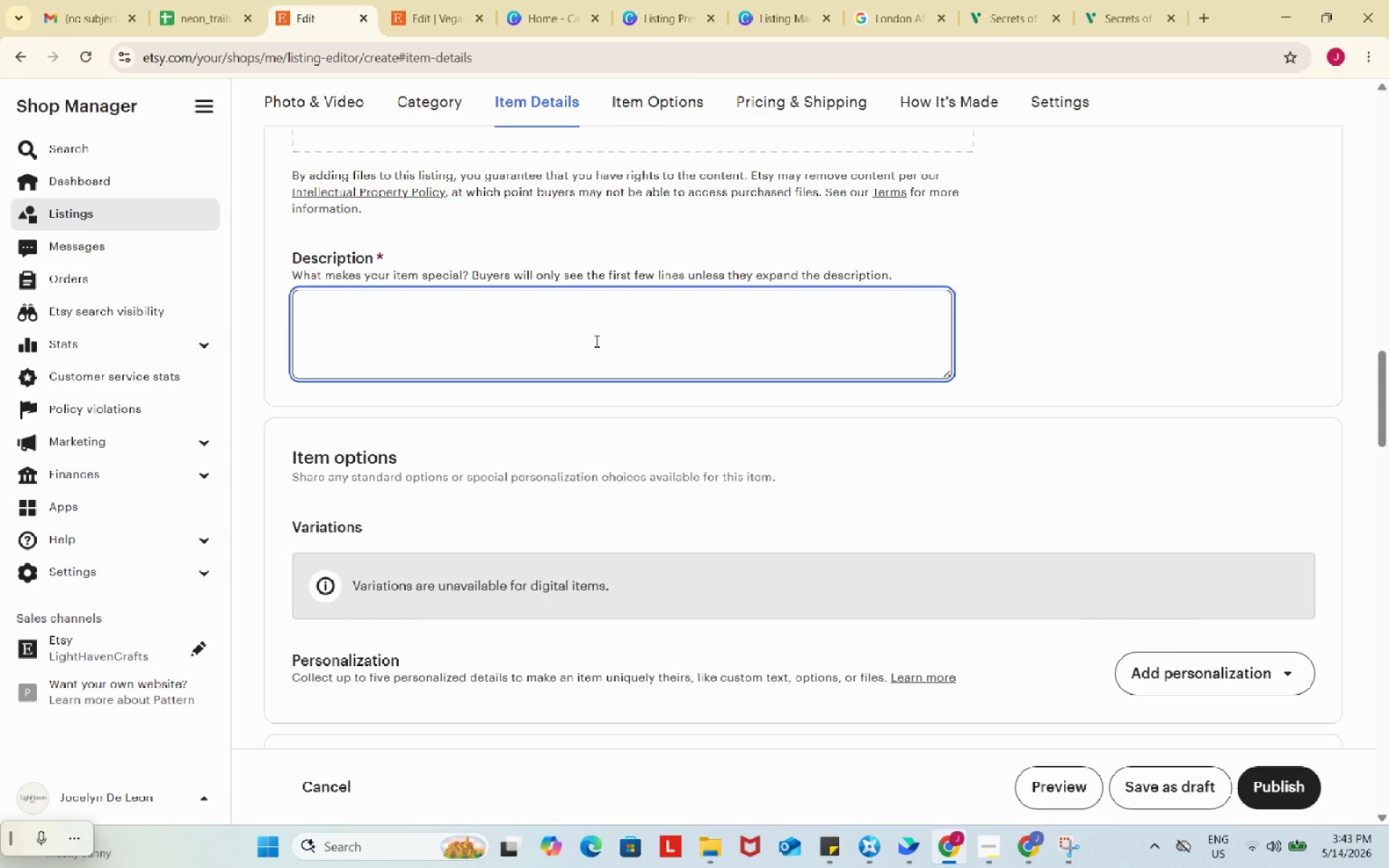 
type(Discover the hidden charm and glowing nightlife of London on this immersive Soho Alleyways night photography)
 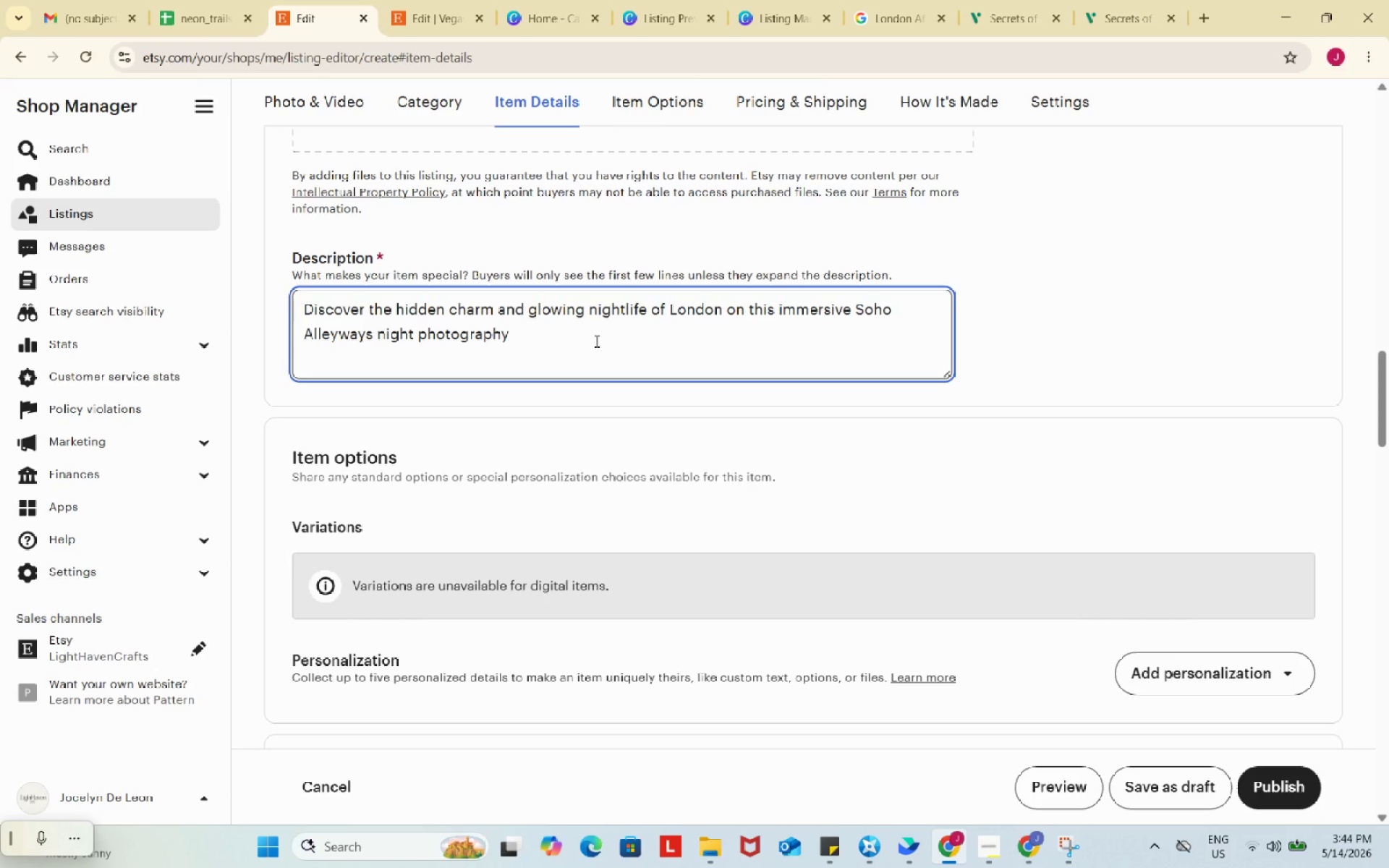 
wait(9.62)
 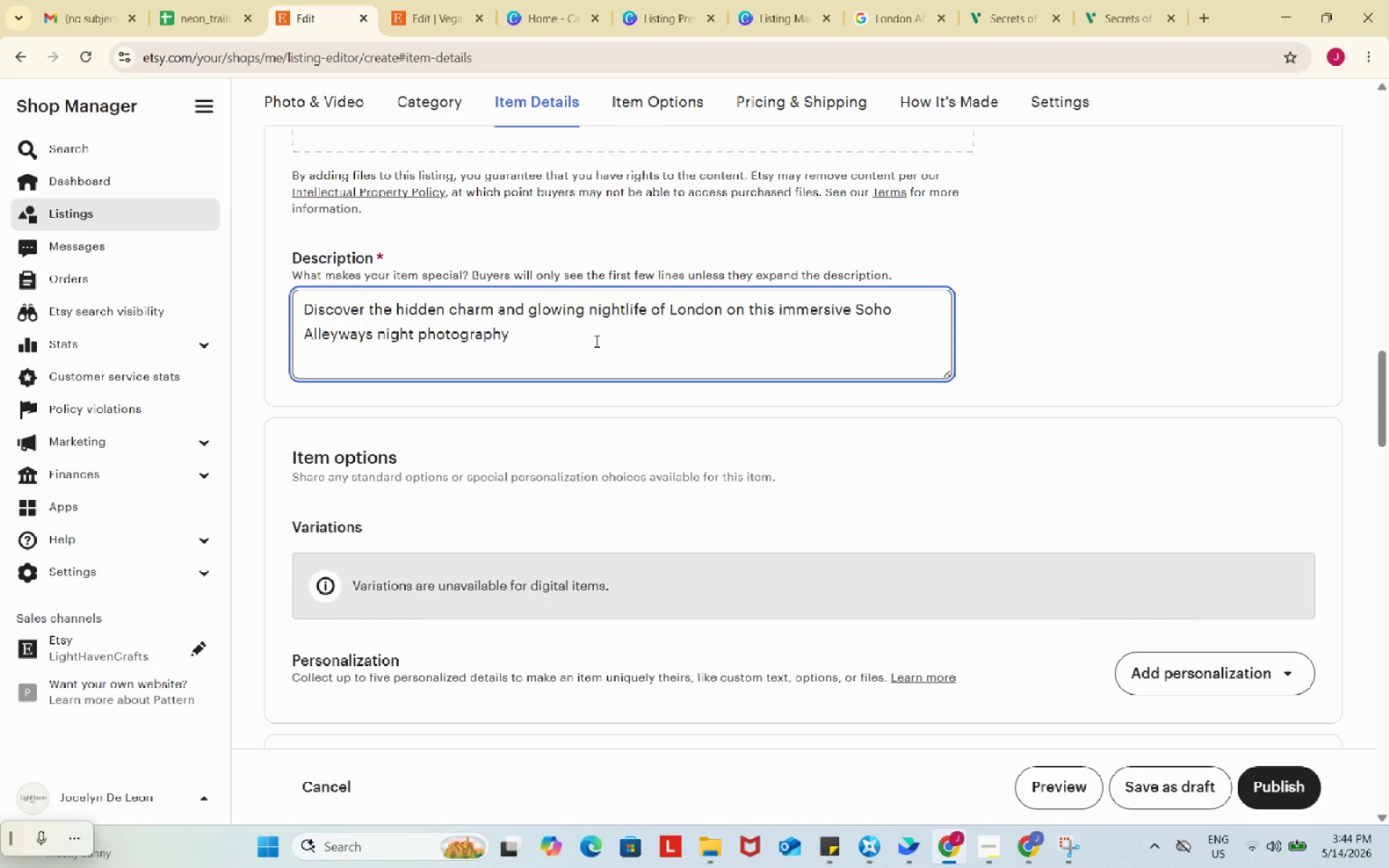 
type( tour. Perfee)
key(Backspace)
type(ct for beginner photographers, this guided evenn)
key(Backspace)
type(ing experience teacher)
key(Backspace)
type(s creative long-exposure and low-light photography e)
key(Backspace)
type(techniques)
 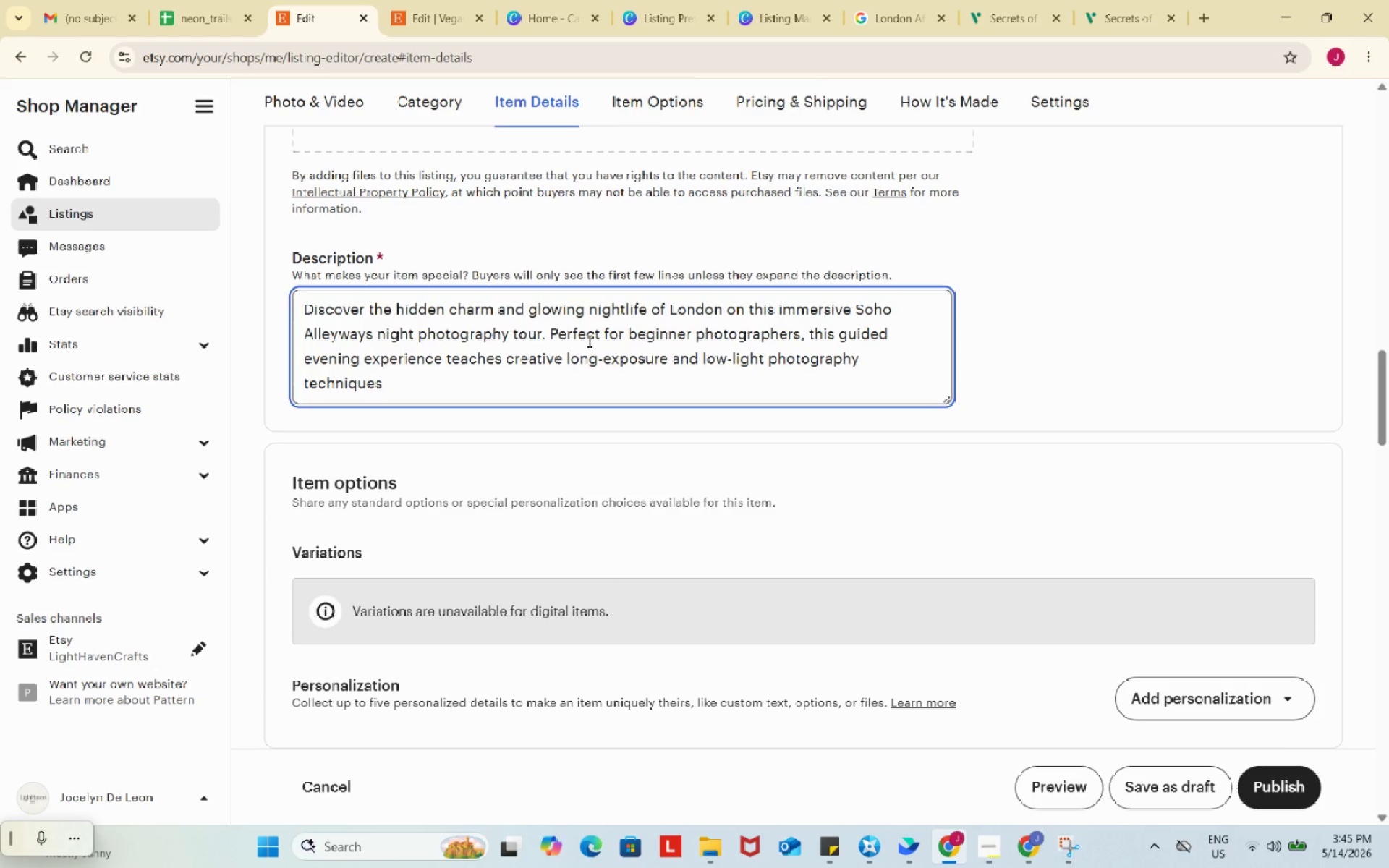 
wait(21.81)
 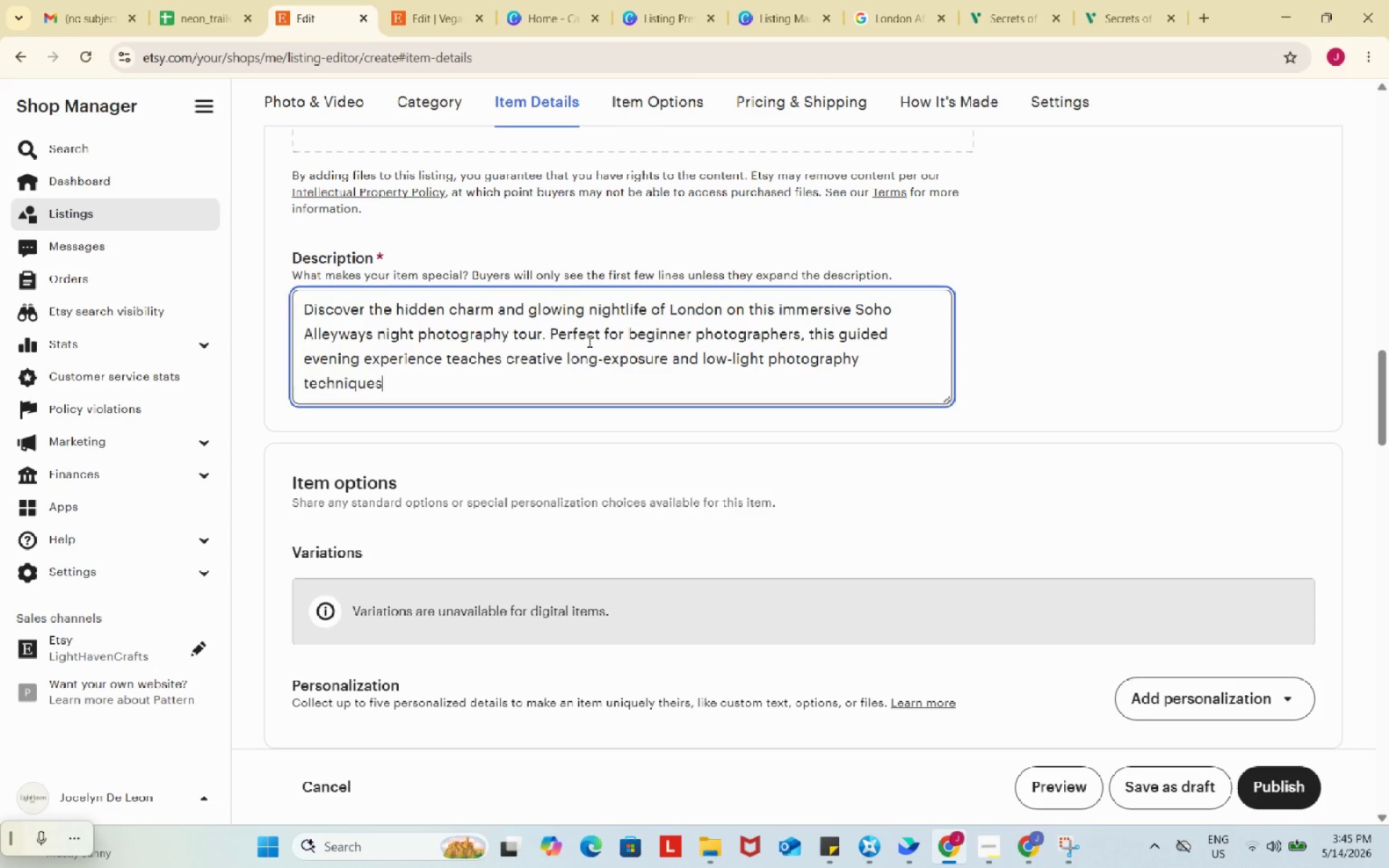 
type( while exploring iconic city streets and hidden urban locations)
 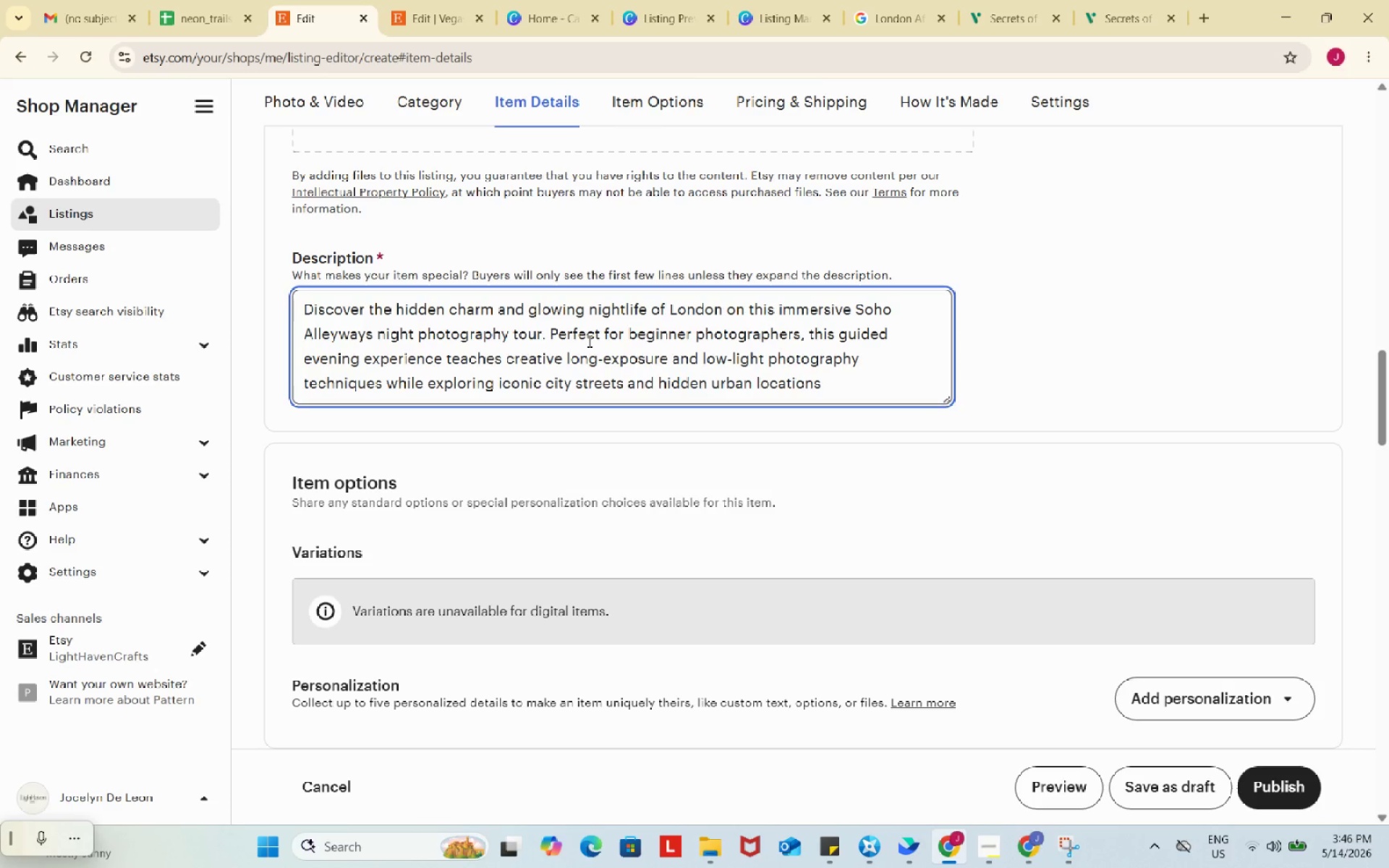 
key(Period)
 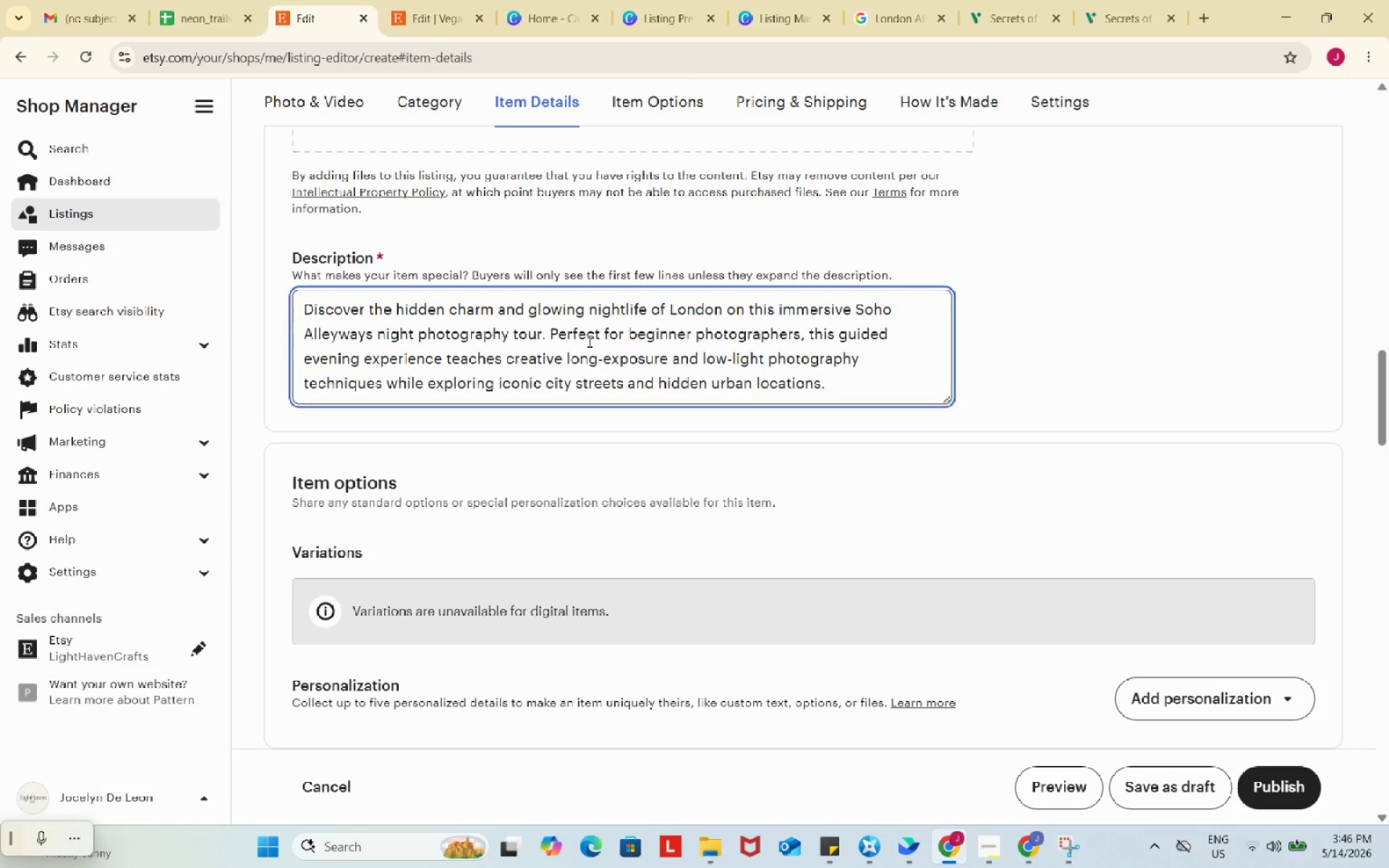 
wait(23.59)
 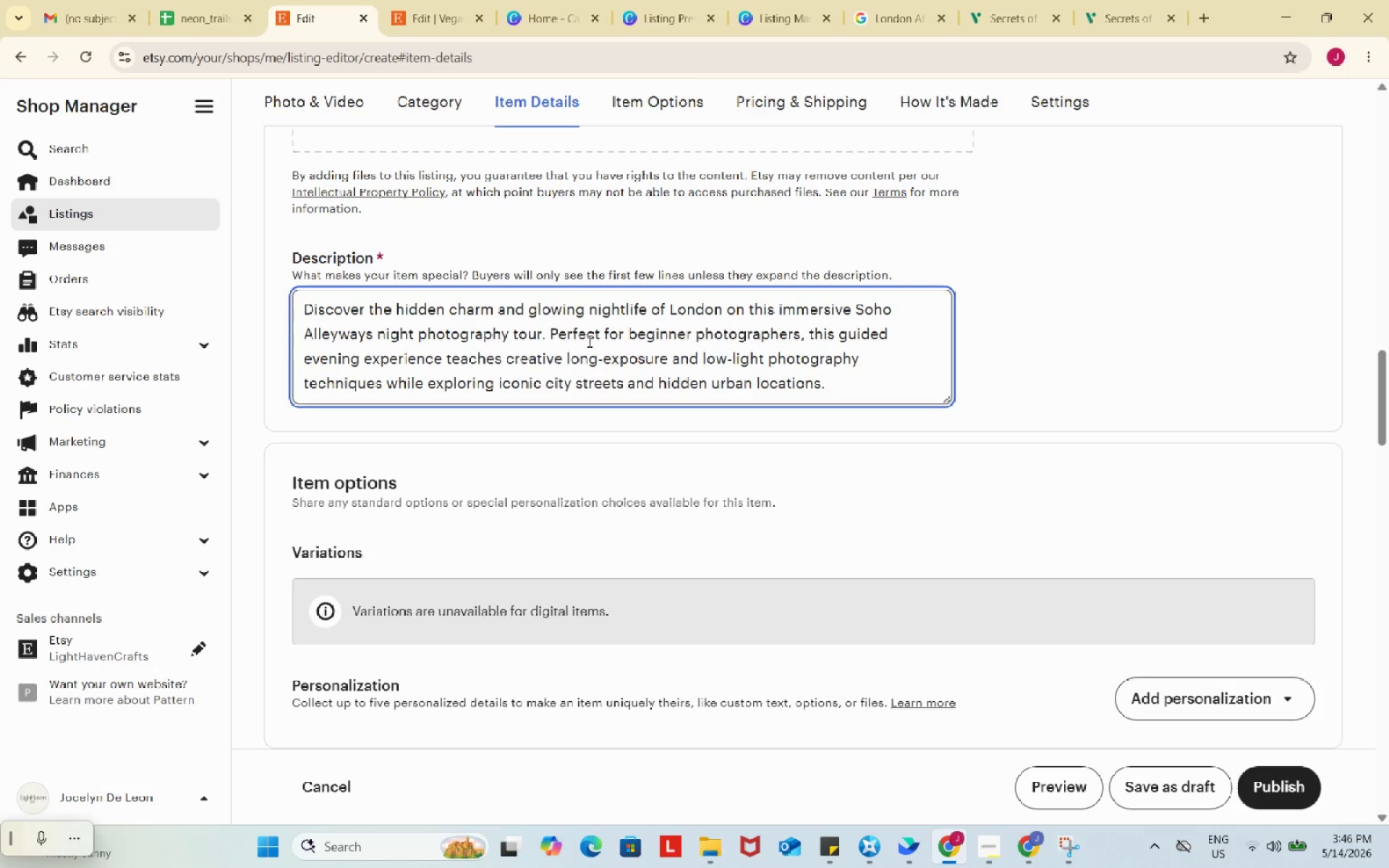 
key(Enter)
 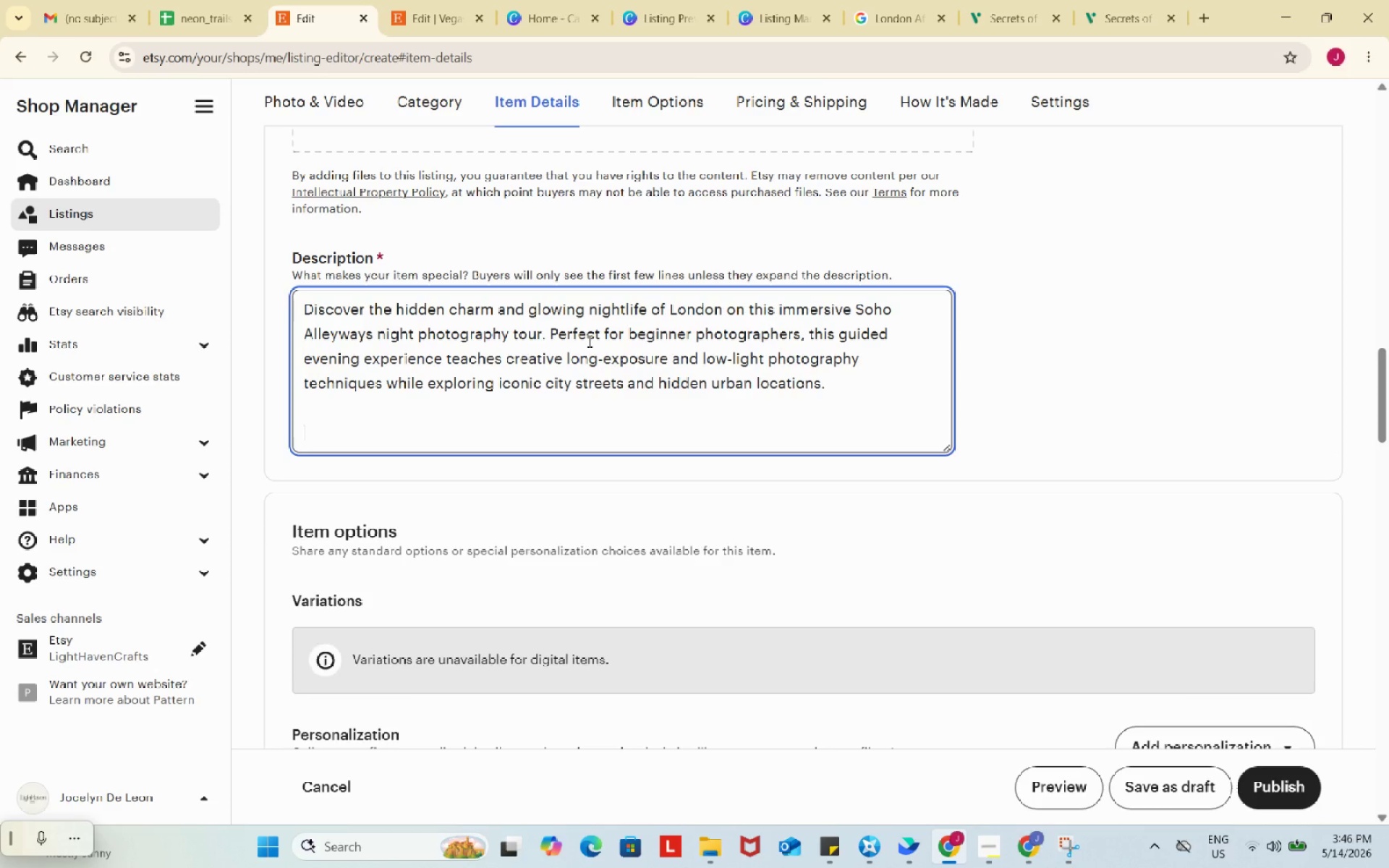 
key(Enter)
 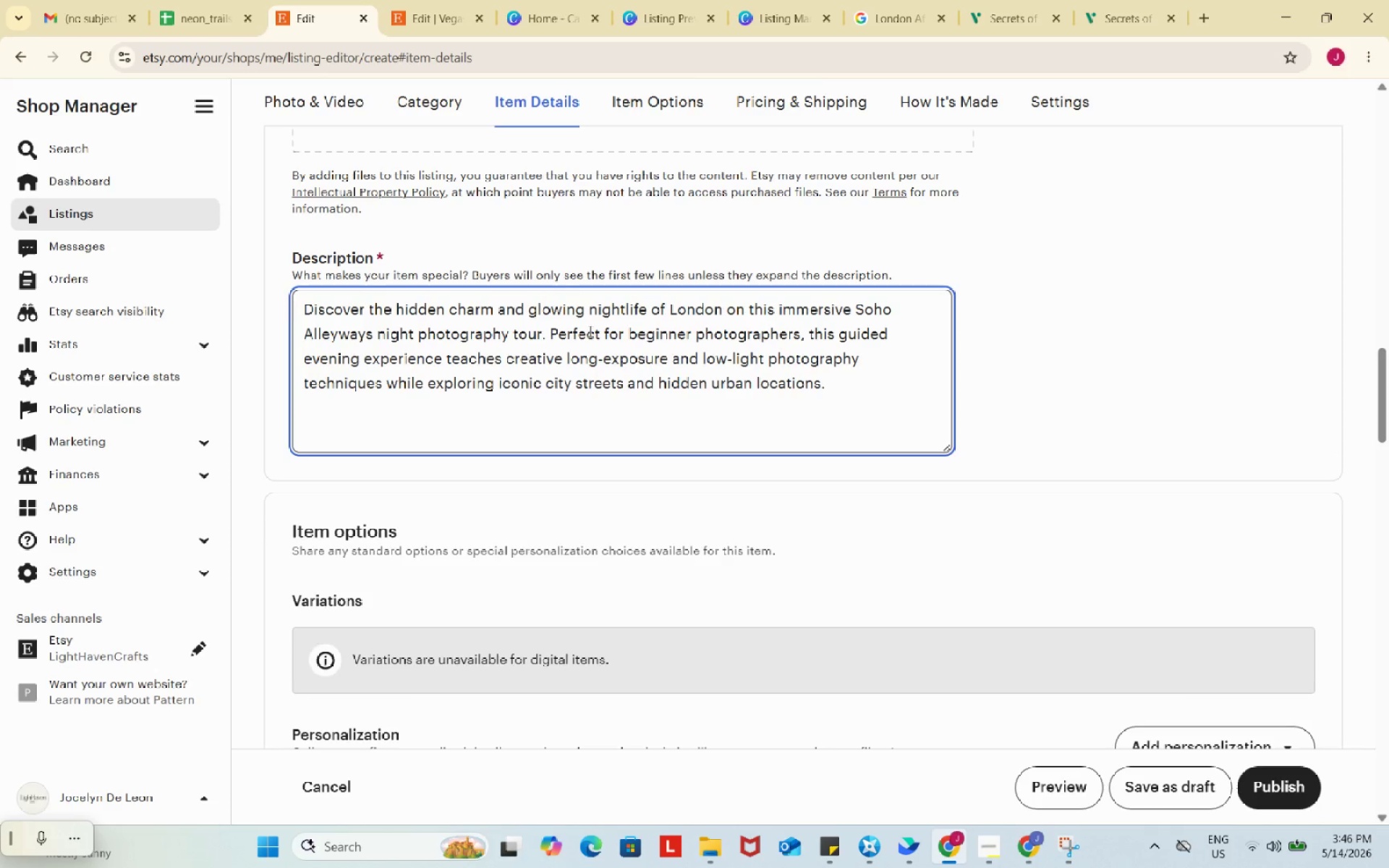 
key(ArrowUp)
 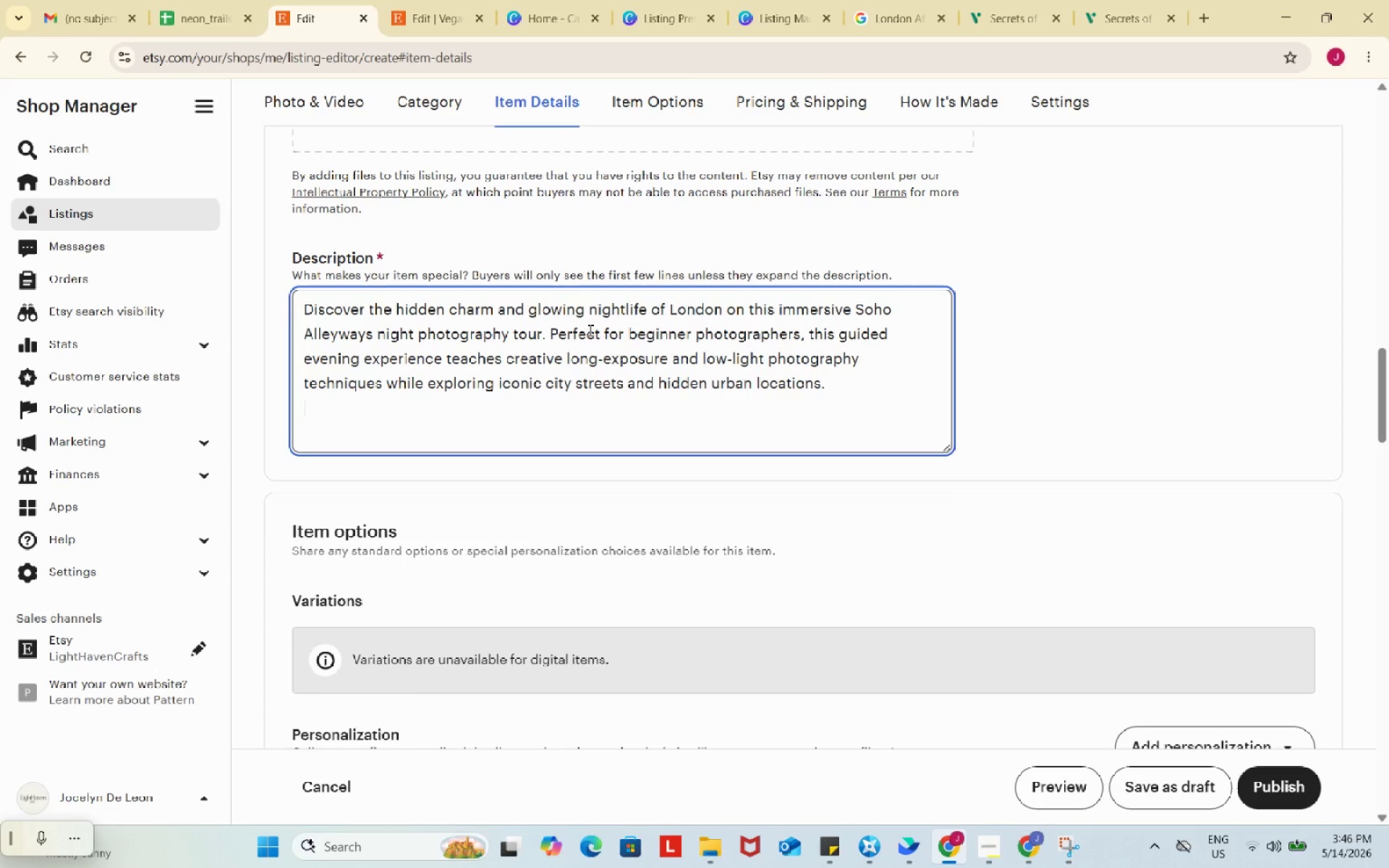 
key(Enter)
 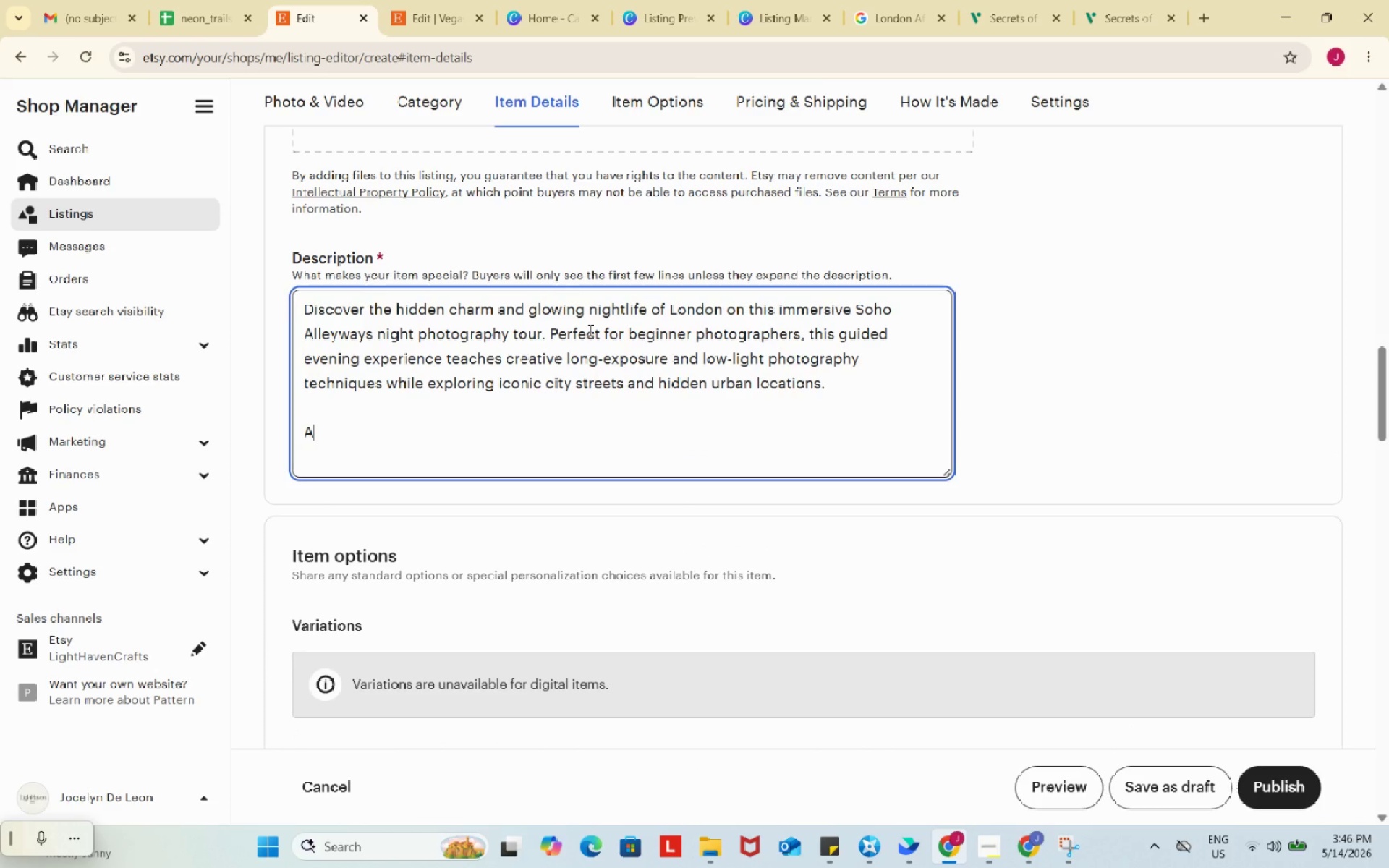 
type(A perfect printable experience gift for t)
 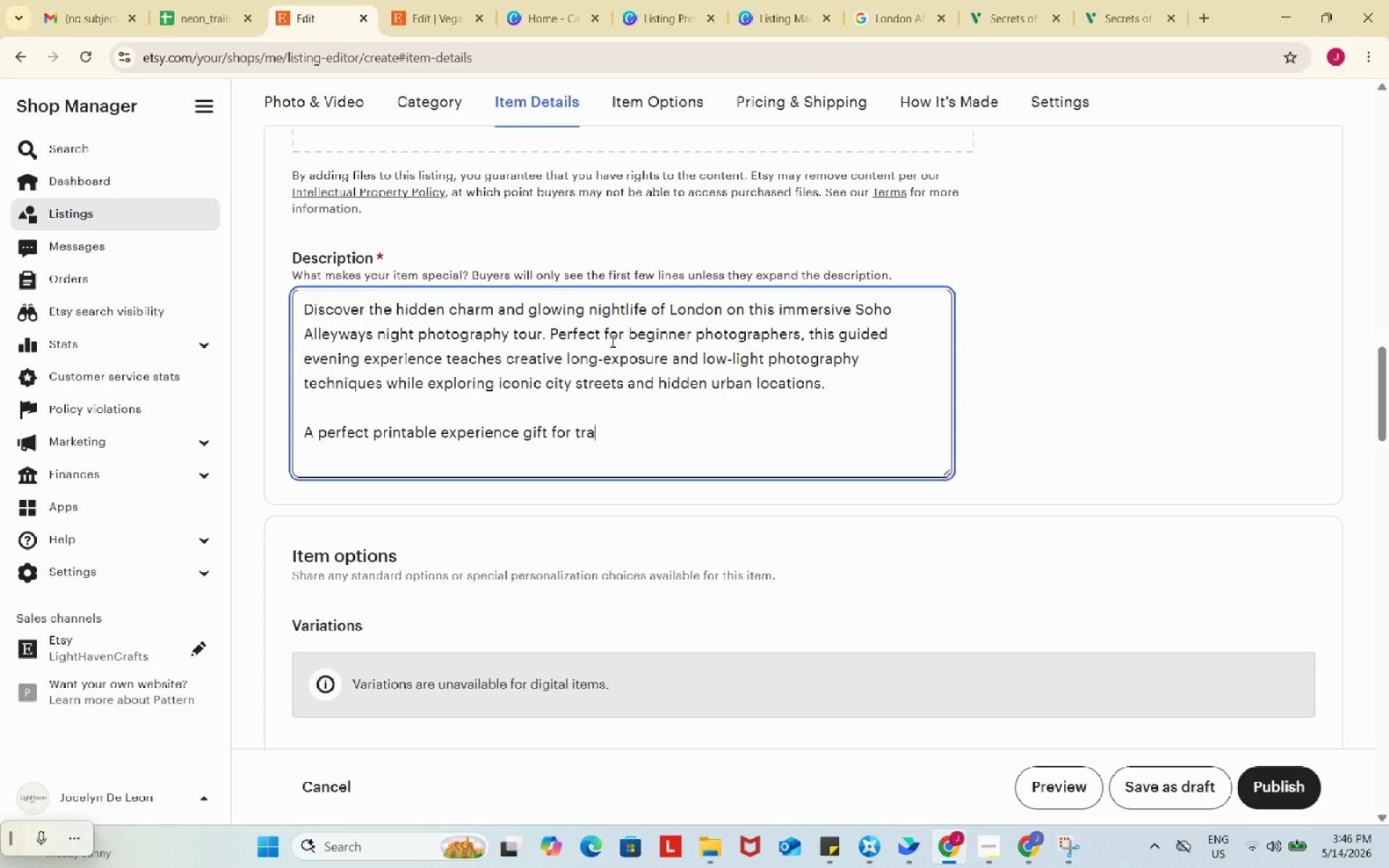 
type(ravelers, photogra)
 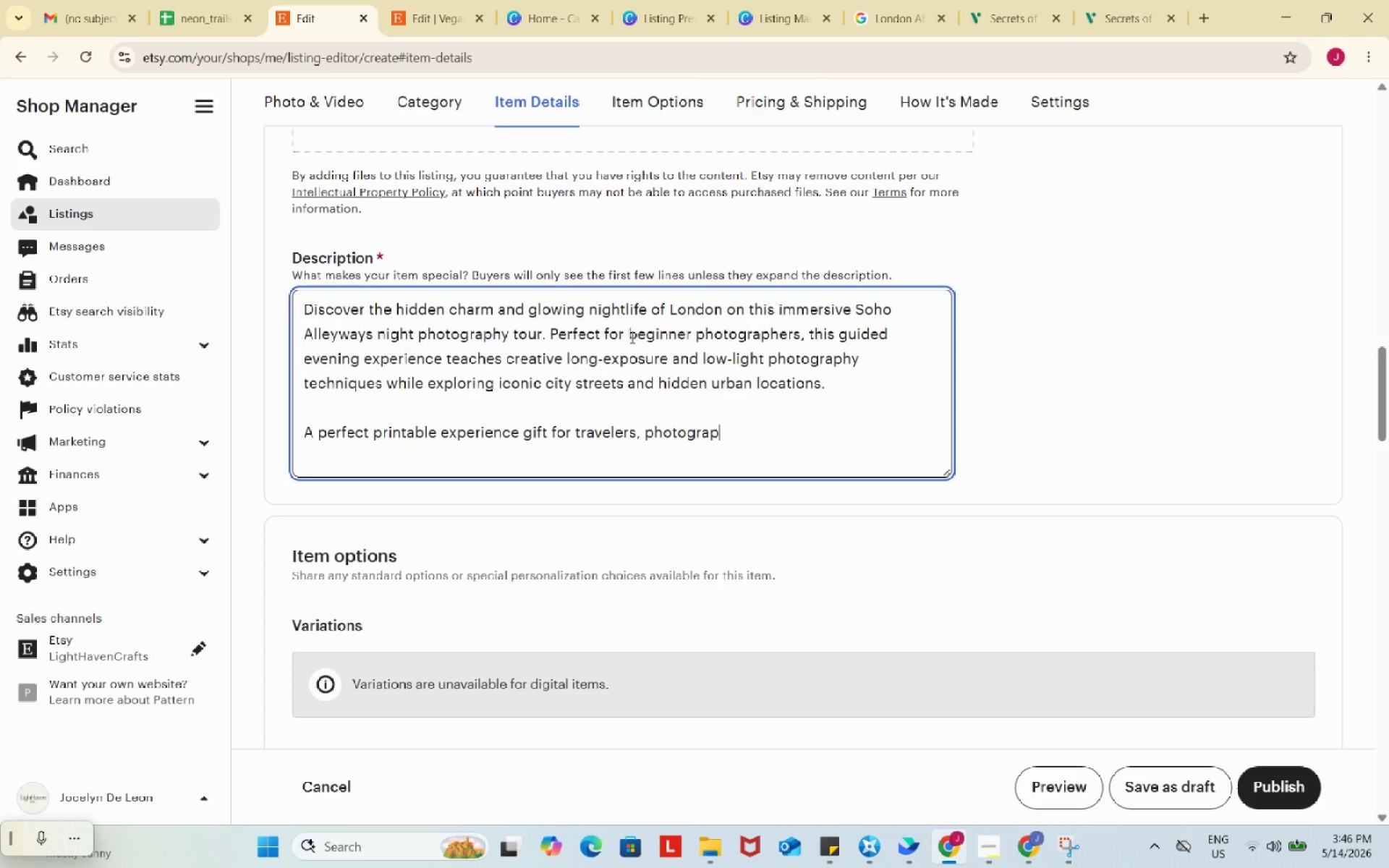 
type(phers, couples, and creative adventures.)
key(Backspace)
key(Backspace)
type(rs.)
 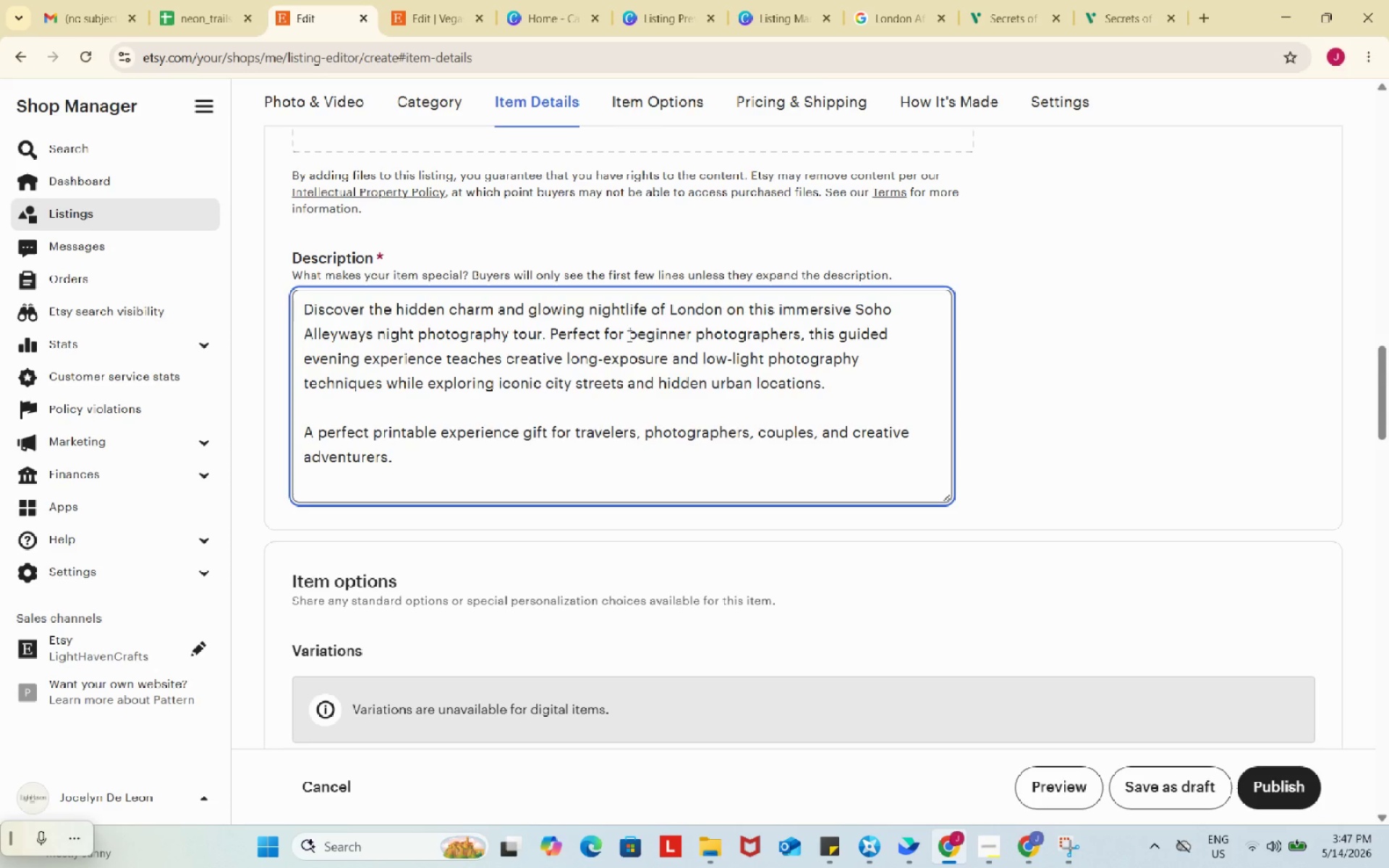 
wait(12.89)
 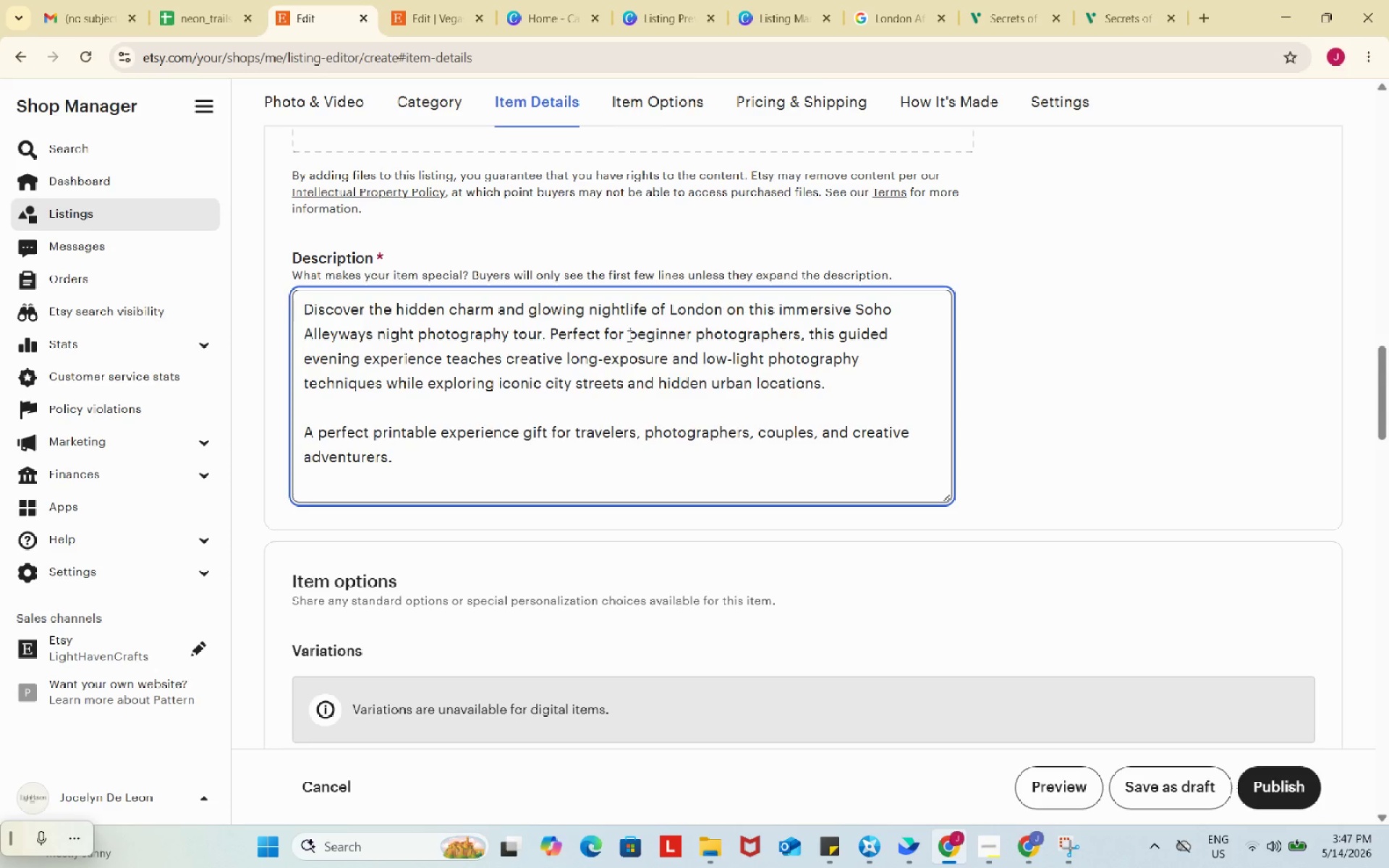 
key(Enter)
 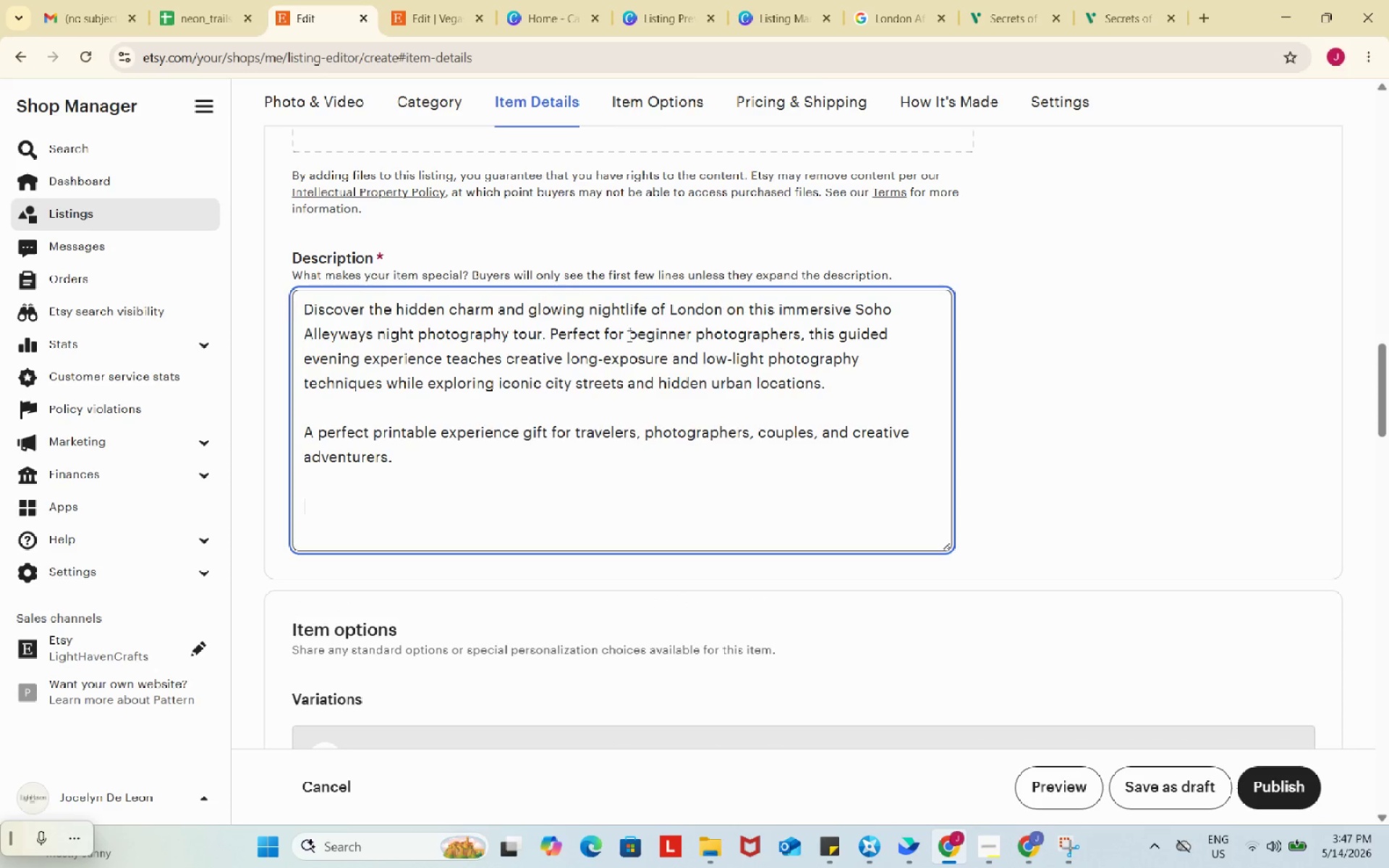 
key(Enter)
 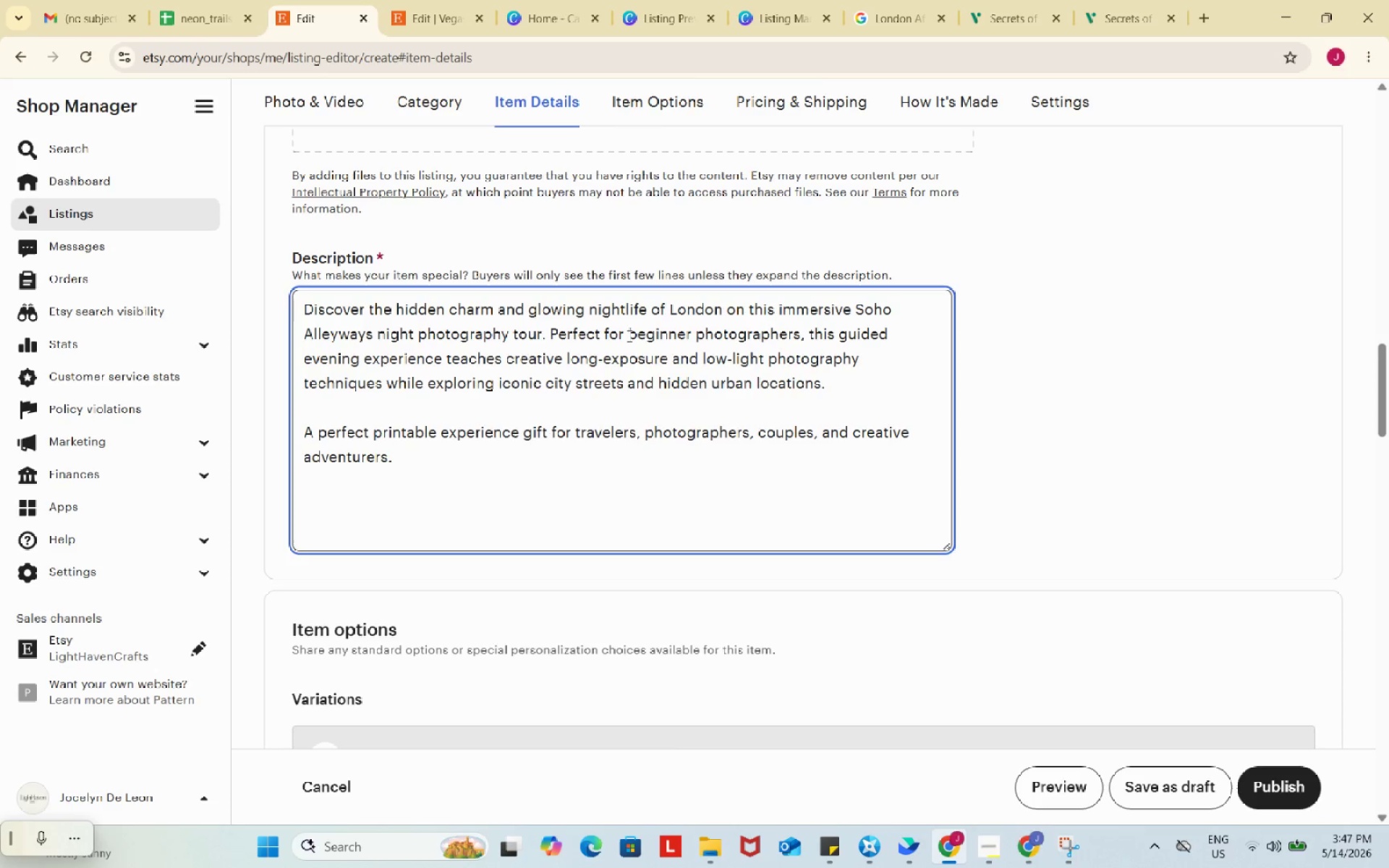 
wait(34.94)
 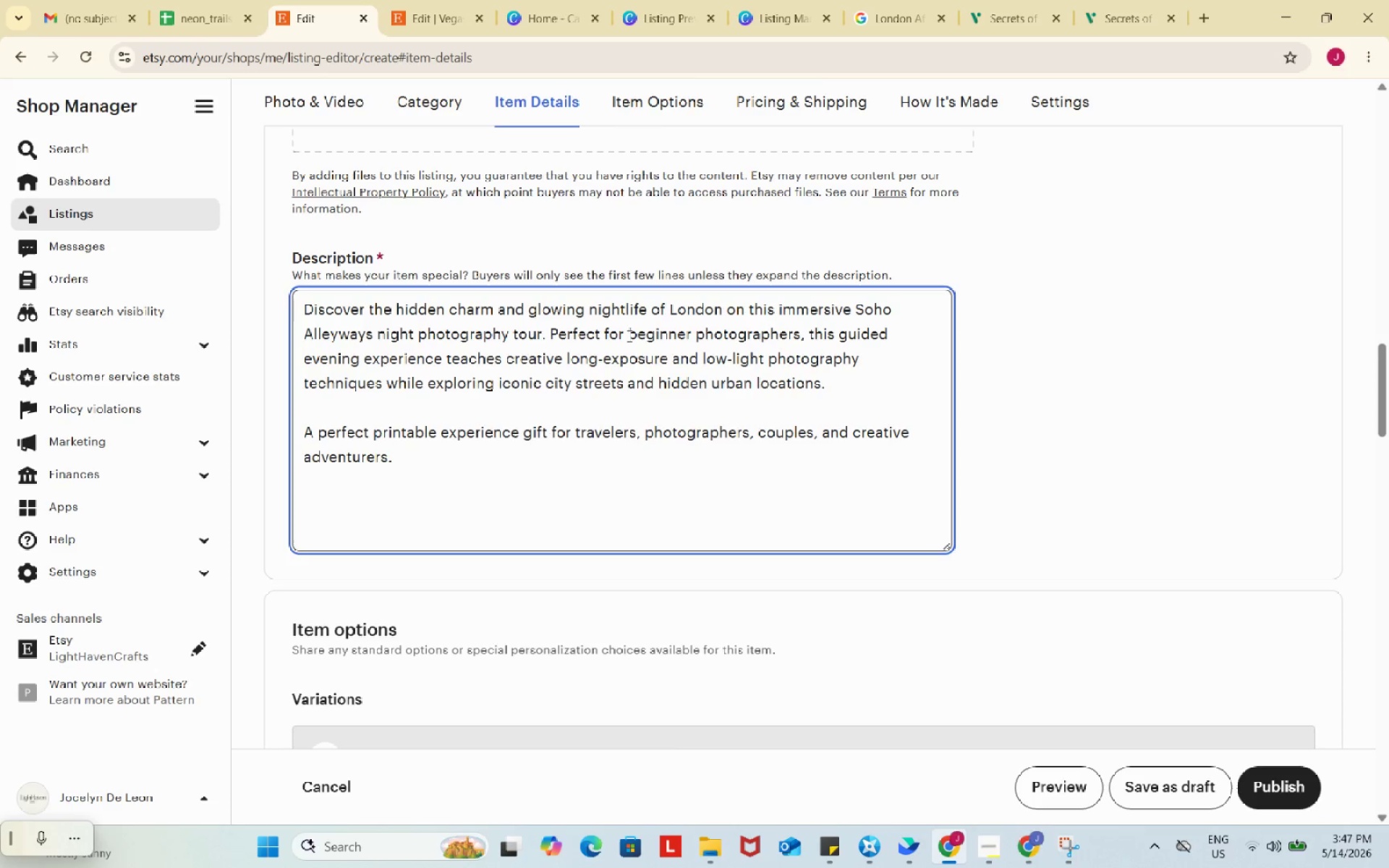 
left_click([433, 0])
 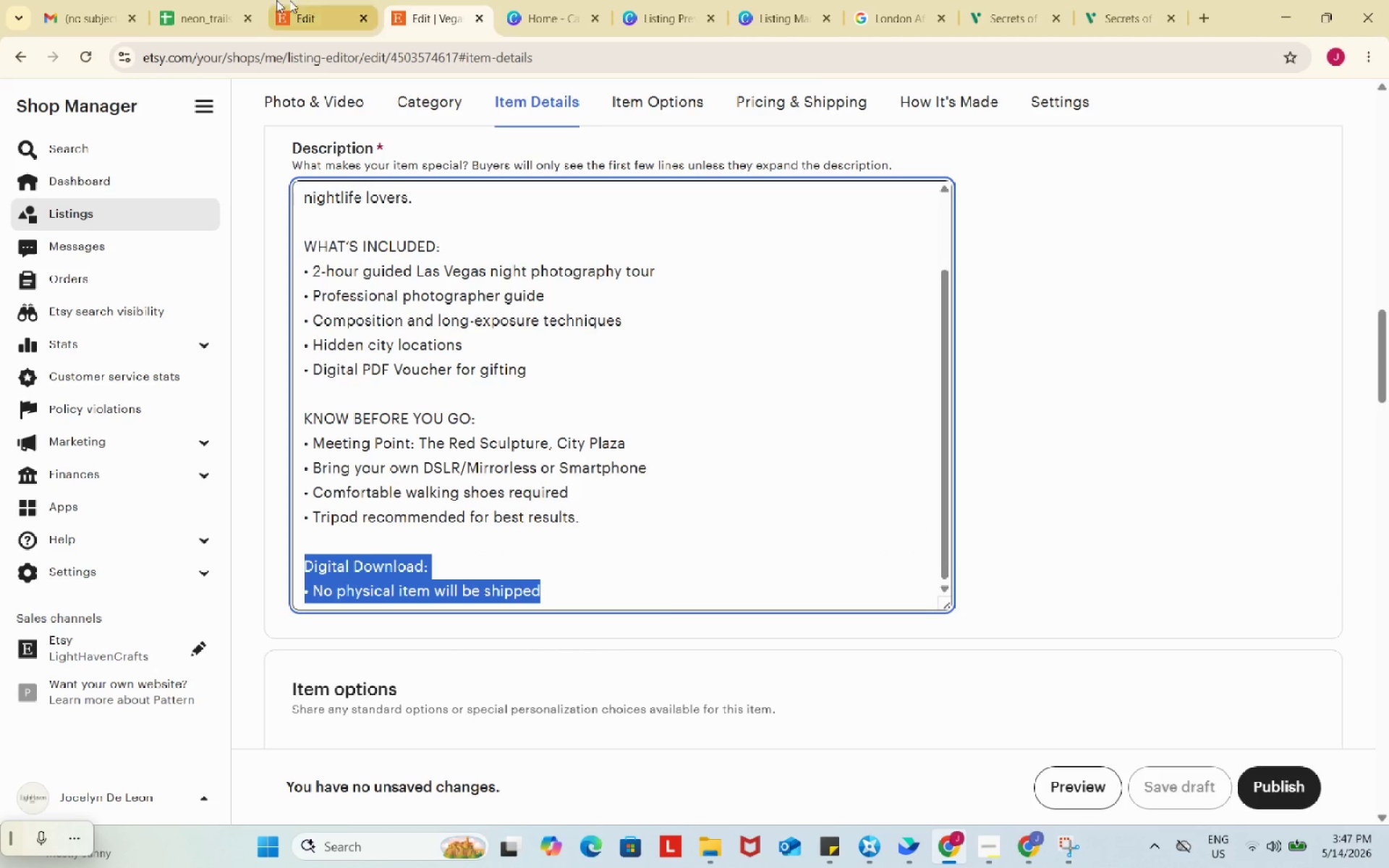 
left_click([211, 0])
 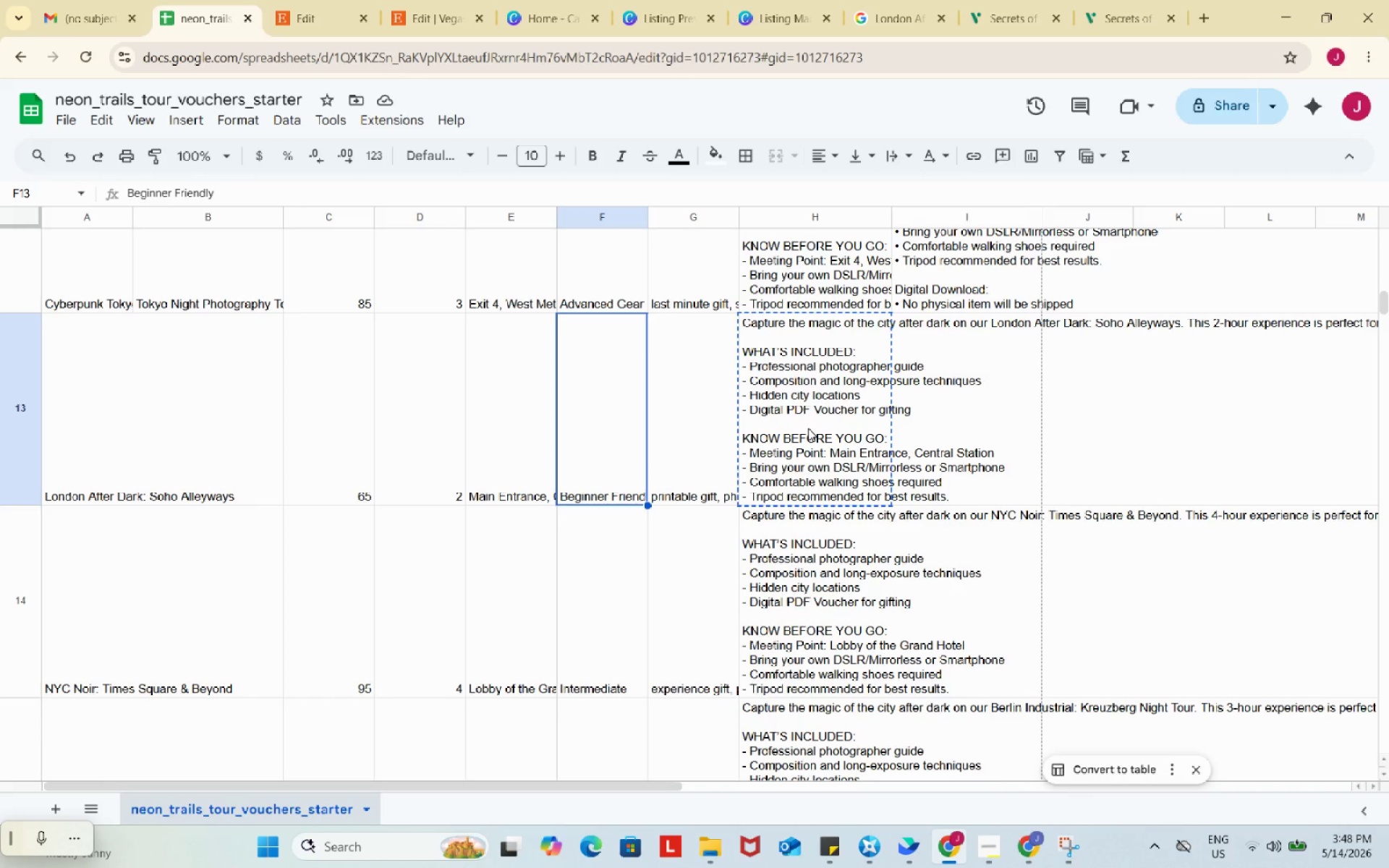 
wait(6.97)
 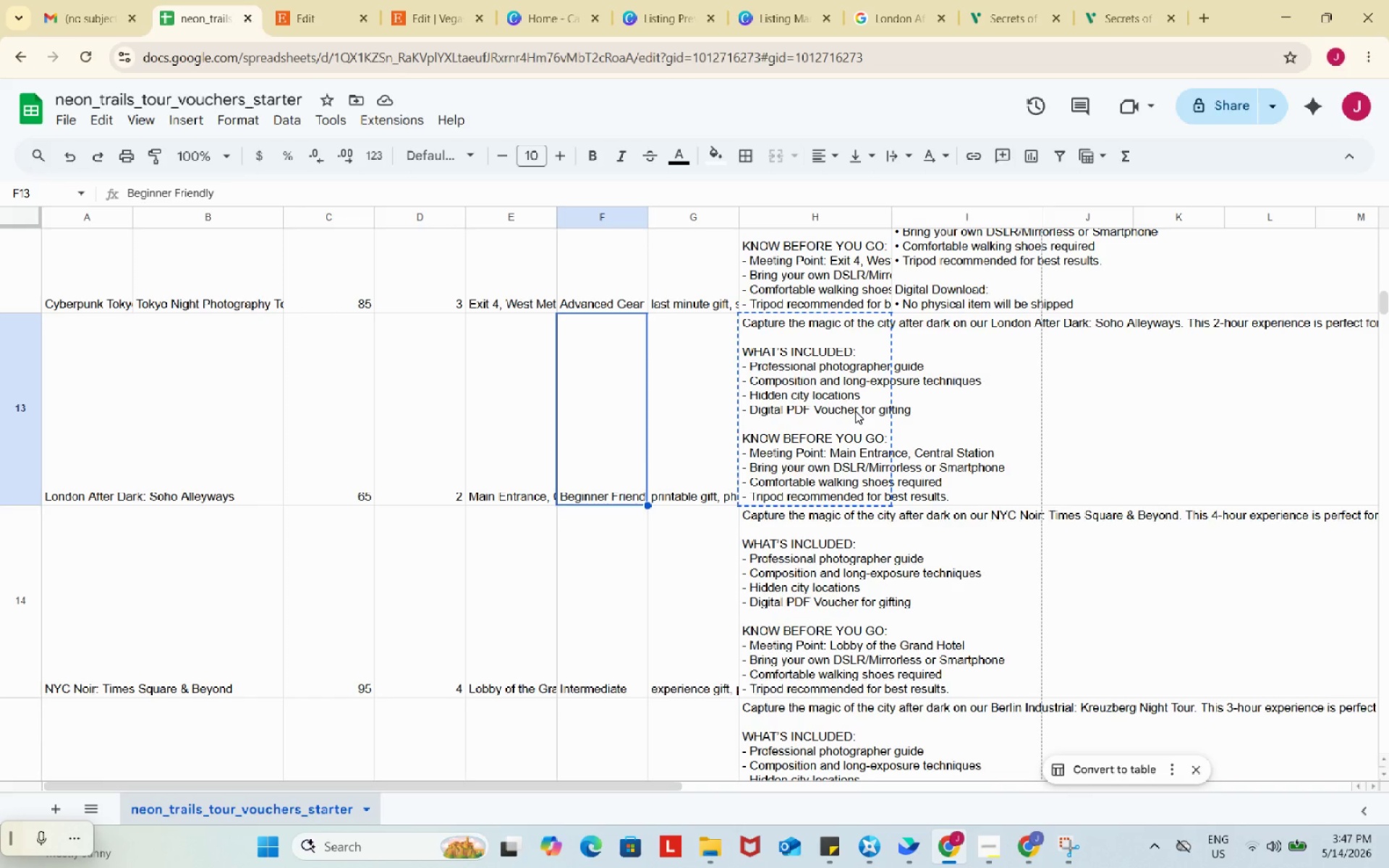 
left_click([319, 0])
 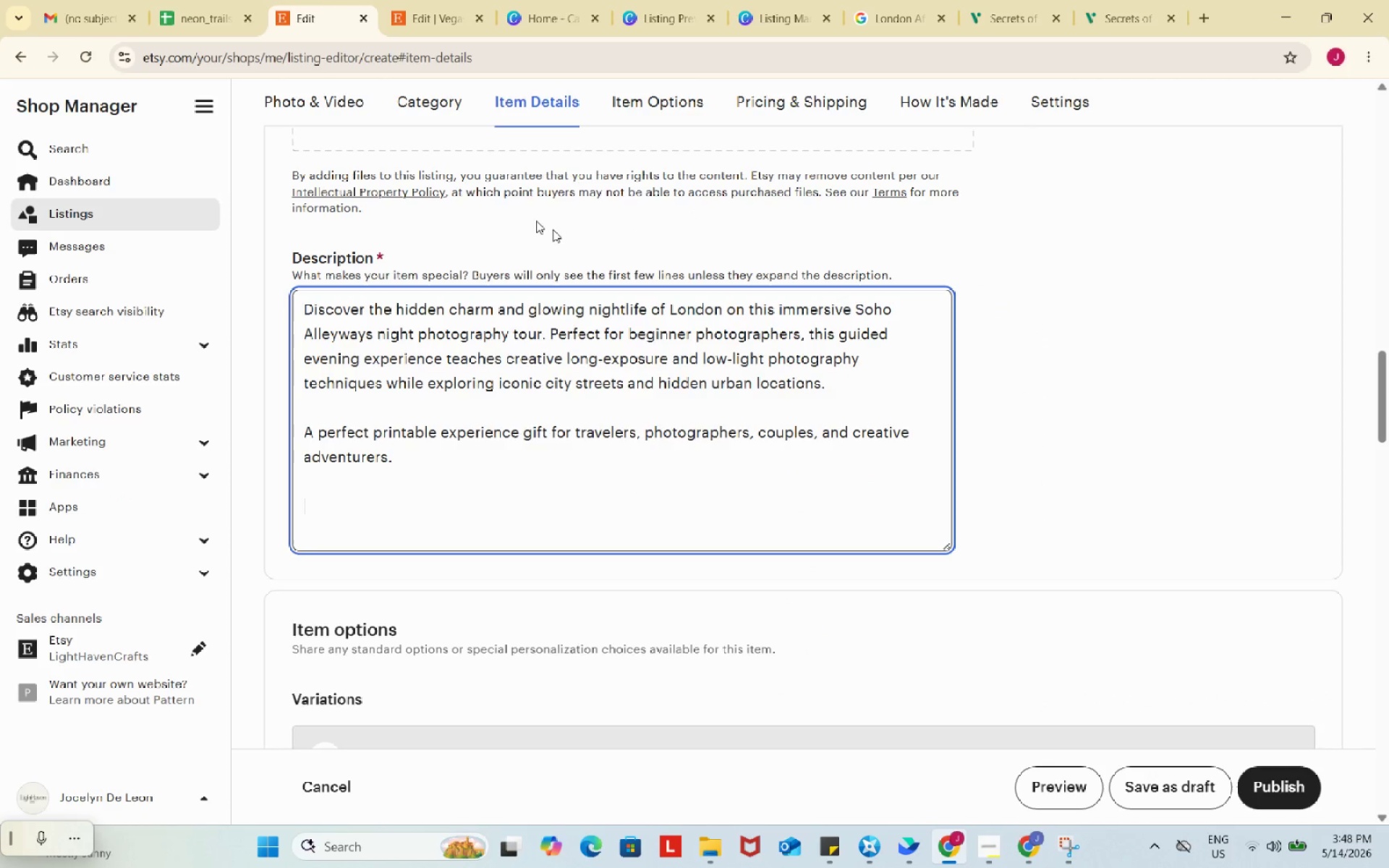 
scroll: coordinate [887, 441], scroll_direction: up, amount: 8.0
 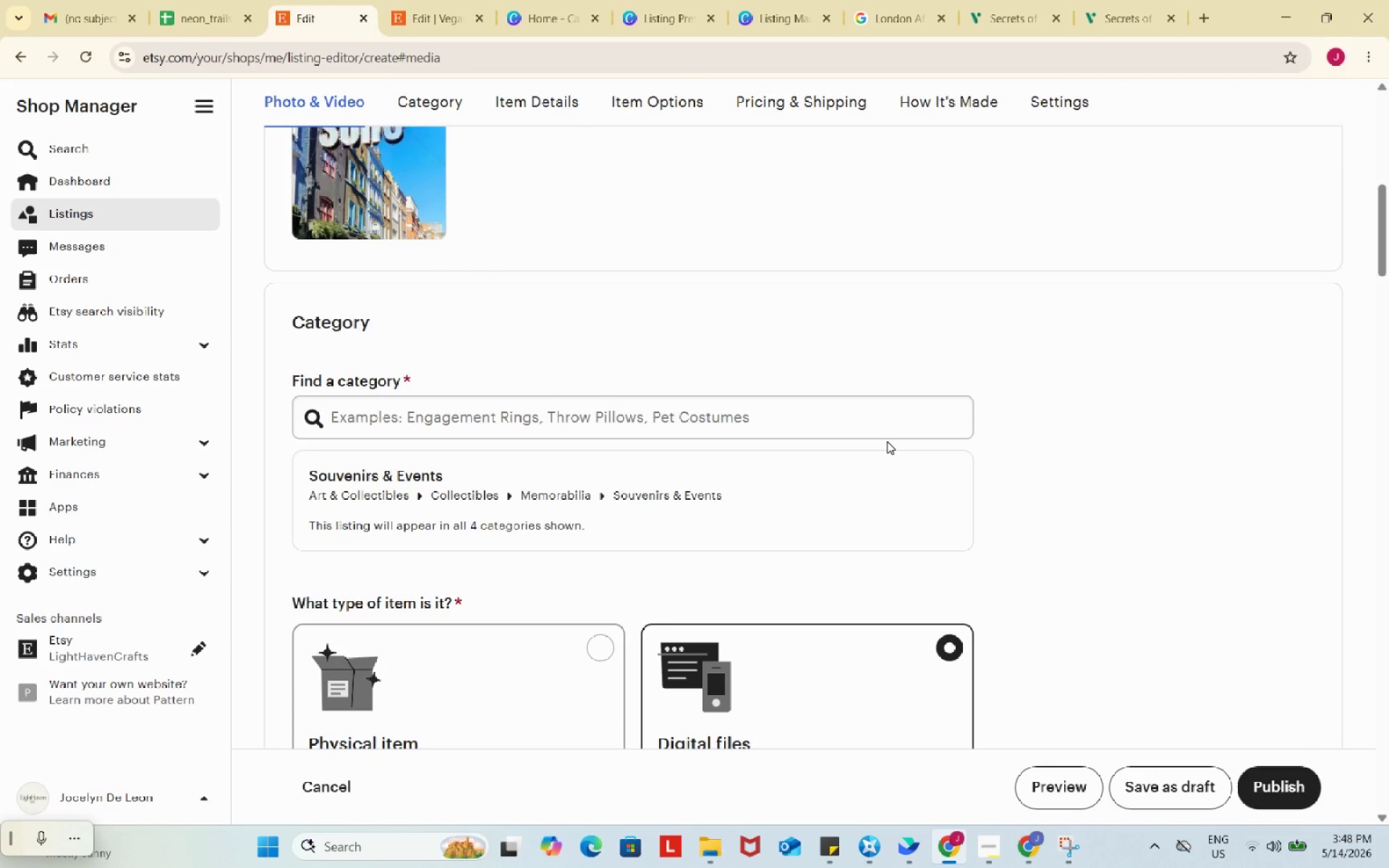 
left_click([202, 0])
 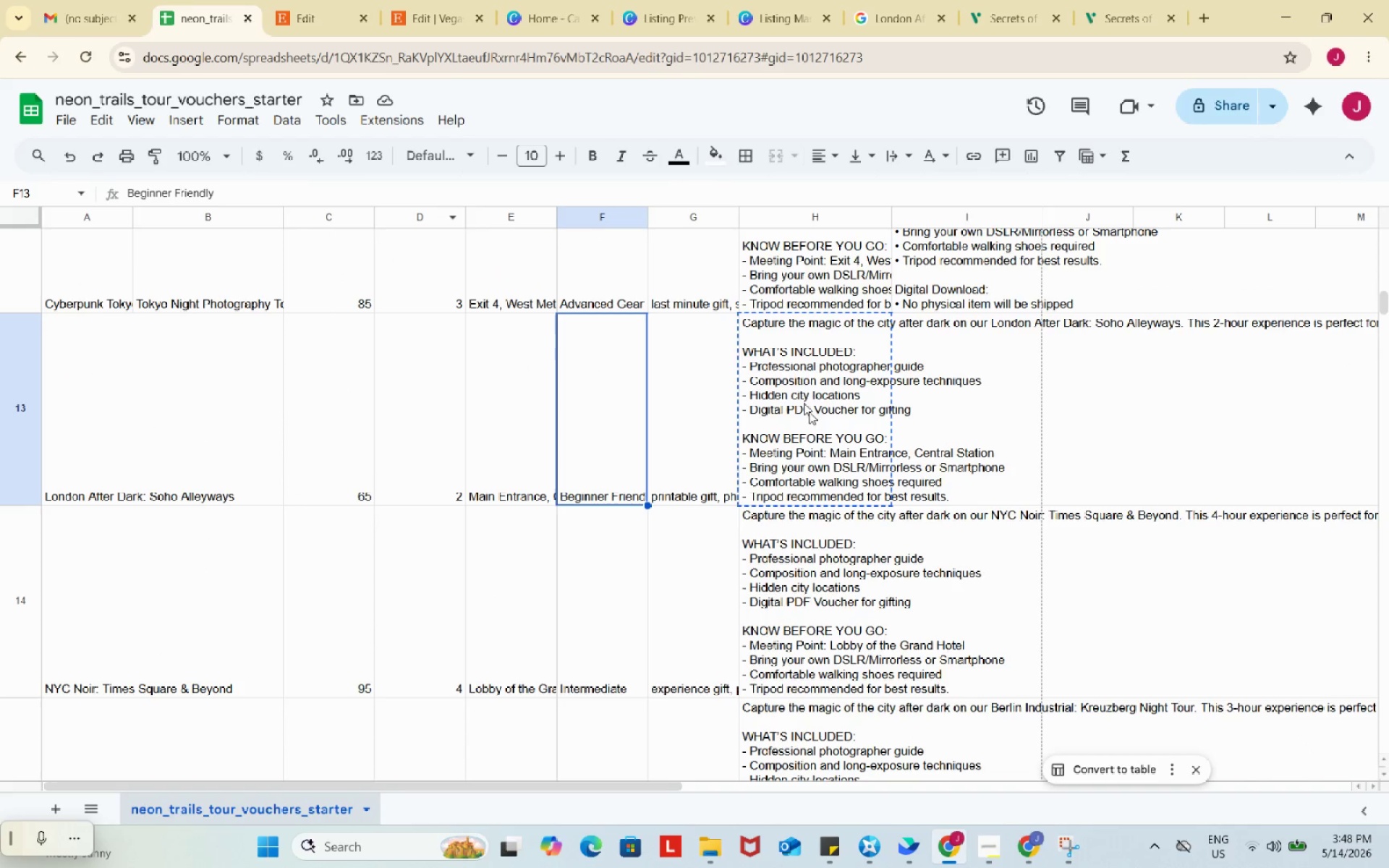 
scroll: coordinate [888, 438], scroll_direction: down, amount: 16.0
 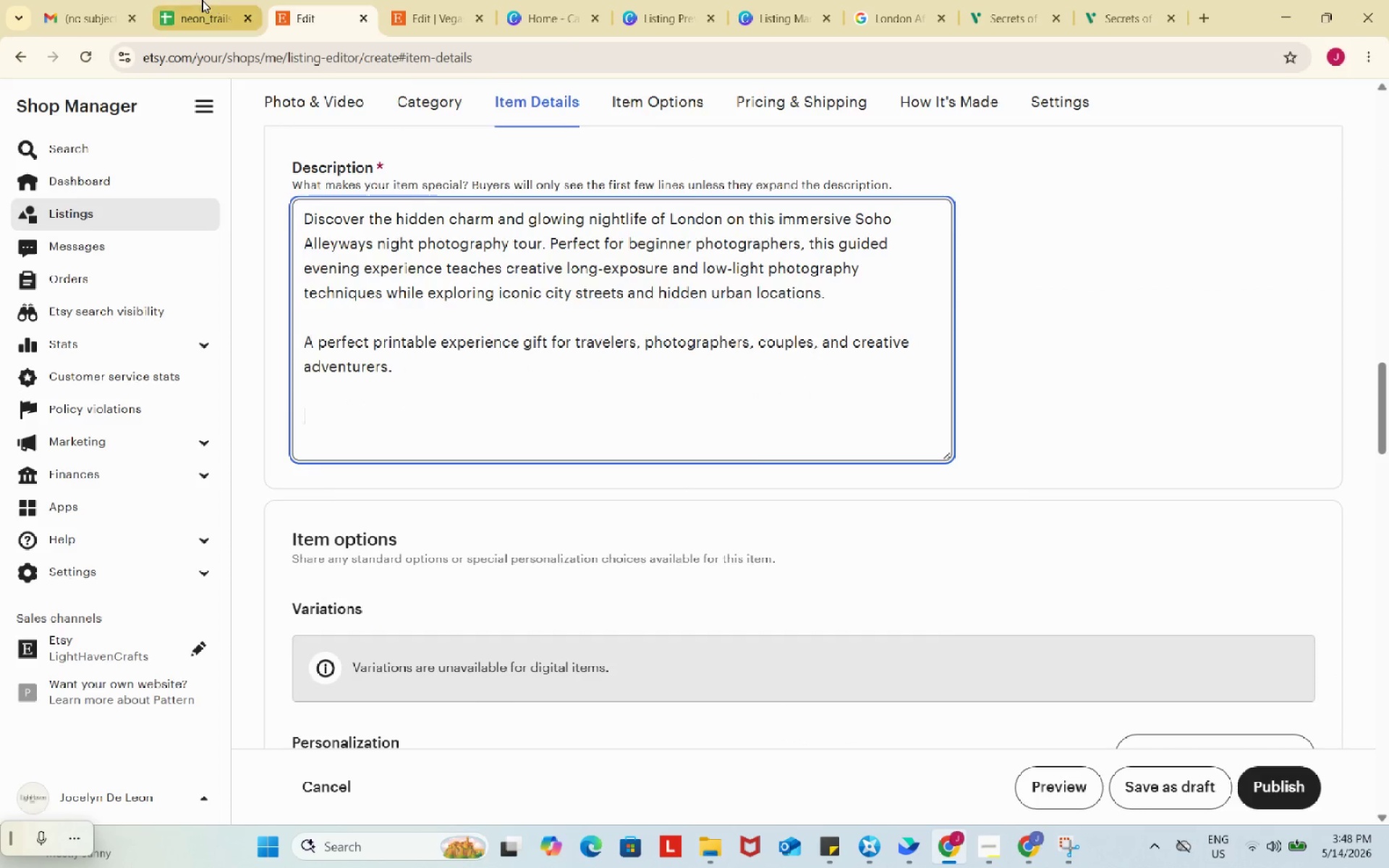 
left_click([828, 443])
 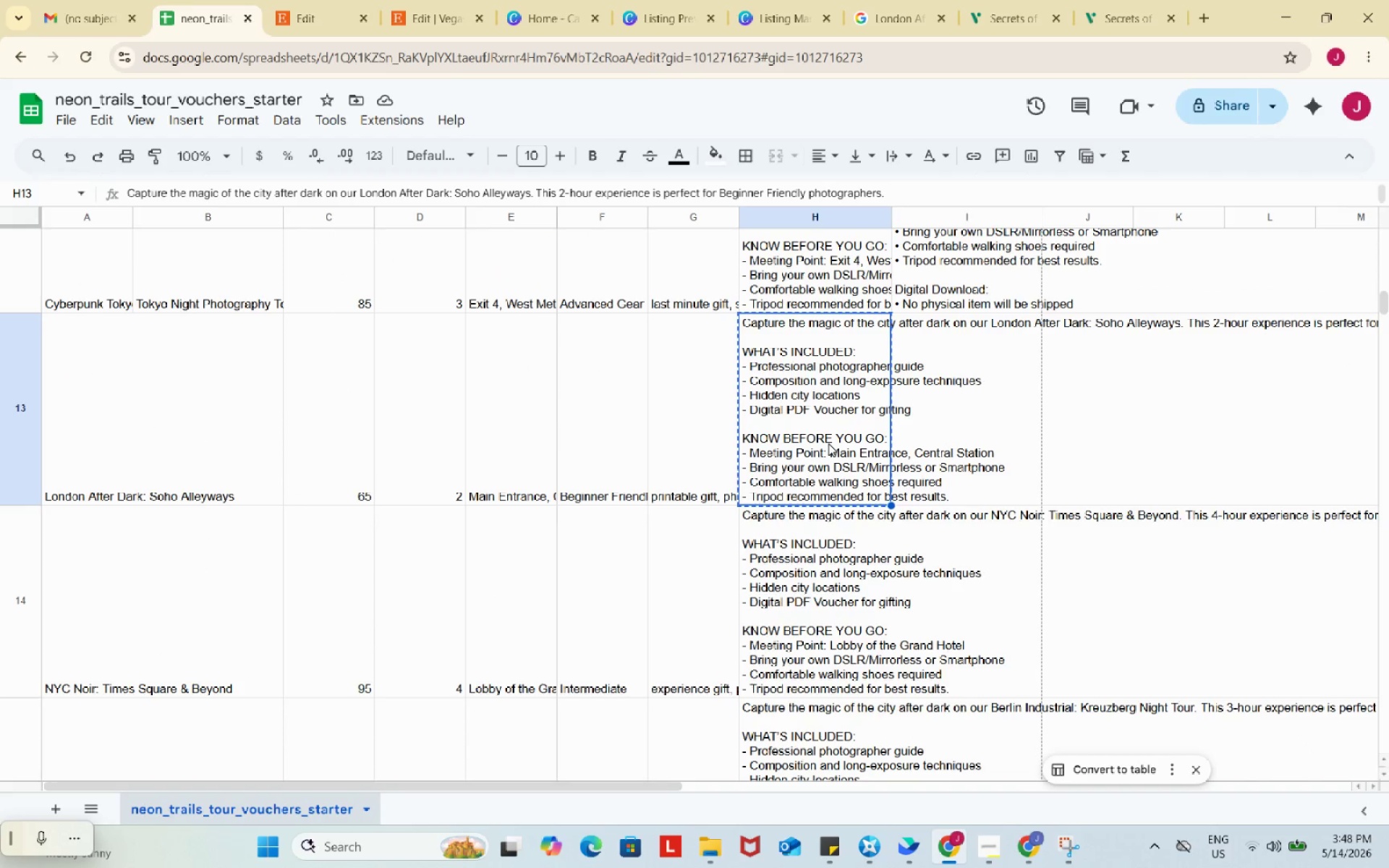 
key(Control+C)
 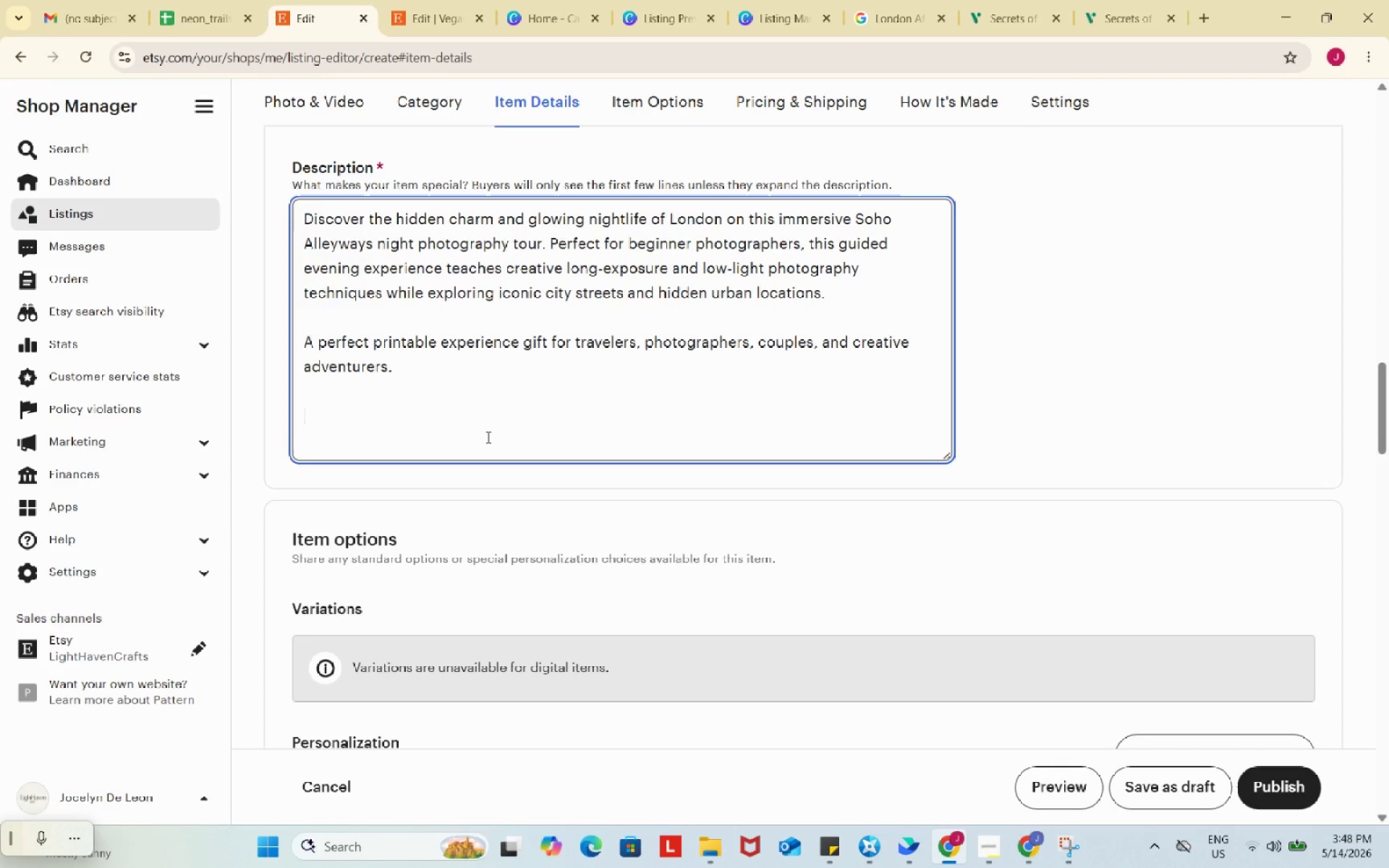 
key(Control+ControlLeft)
 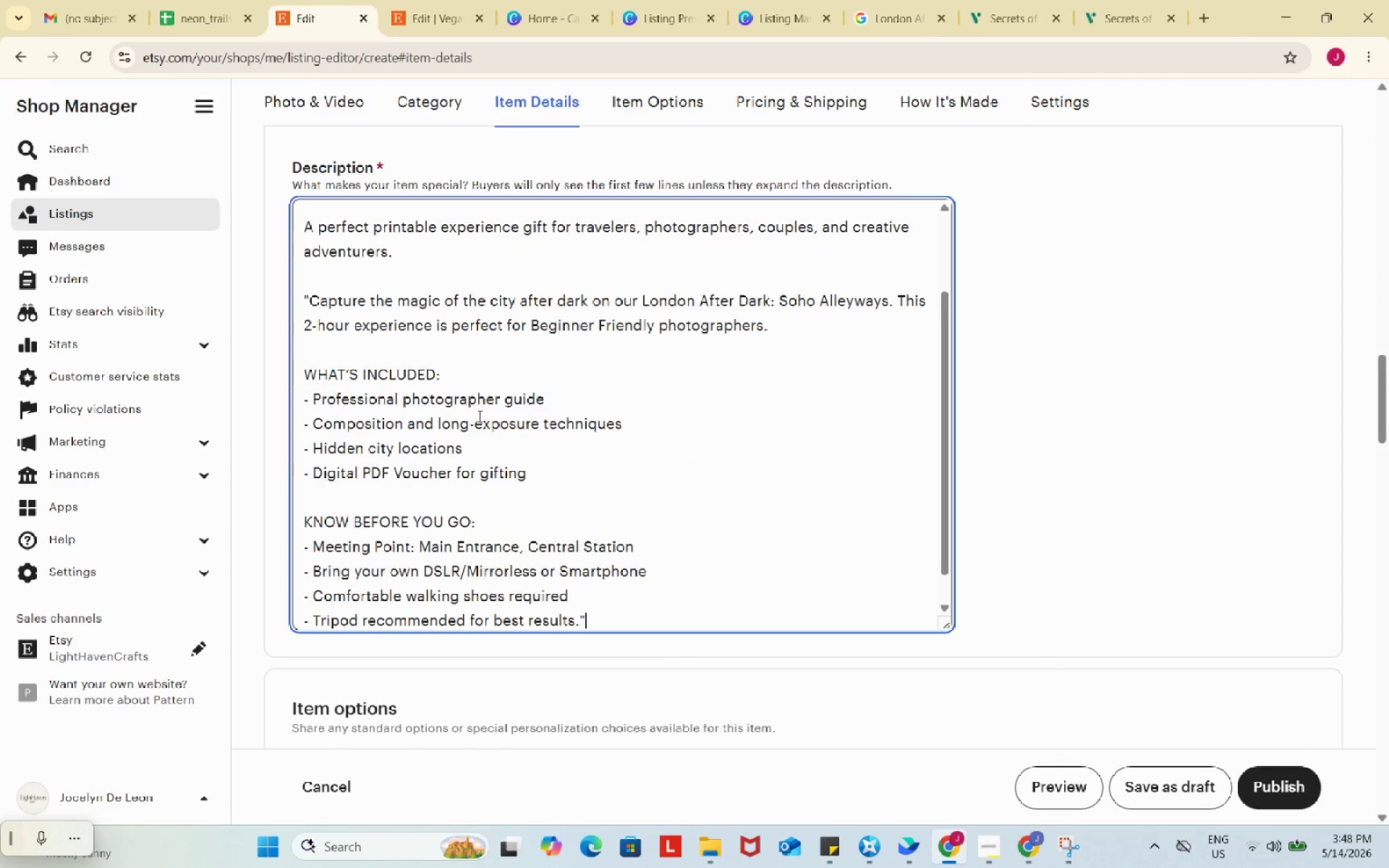 
key(Control+V)
 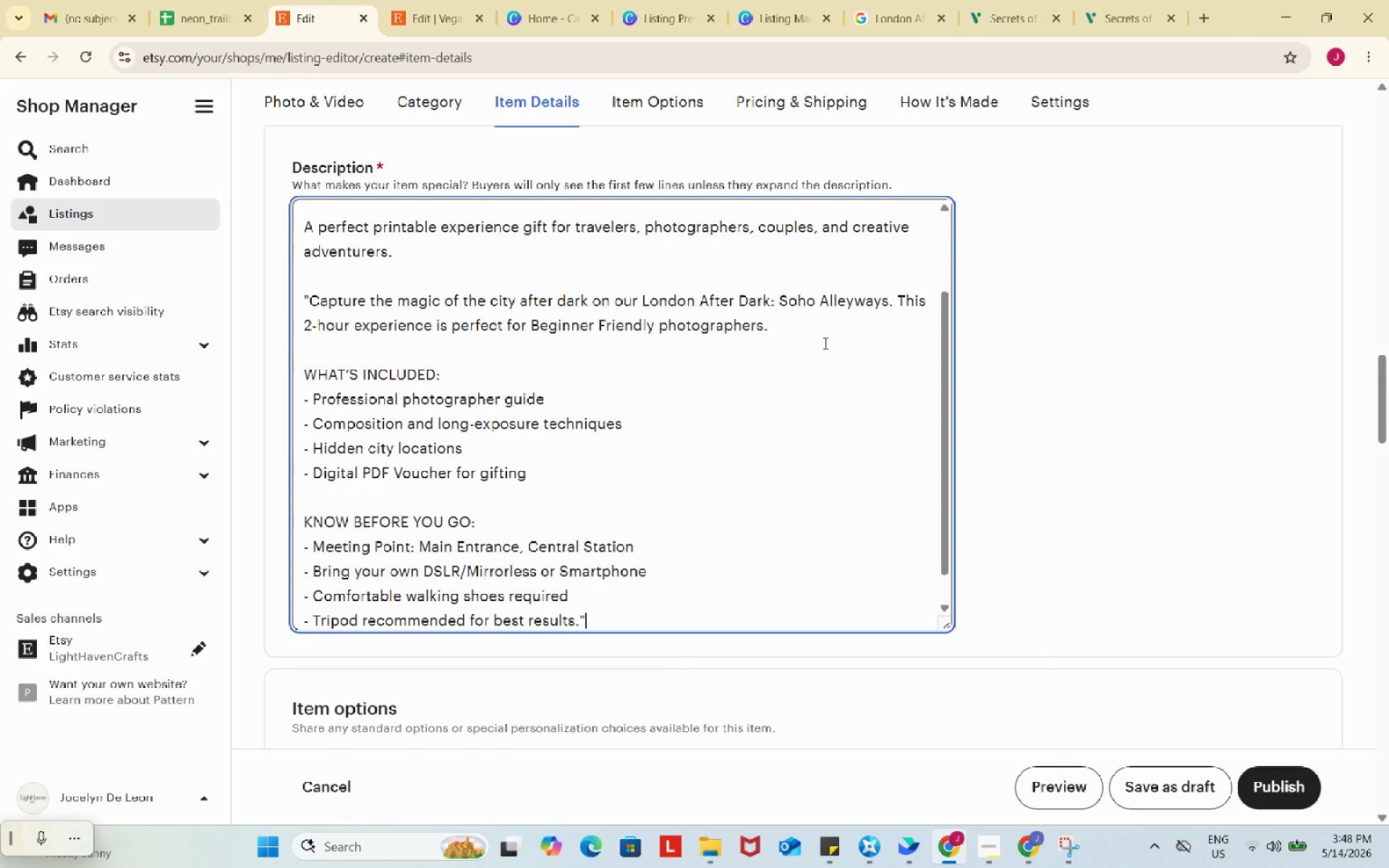 
scroll: coordinate [485, 426], scroll_direction: none, amount: 0.0
 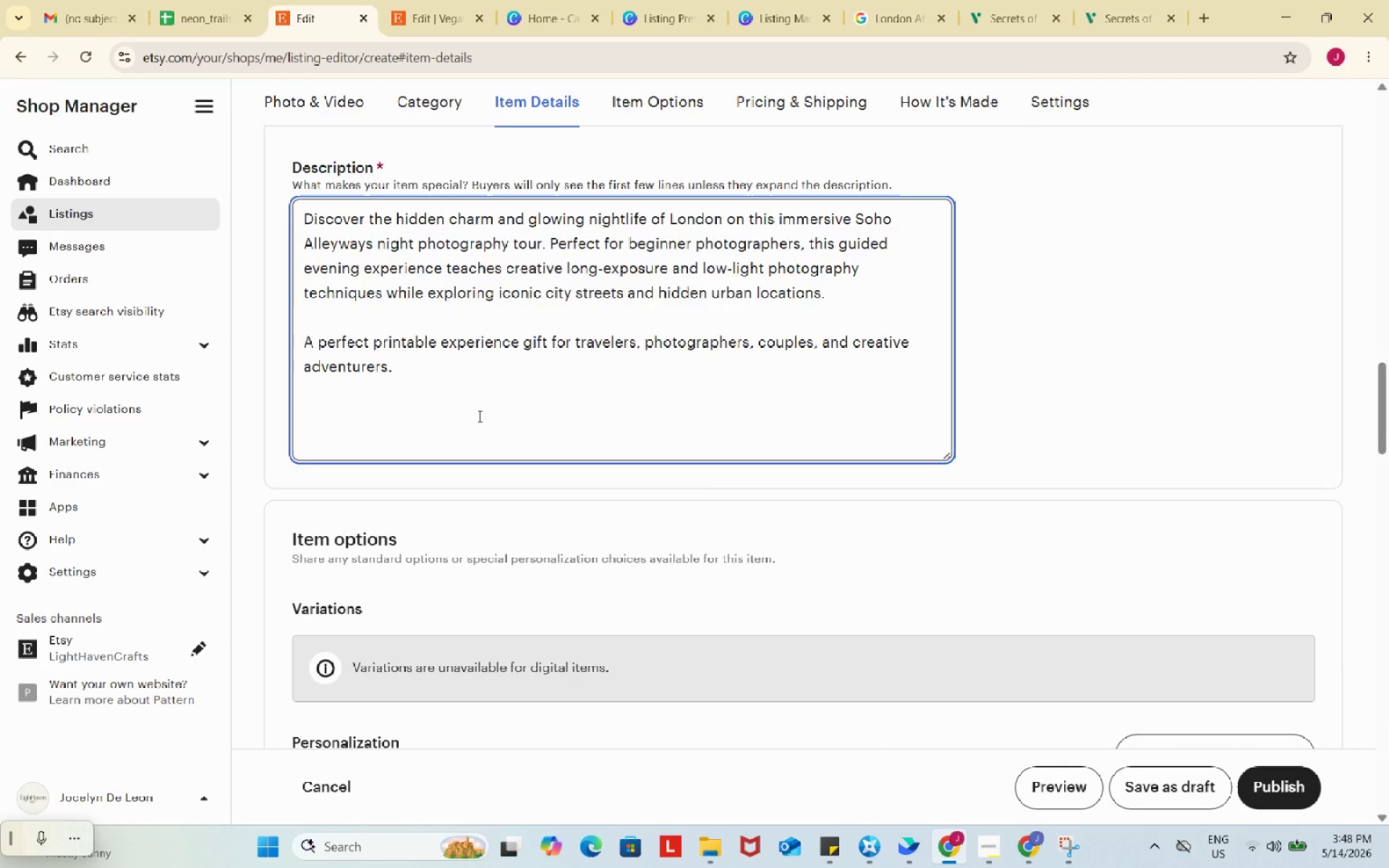 
left_click_drag(start_coordinate=[824, 342], to_coordinate=[269, 294])
 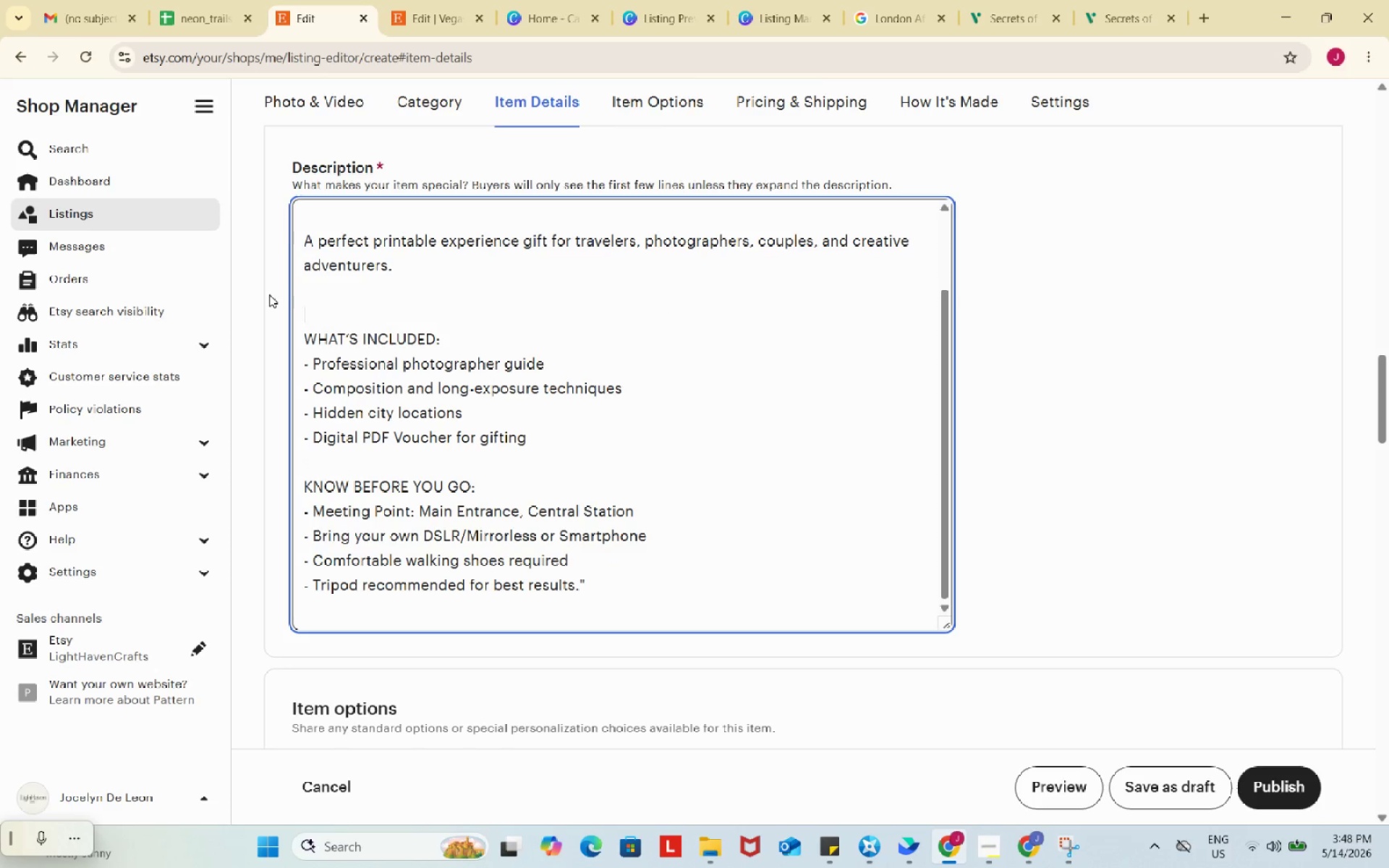 
key(Backspace)
 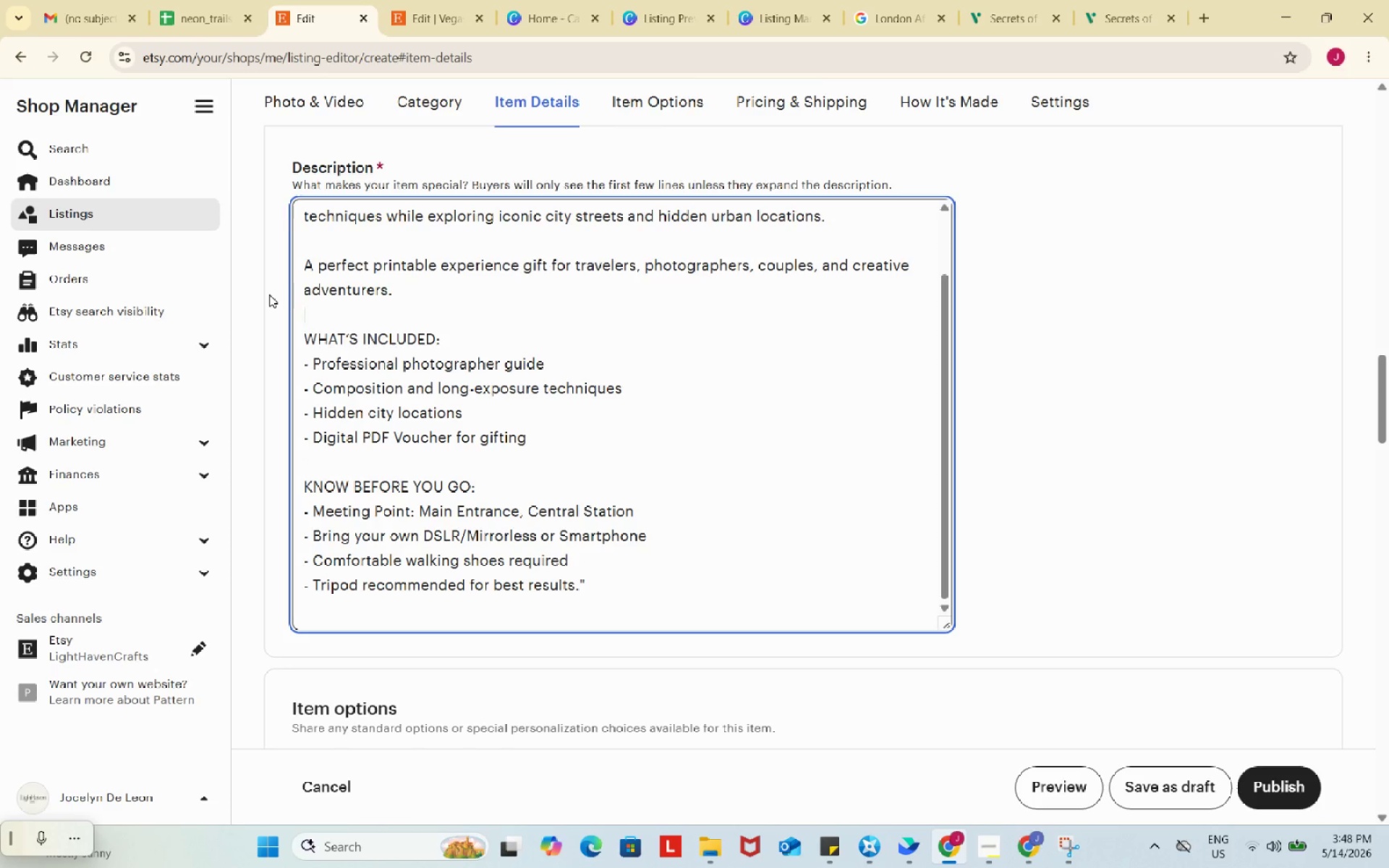 
key(Backspace)
 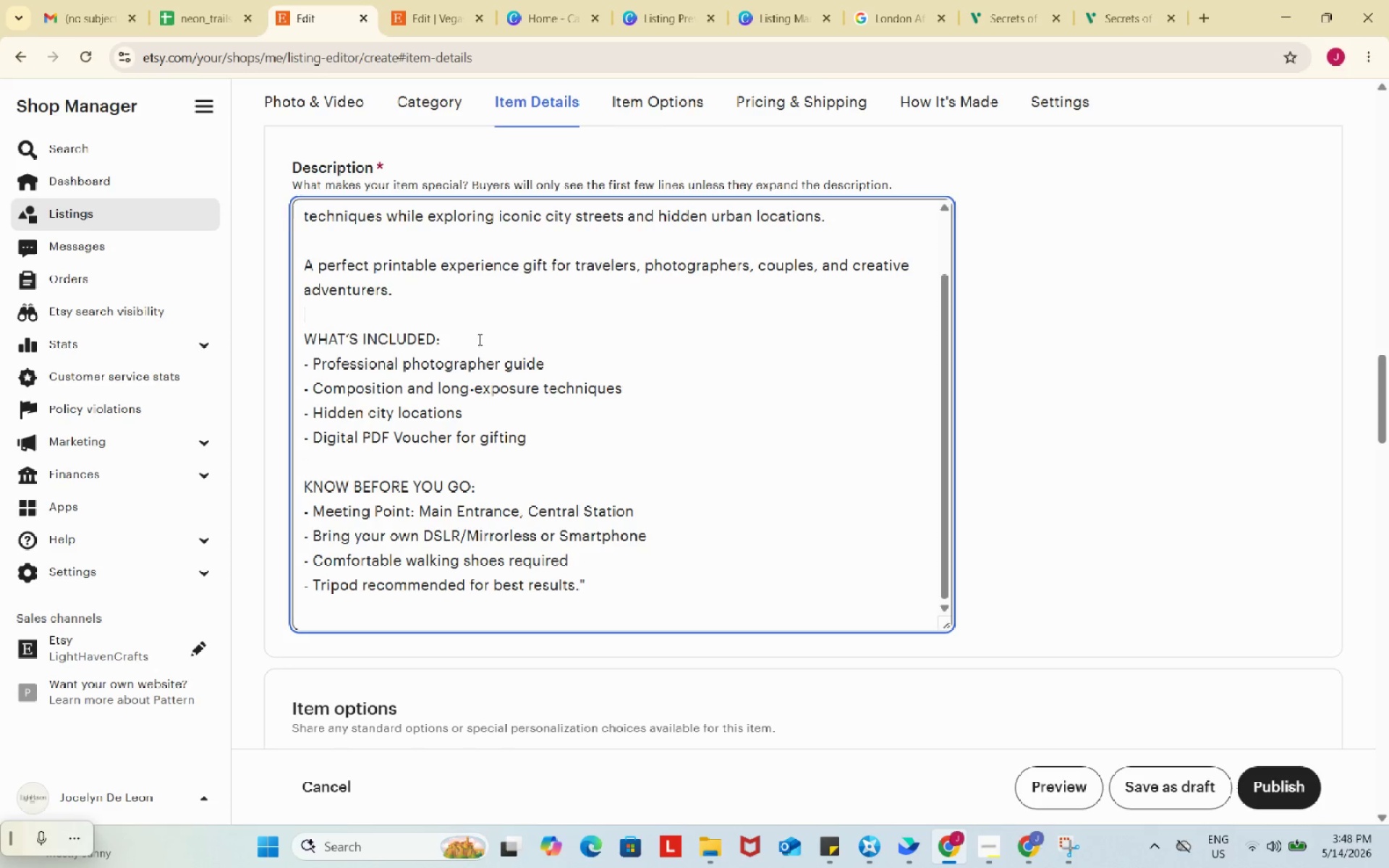 
left_click([478, 339])
 